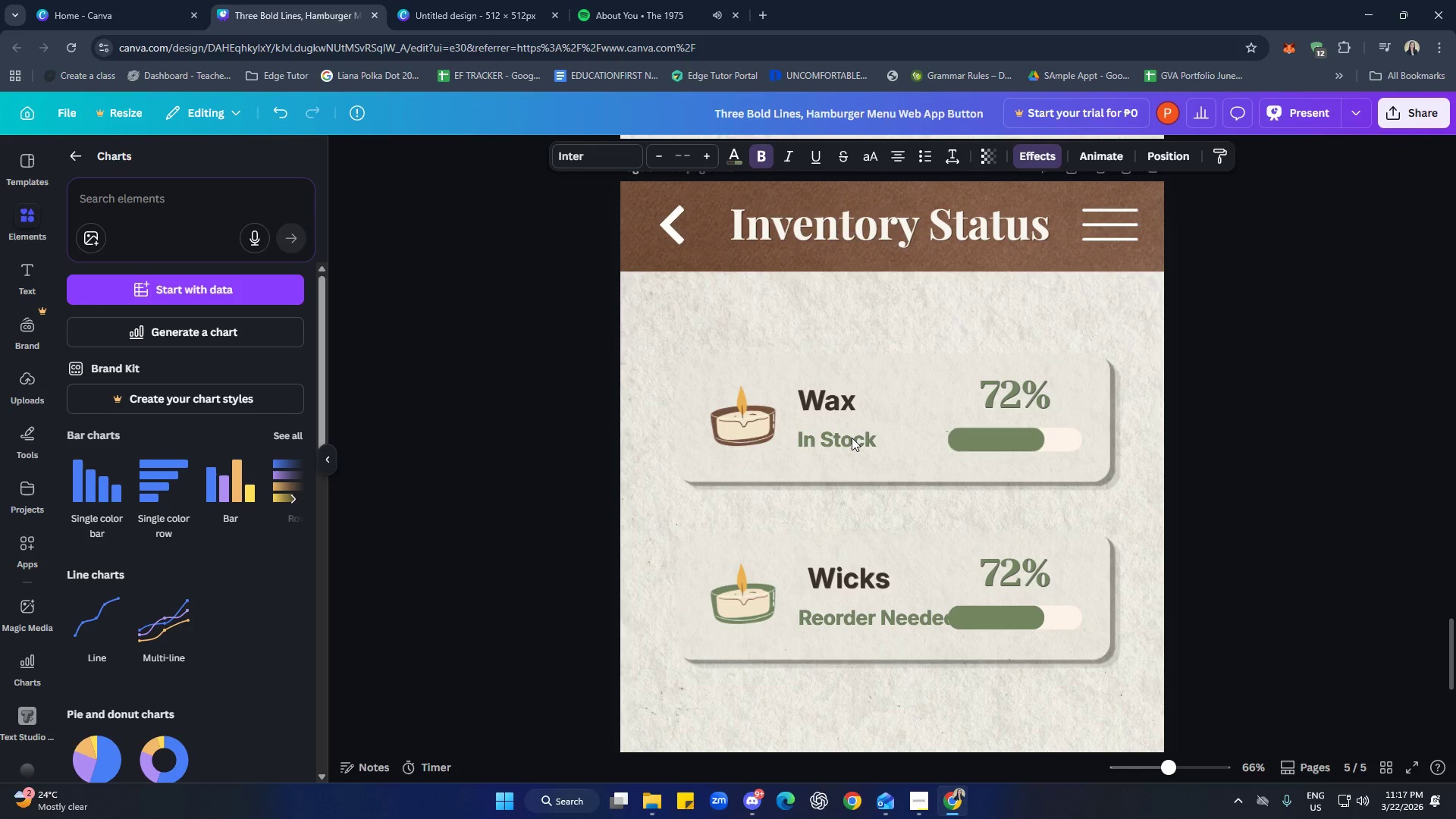 
key(ArrowRight)
 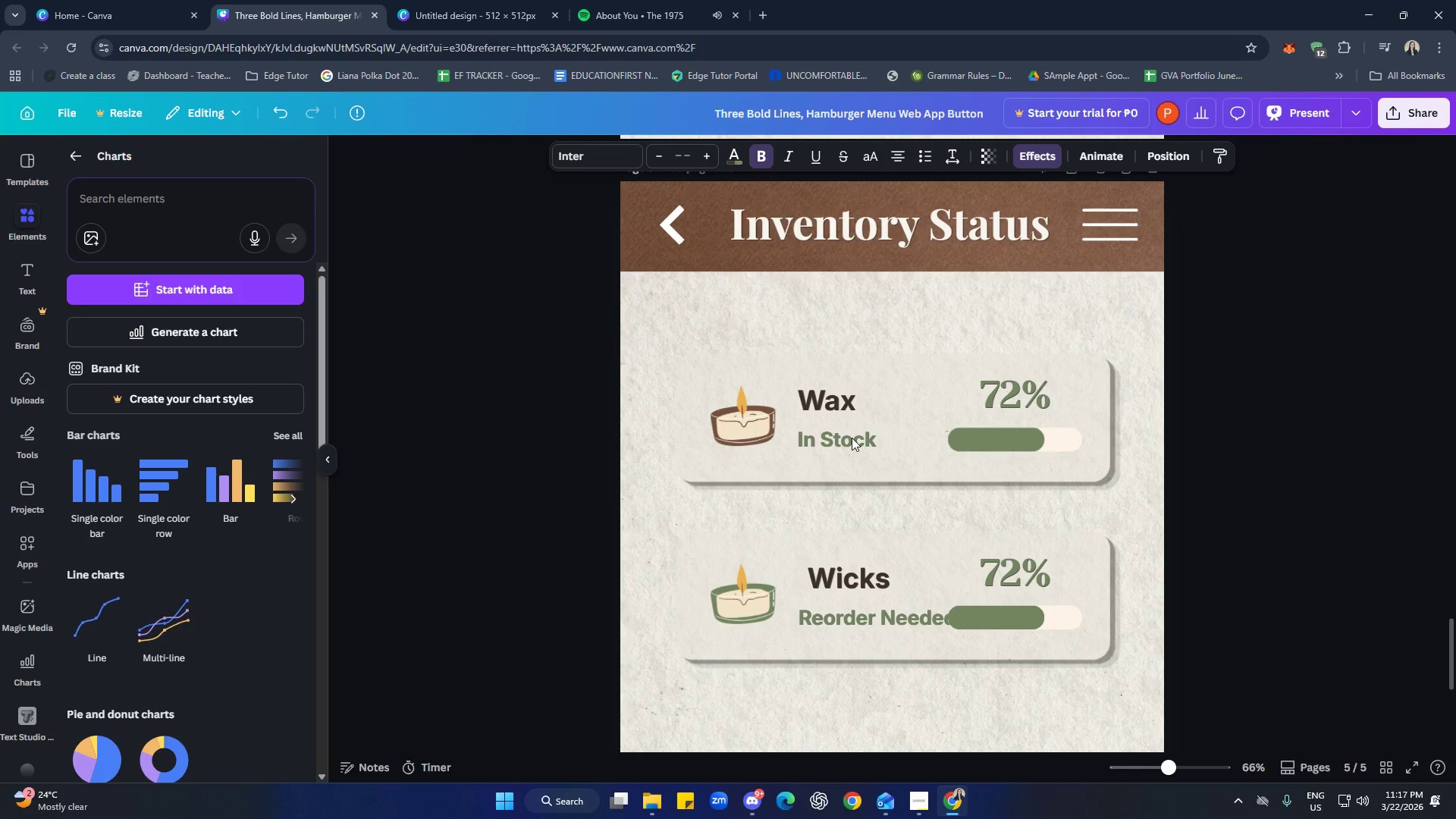 
key(ArrowLeft)
 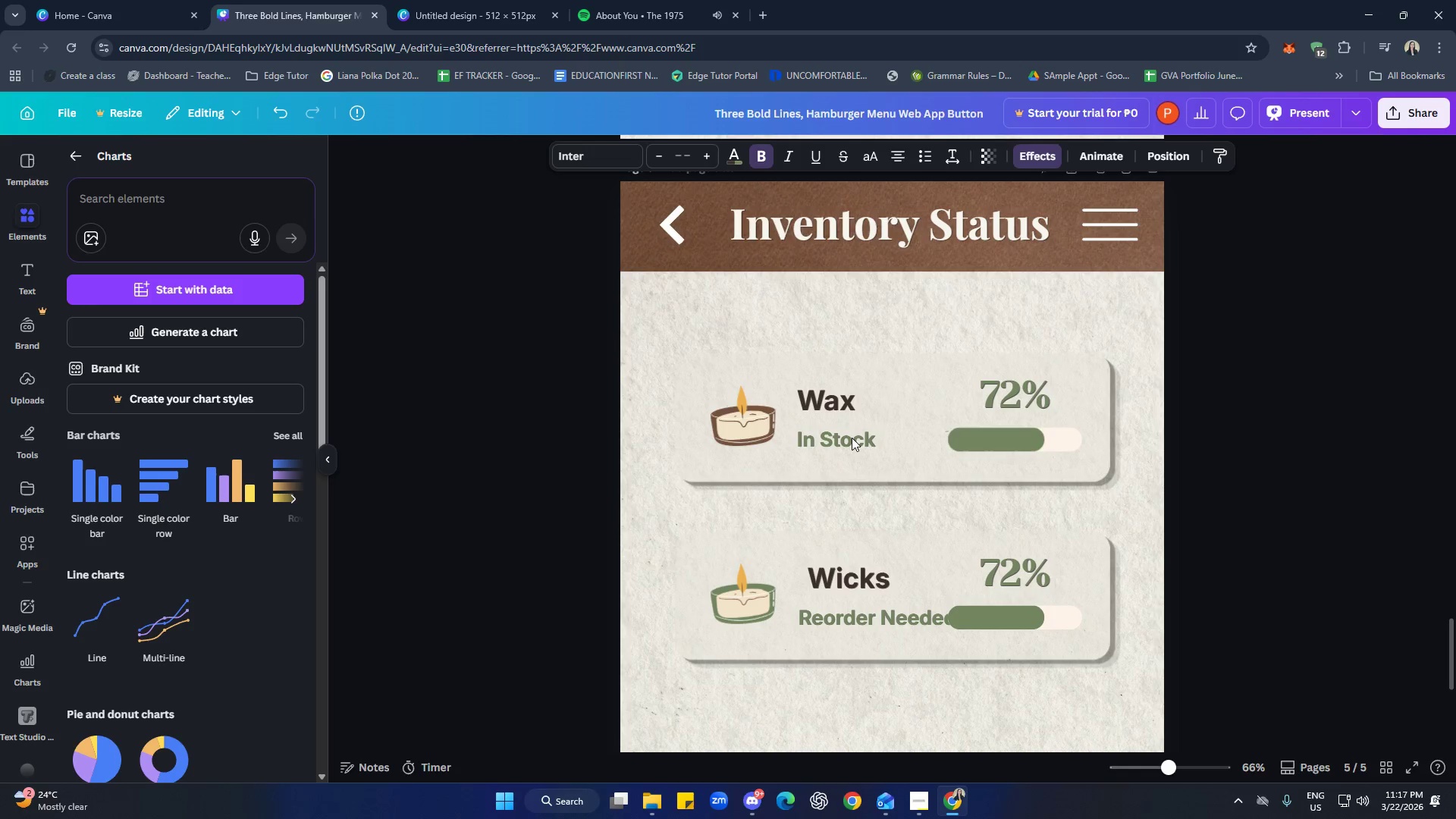 
key(ArrowLeft)
 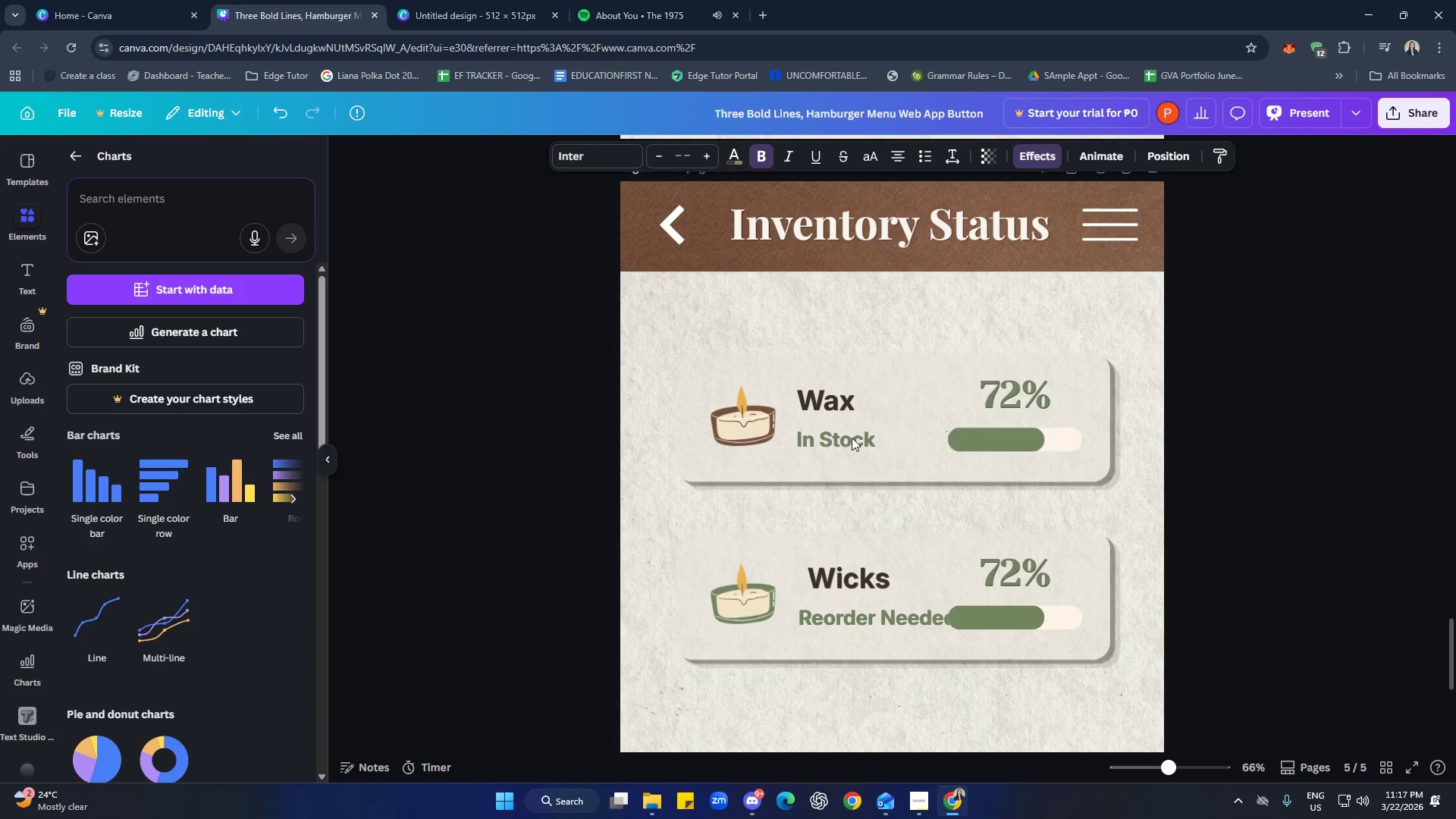 
key(ArrowLeft)
 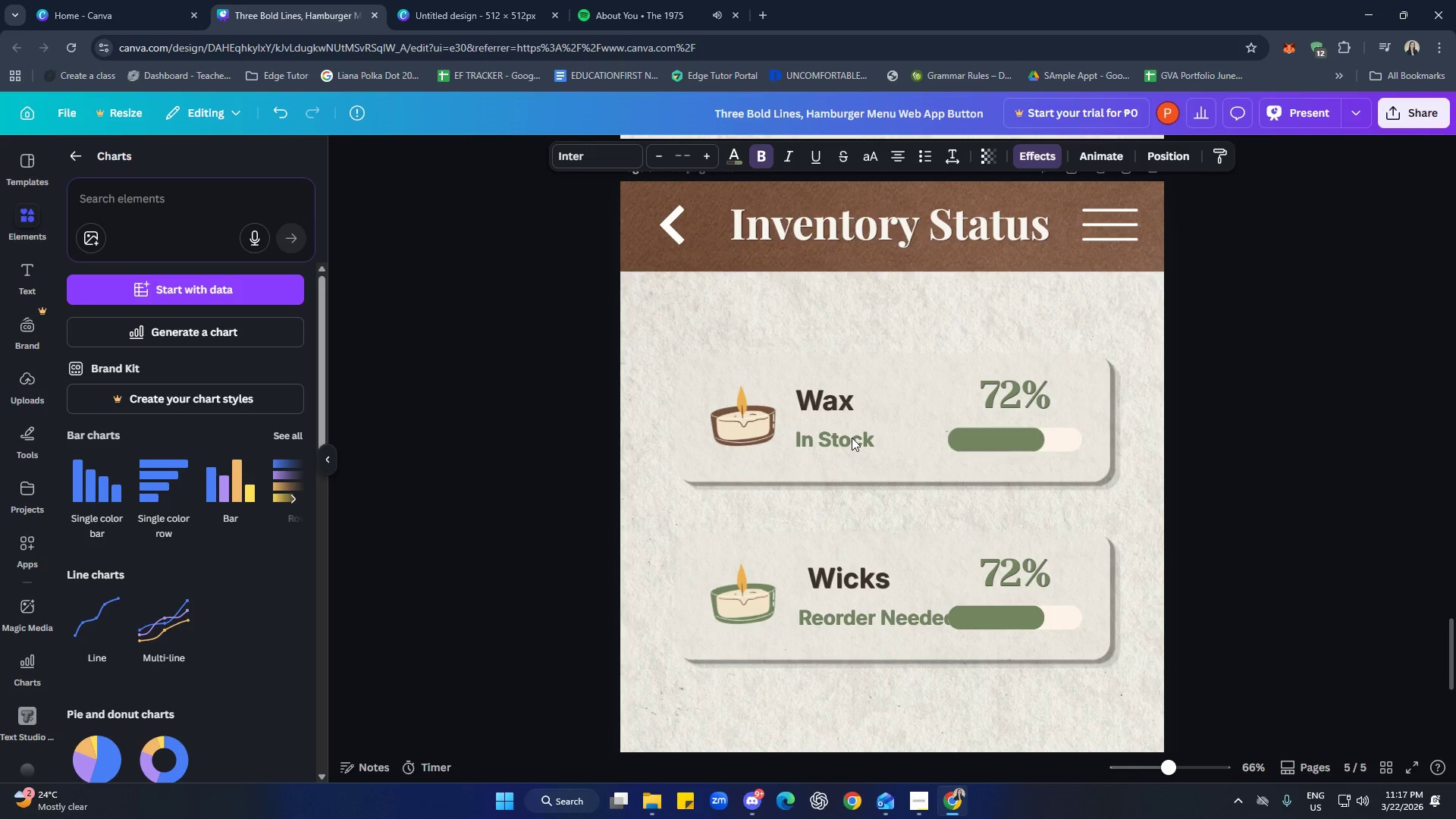 
key(ArrowLeft)
 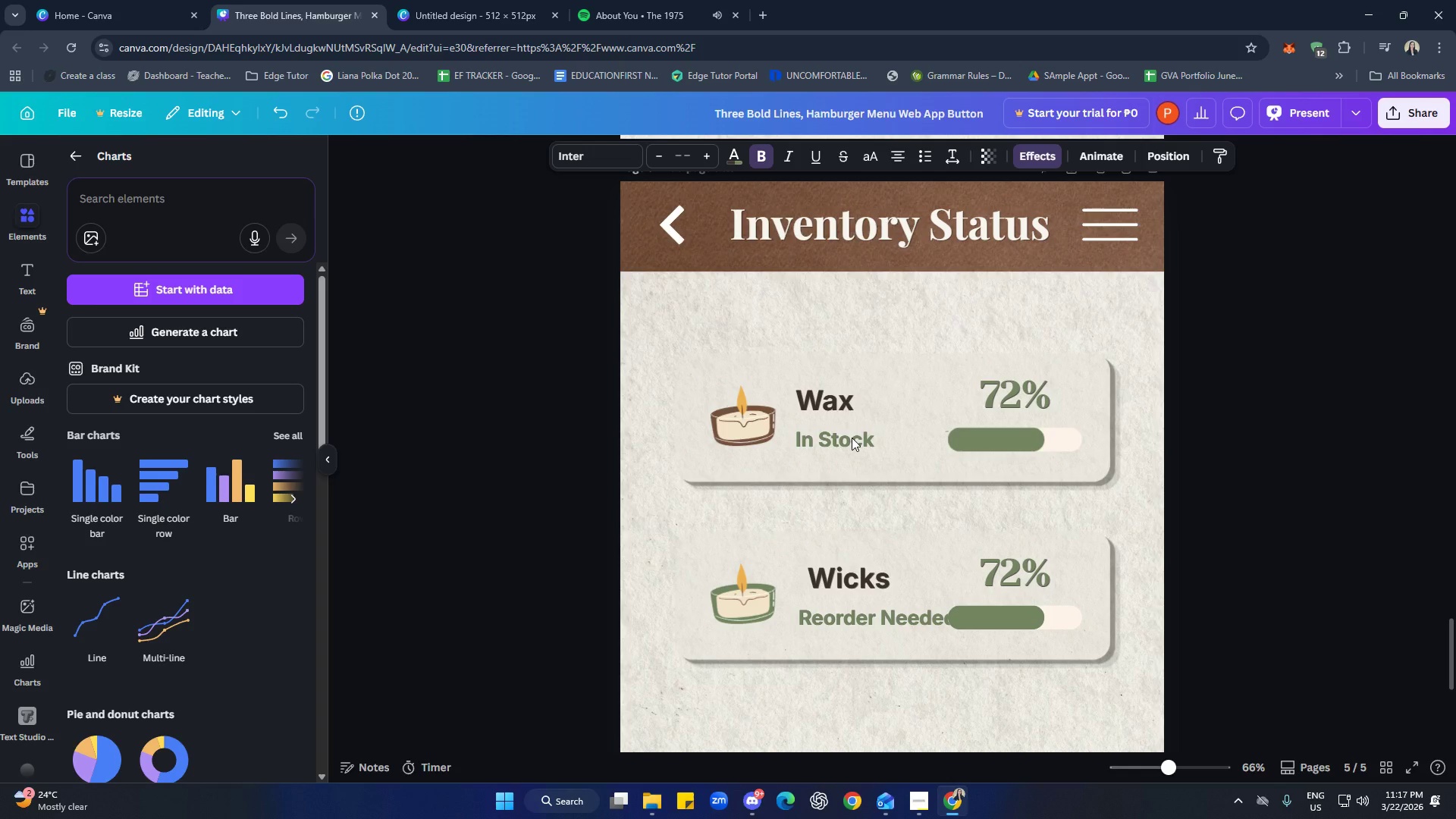 
key(ArrowRight)
 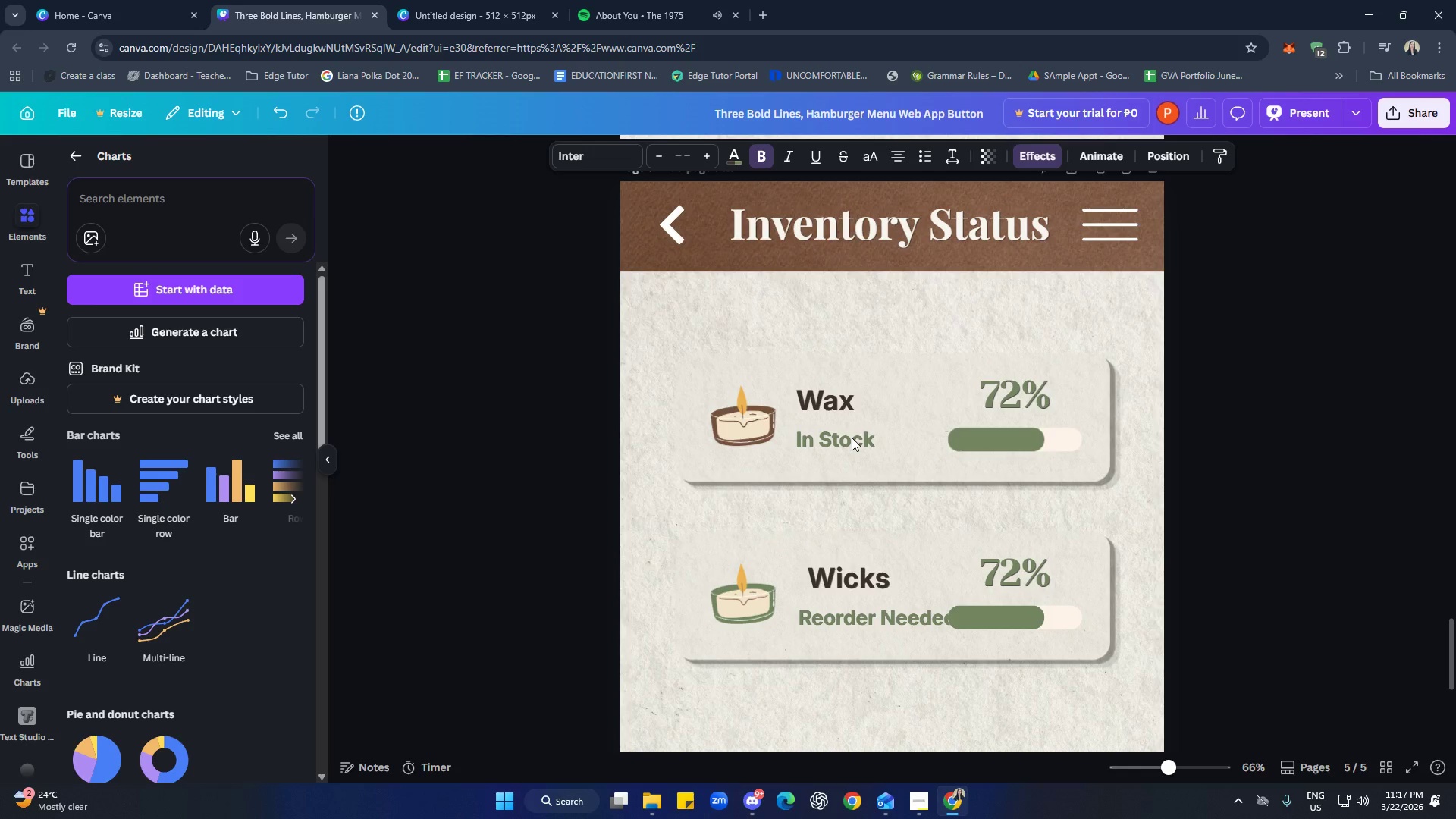 
key(ArrowRight)
 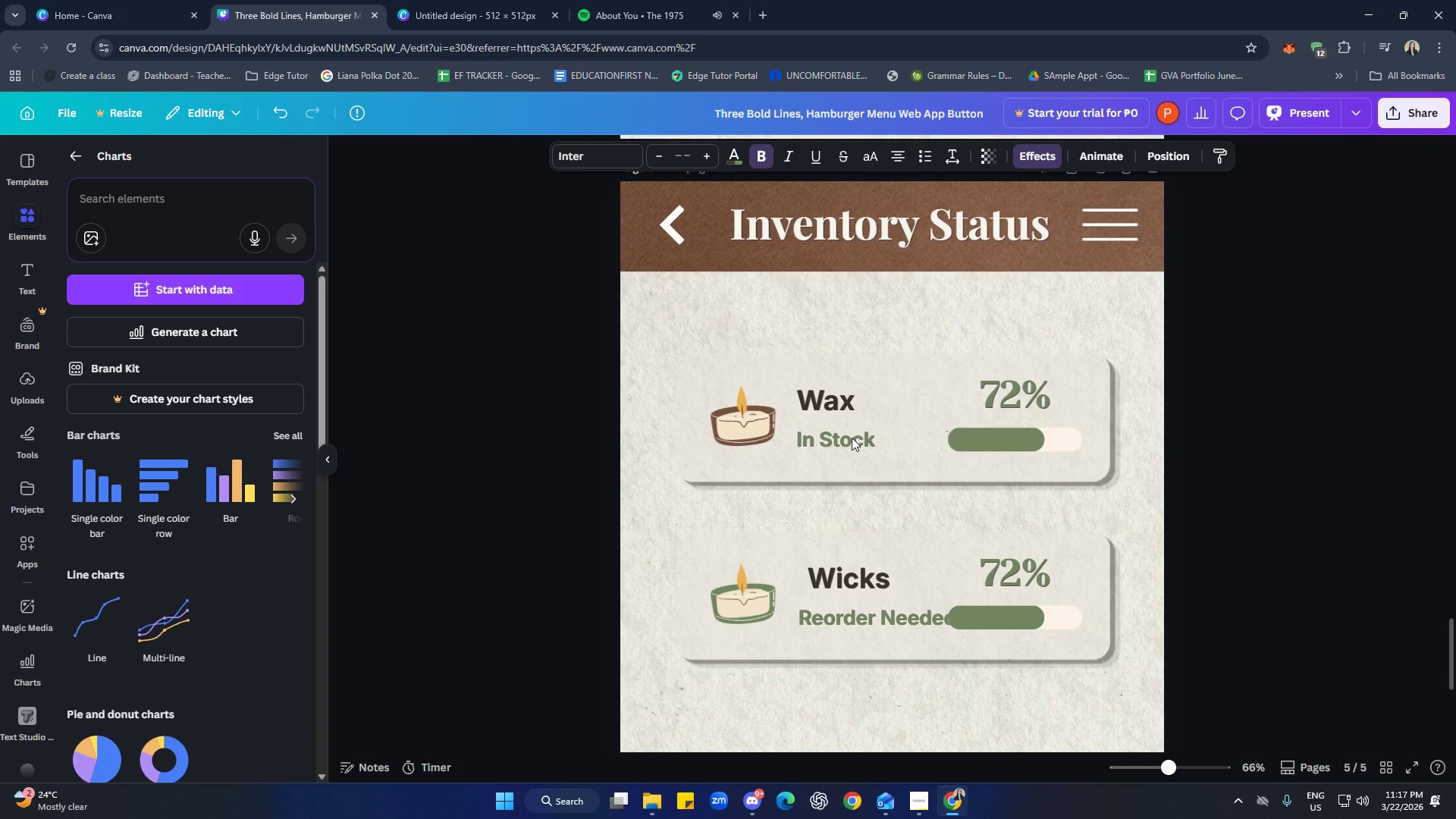 
key(ArrowRight)
 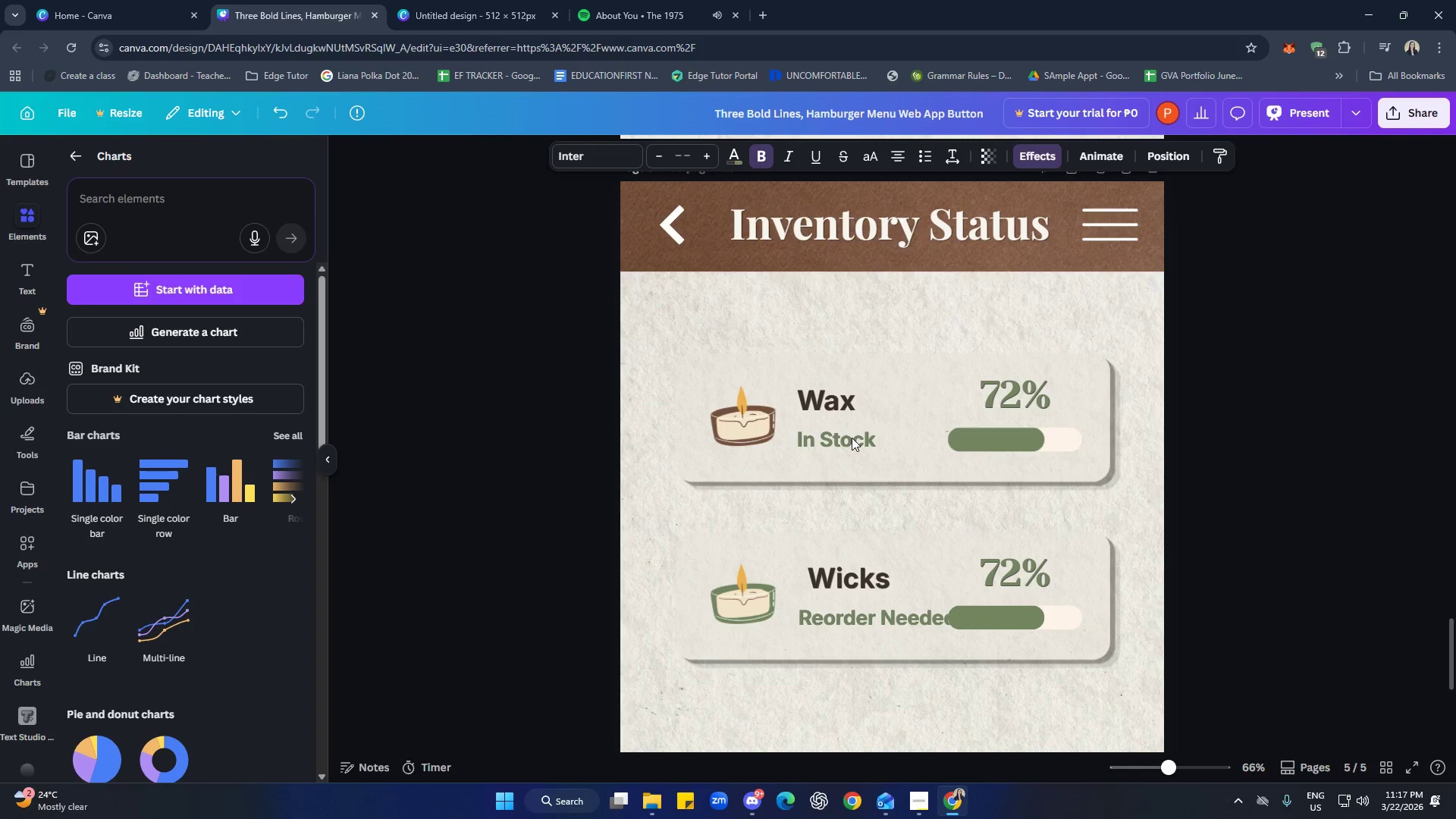 
key(ArrowRight)
 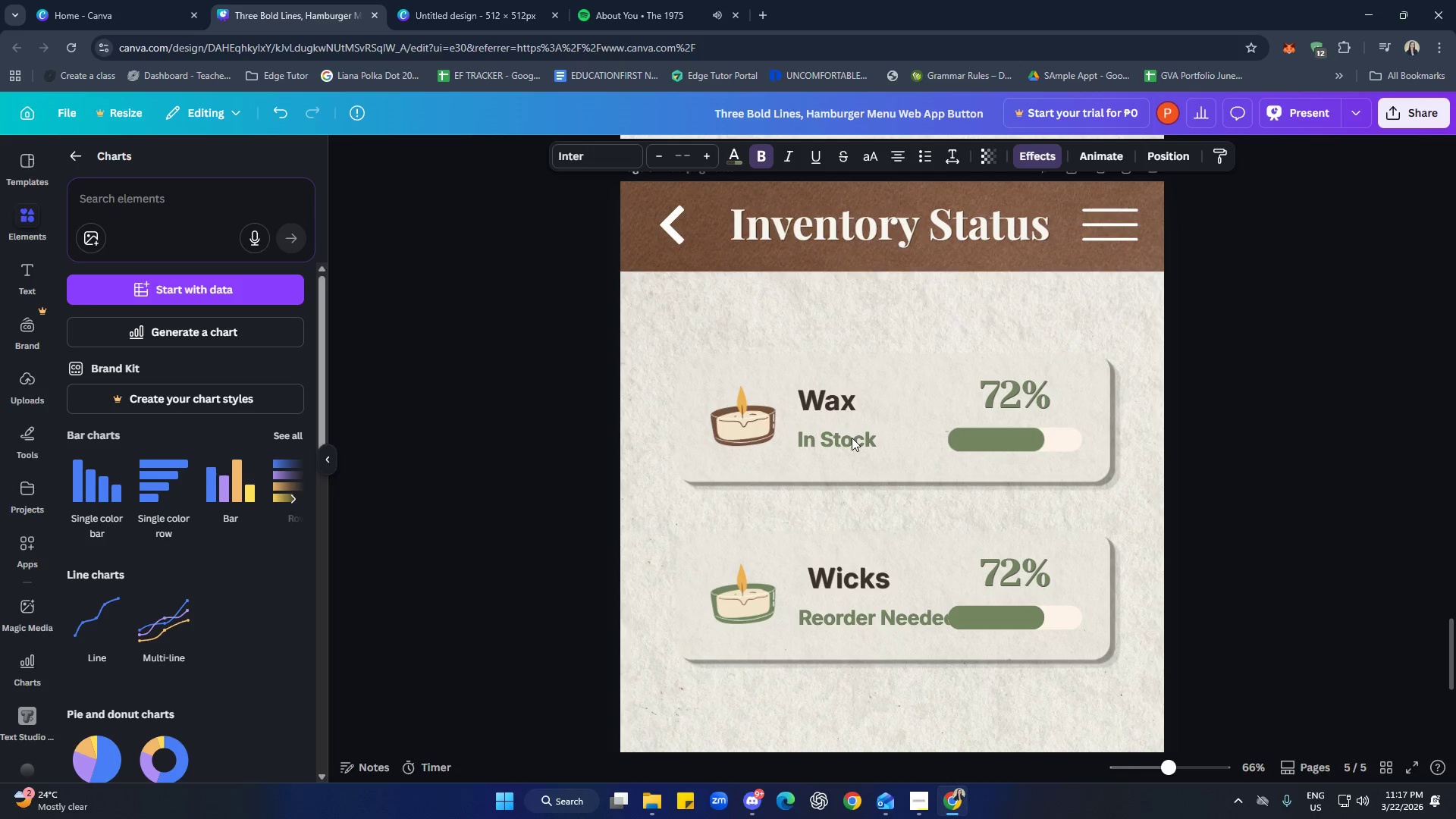 
key(ArrowRight)
 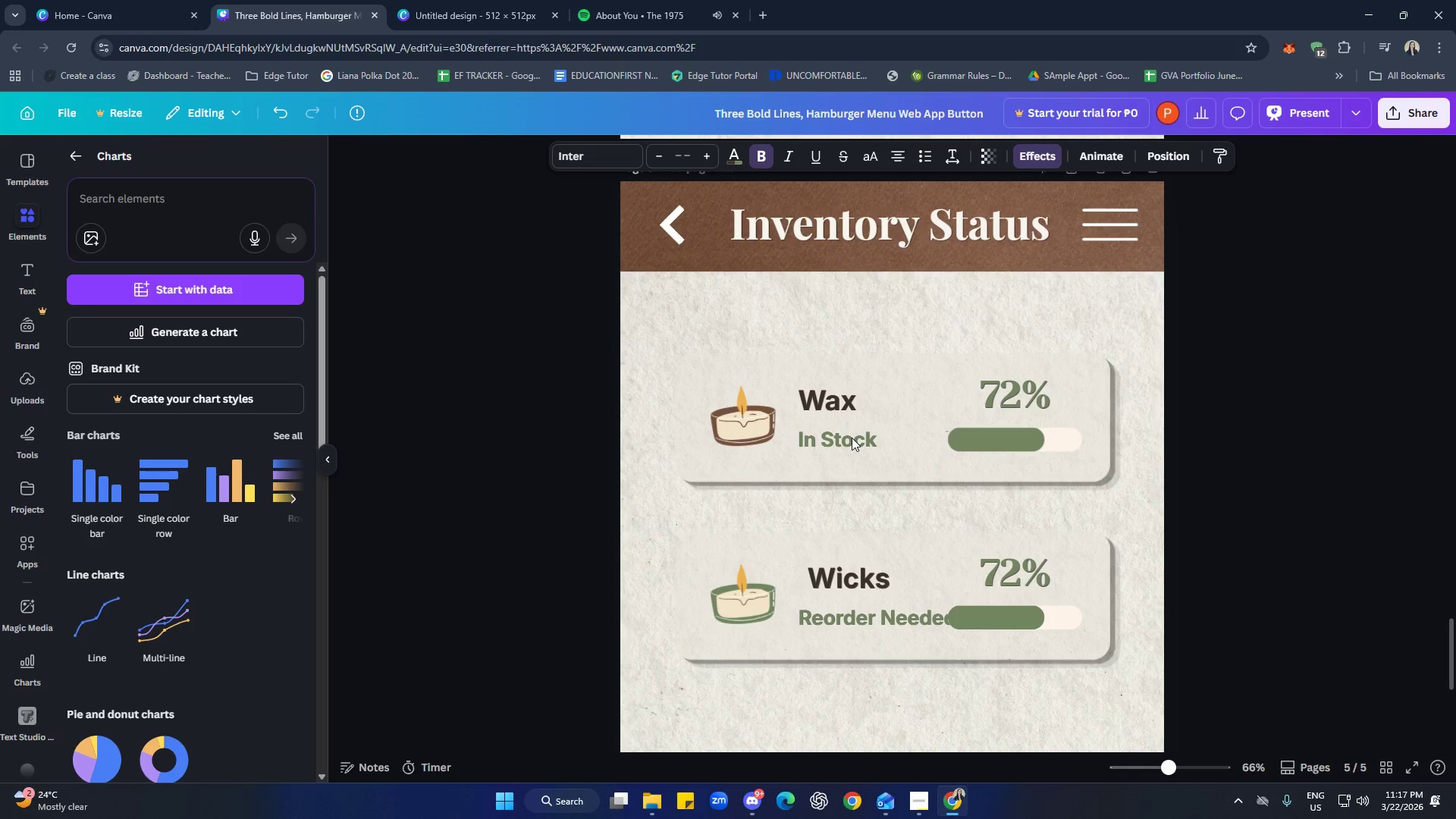 
key(ArrowRight)
 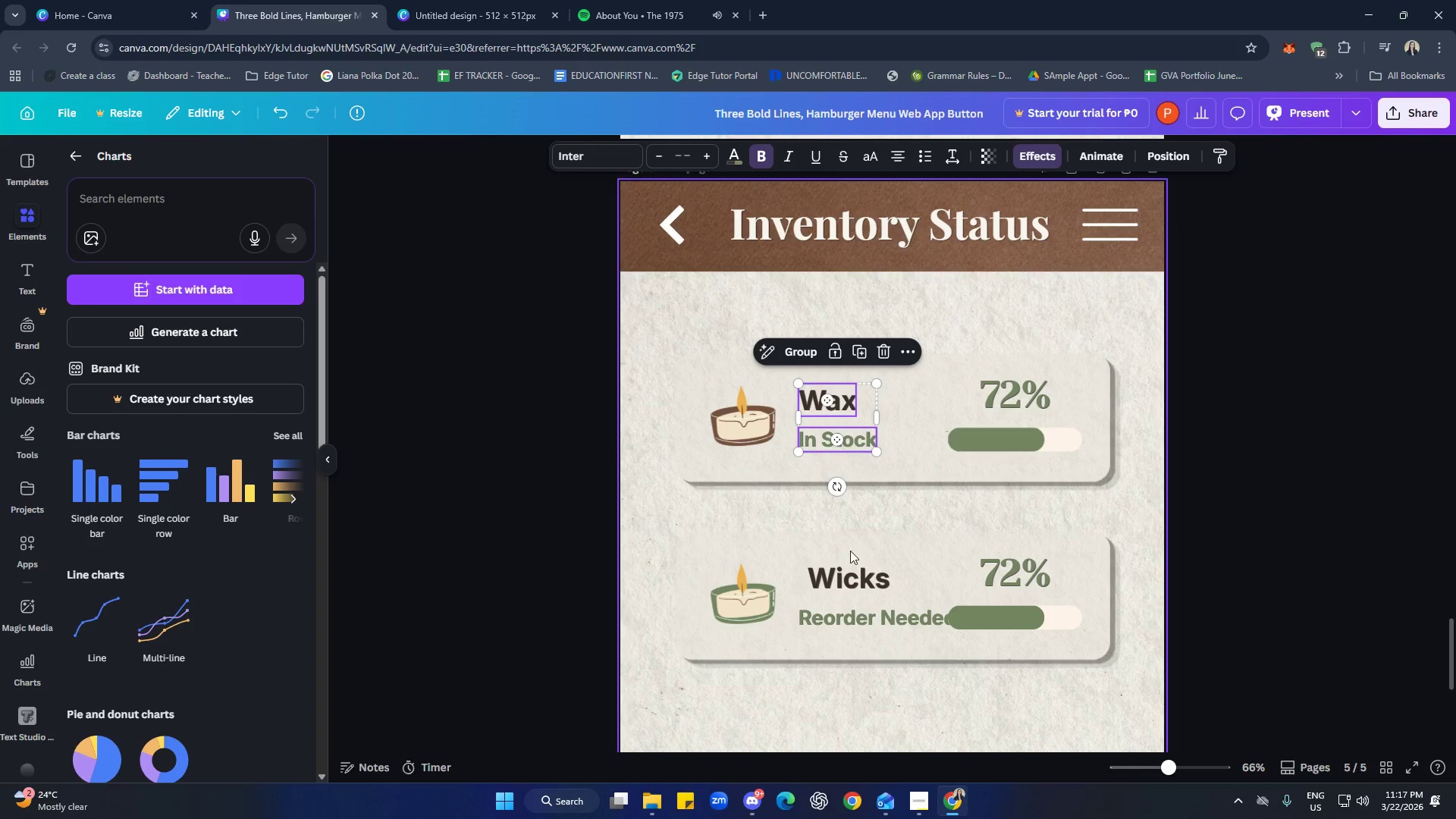 
left_click([858, 581])
 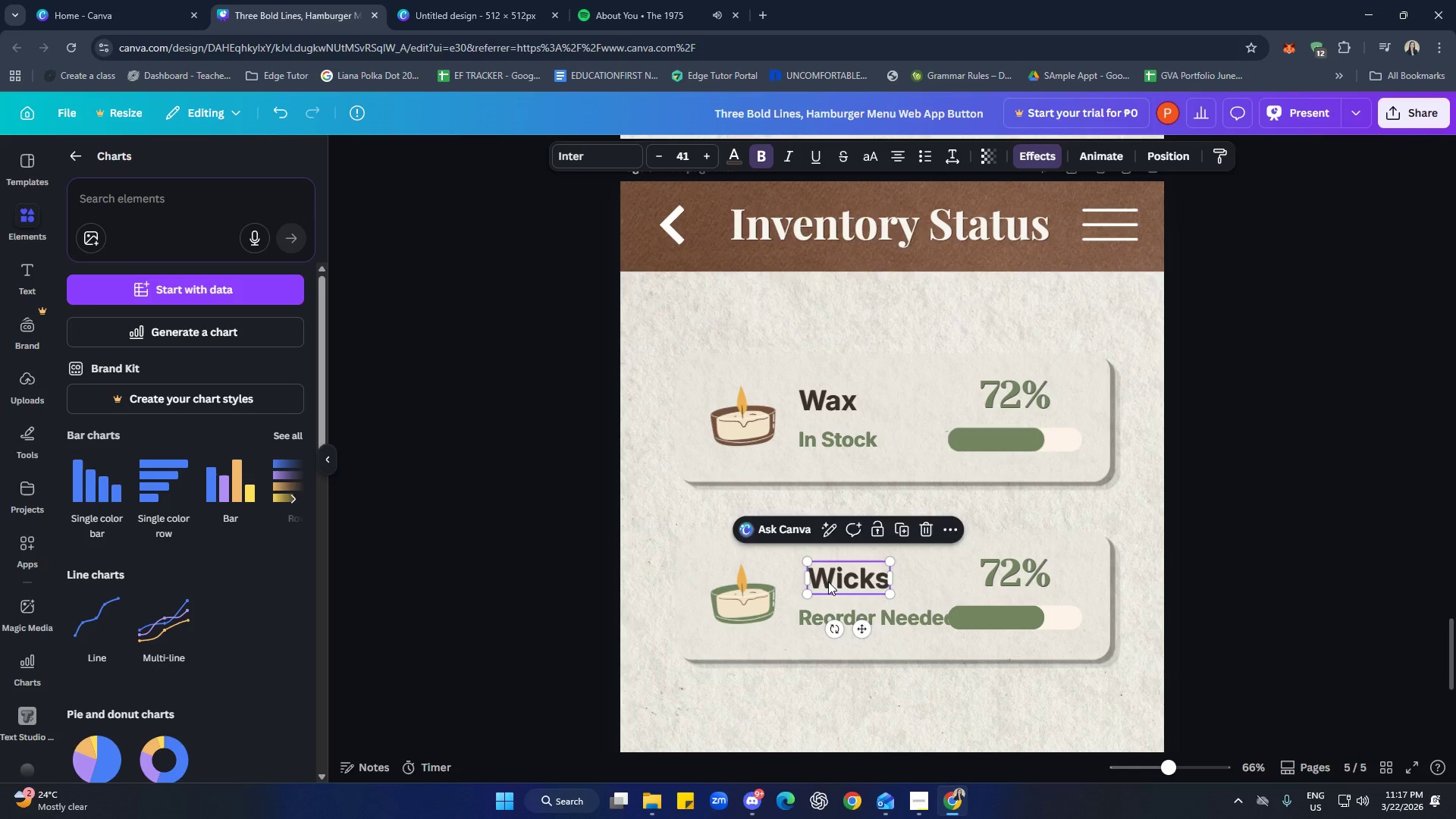 
hold_key(key=ArrowLeft, duration=0.7)
 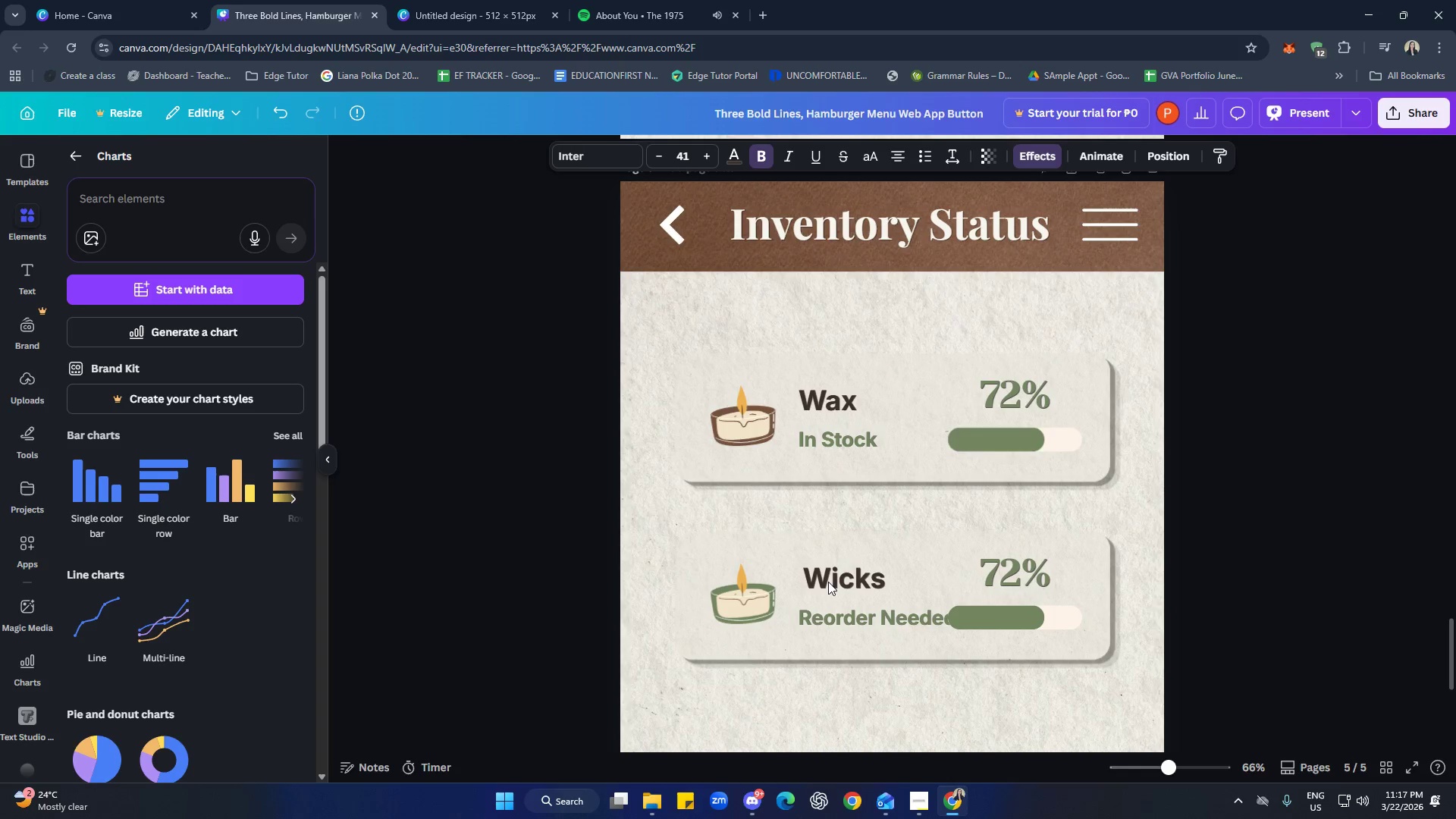 
key(ArrowLeft)
 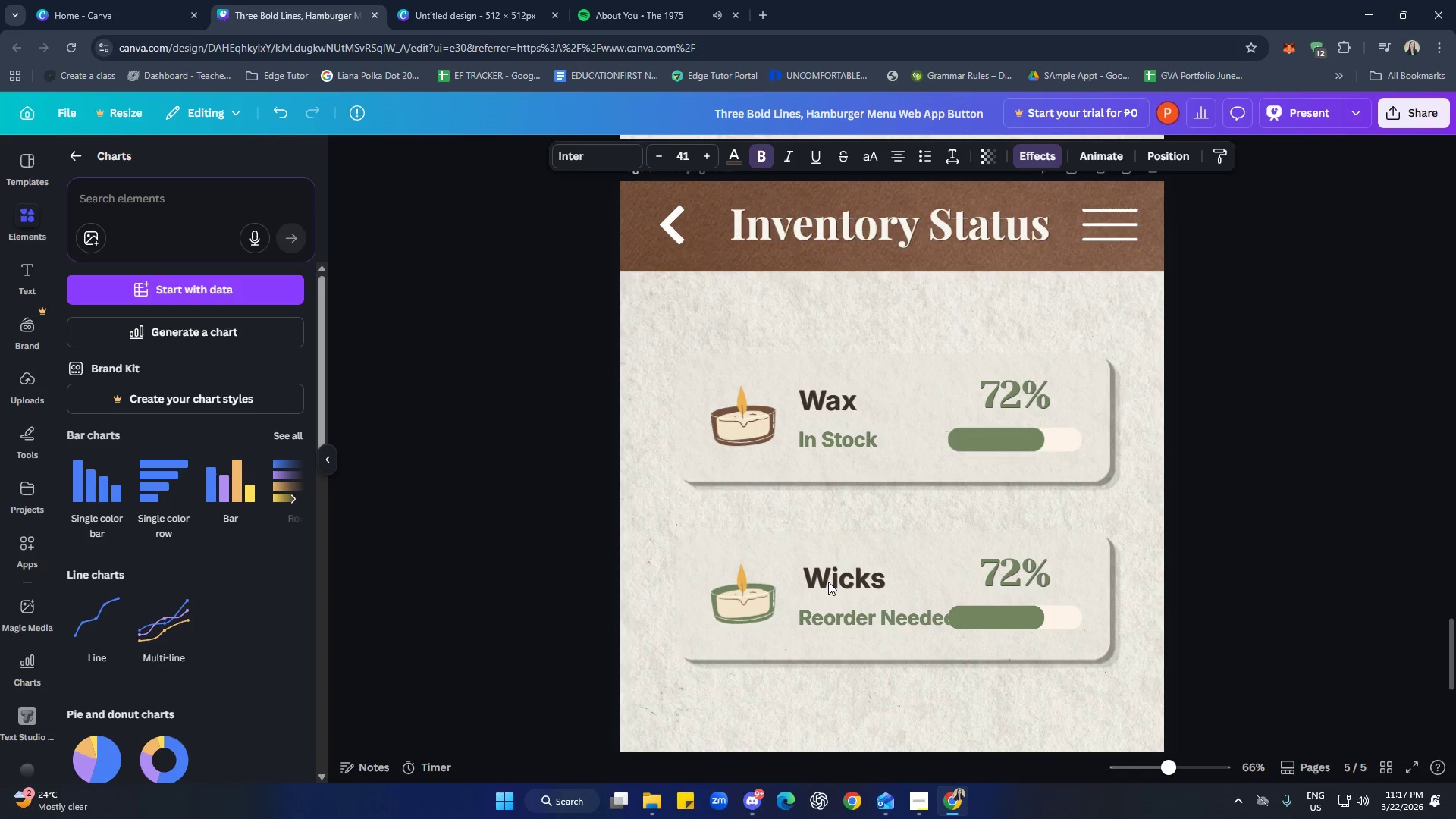 
key(ArrowLeft)
 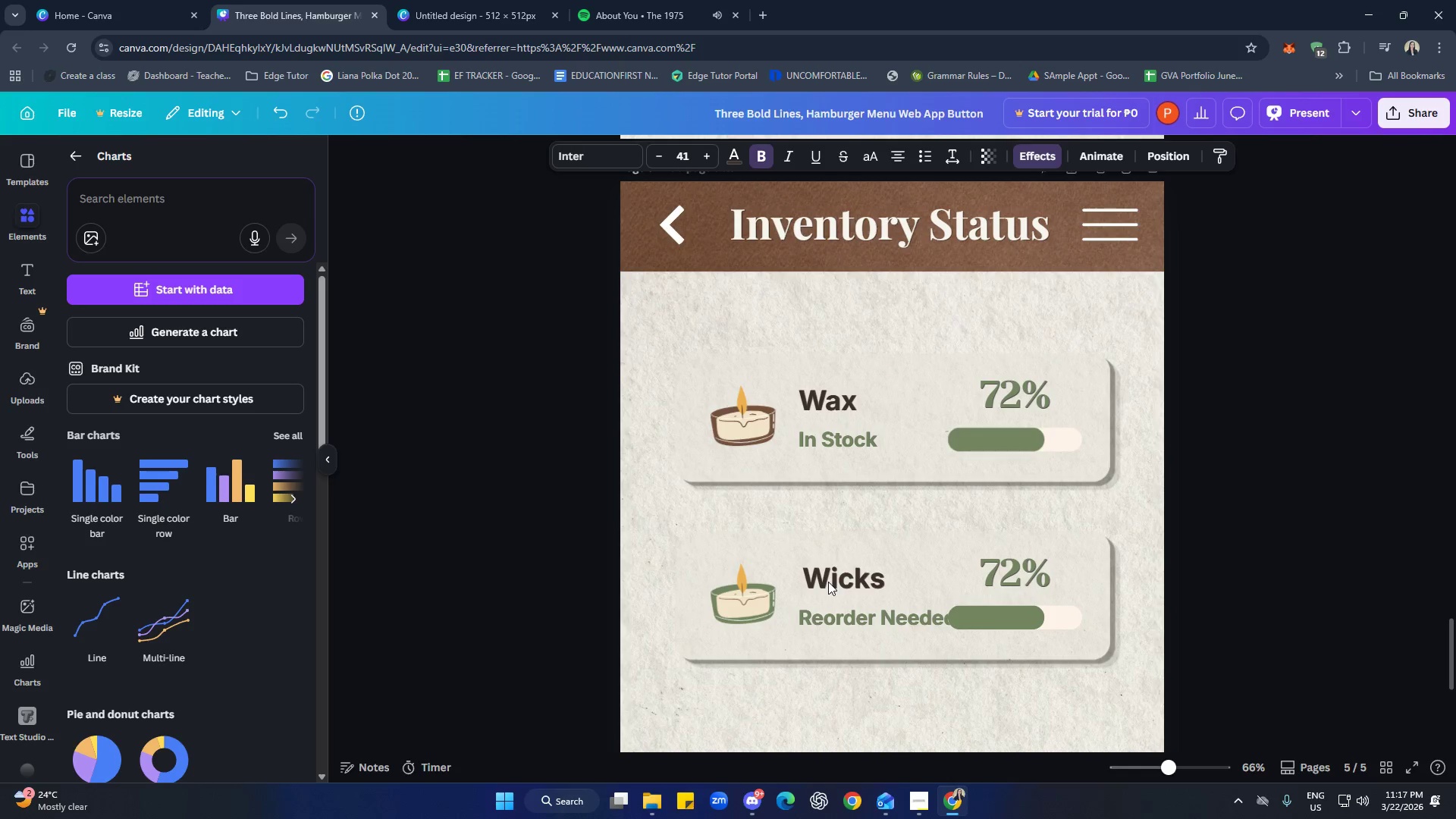 
key(ArrowLeft)
 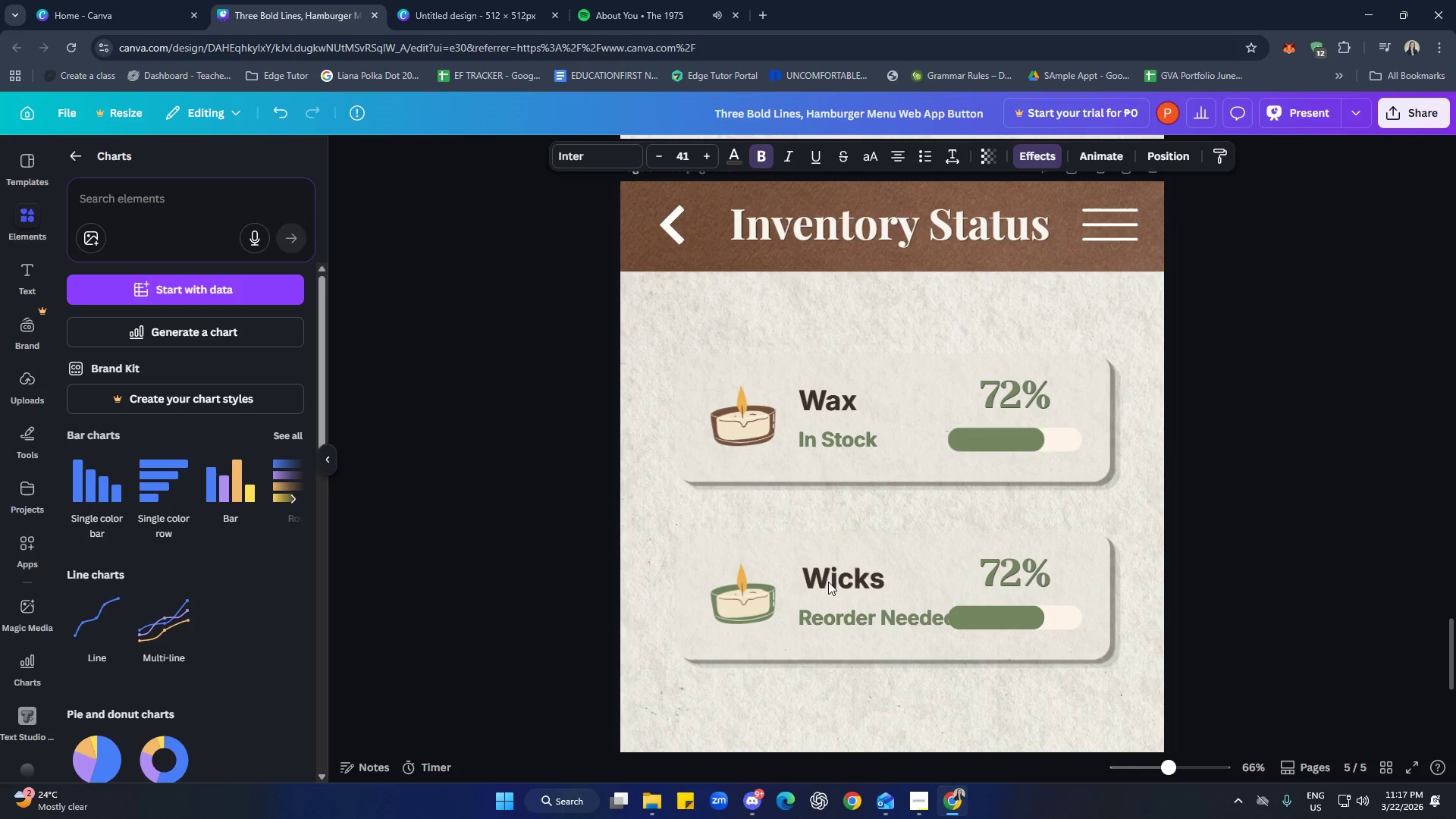 
key(ArrowLeft)
 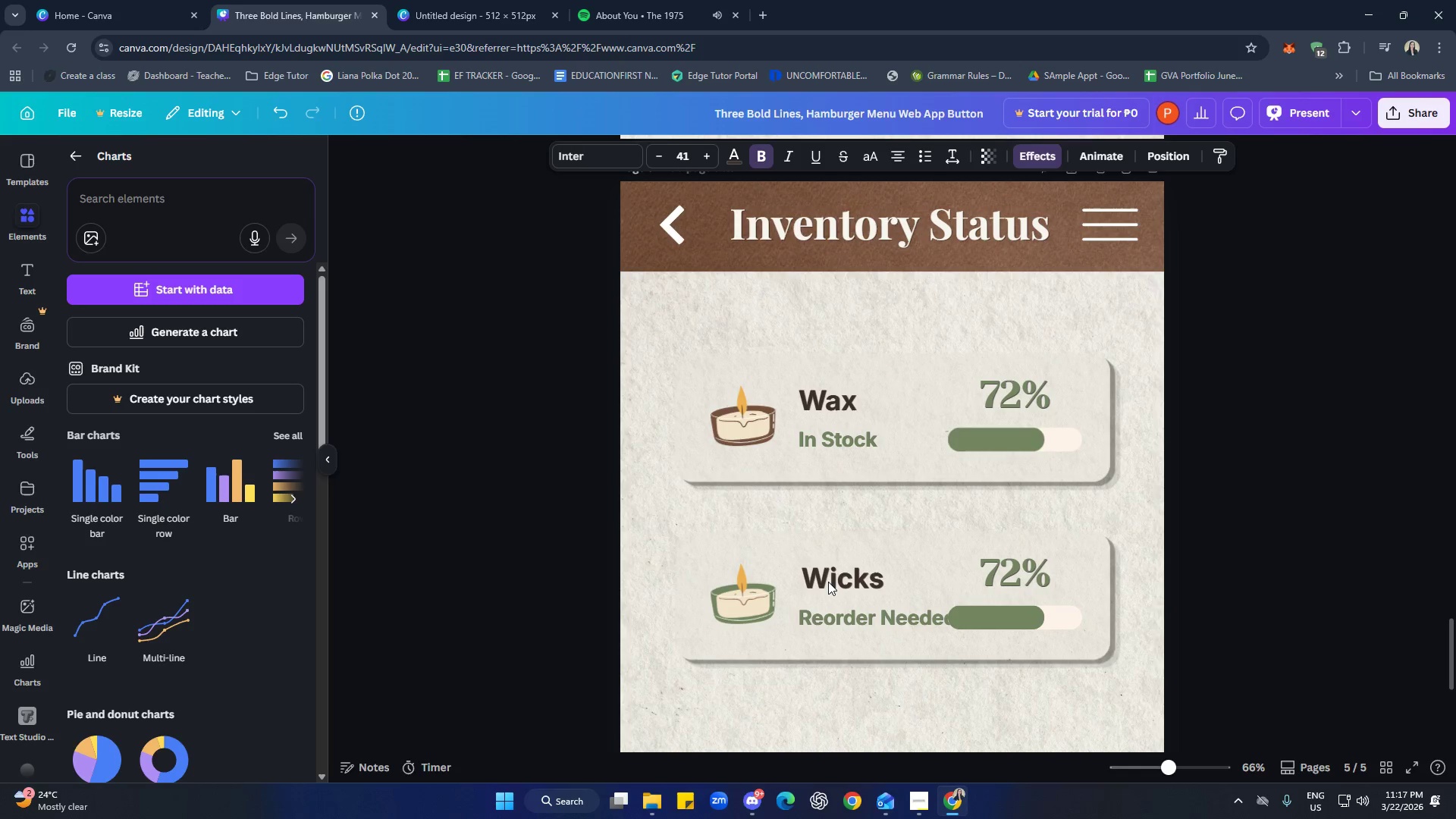 
key(ArrowLeft)
 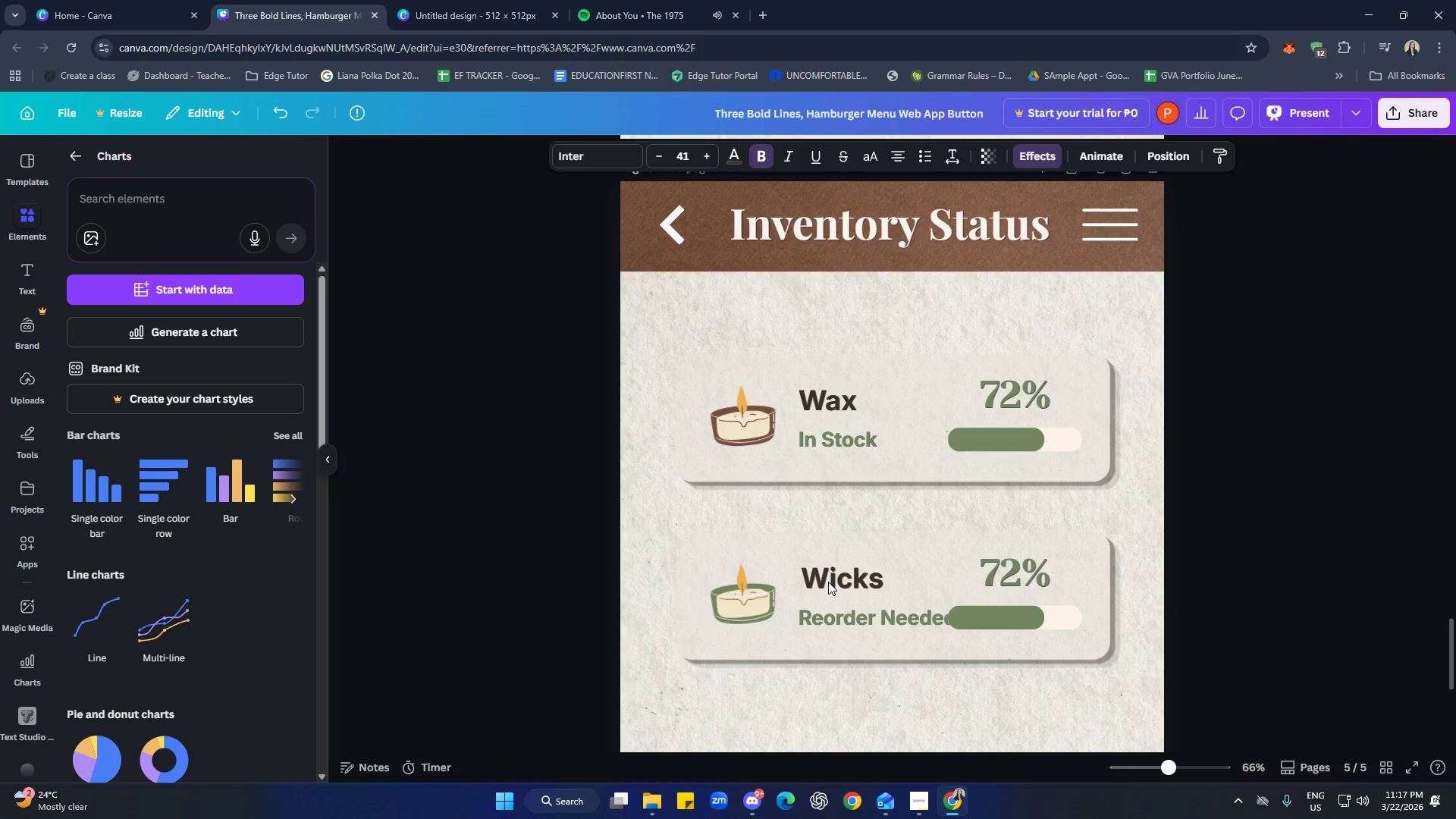 
key(ArrowLeft)
 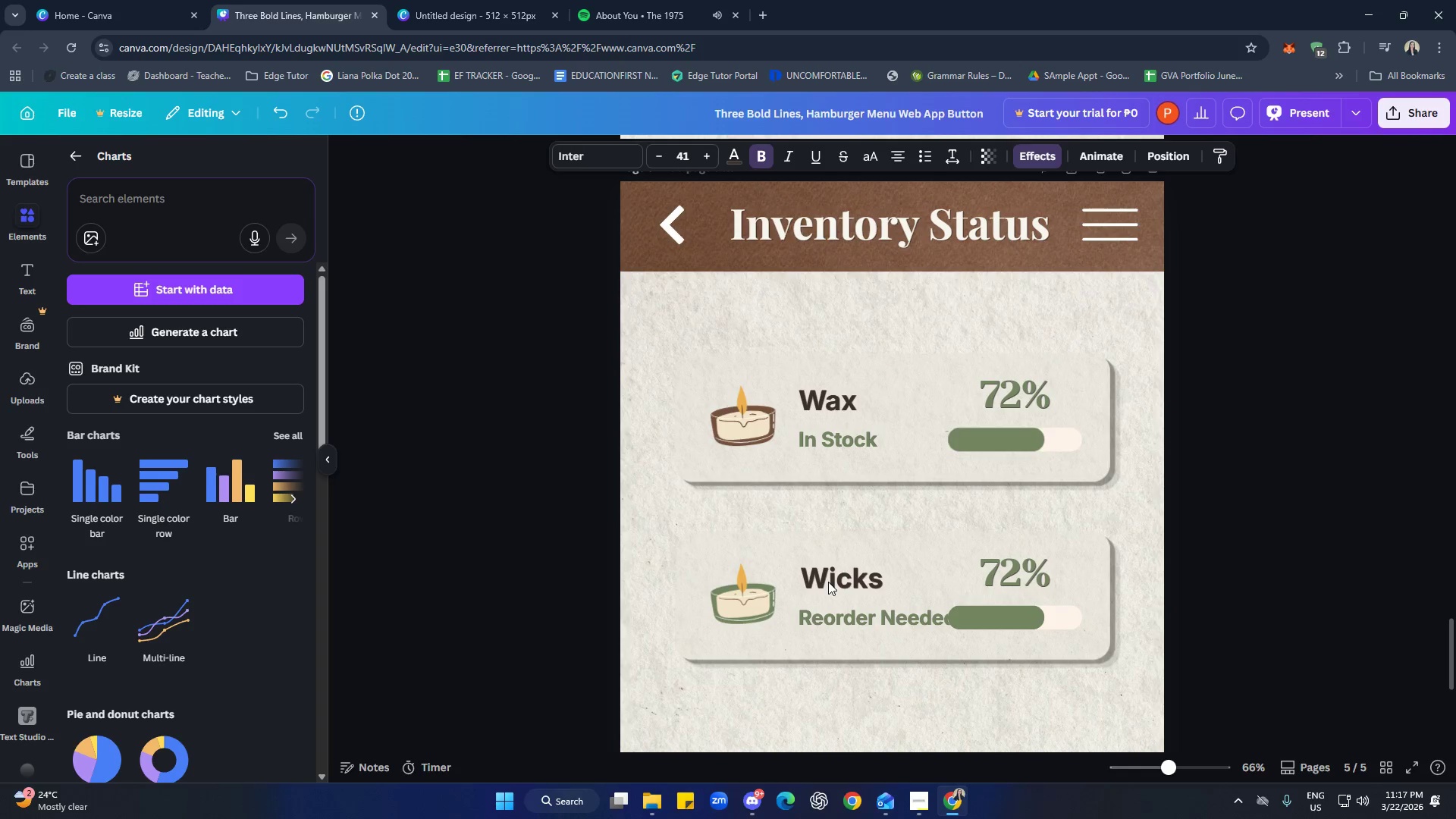 
key(ArrowLeft)
 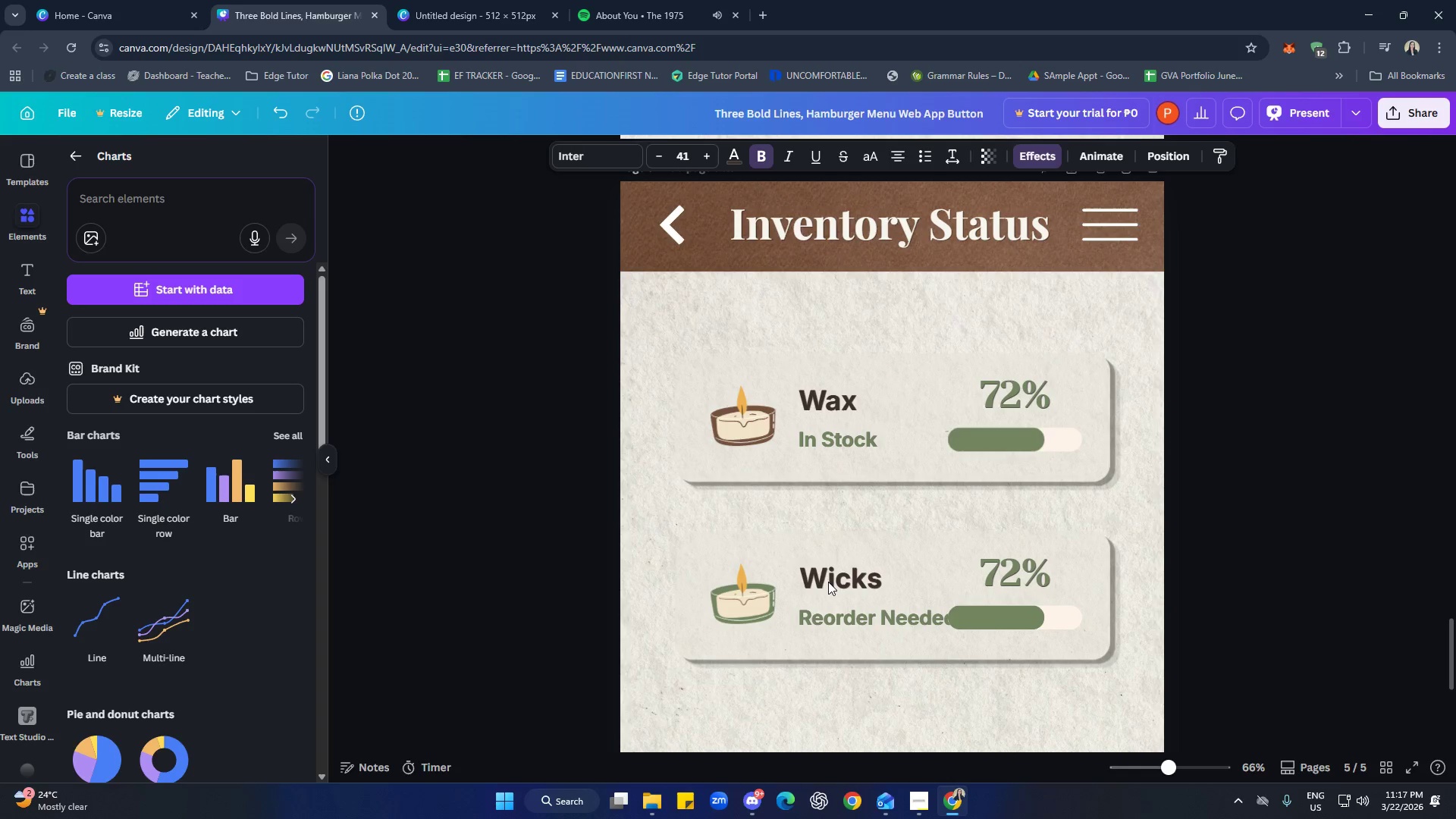 
key(ArrowLeft)
 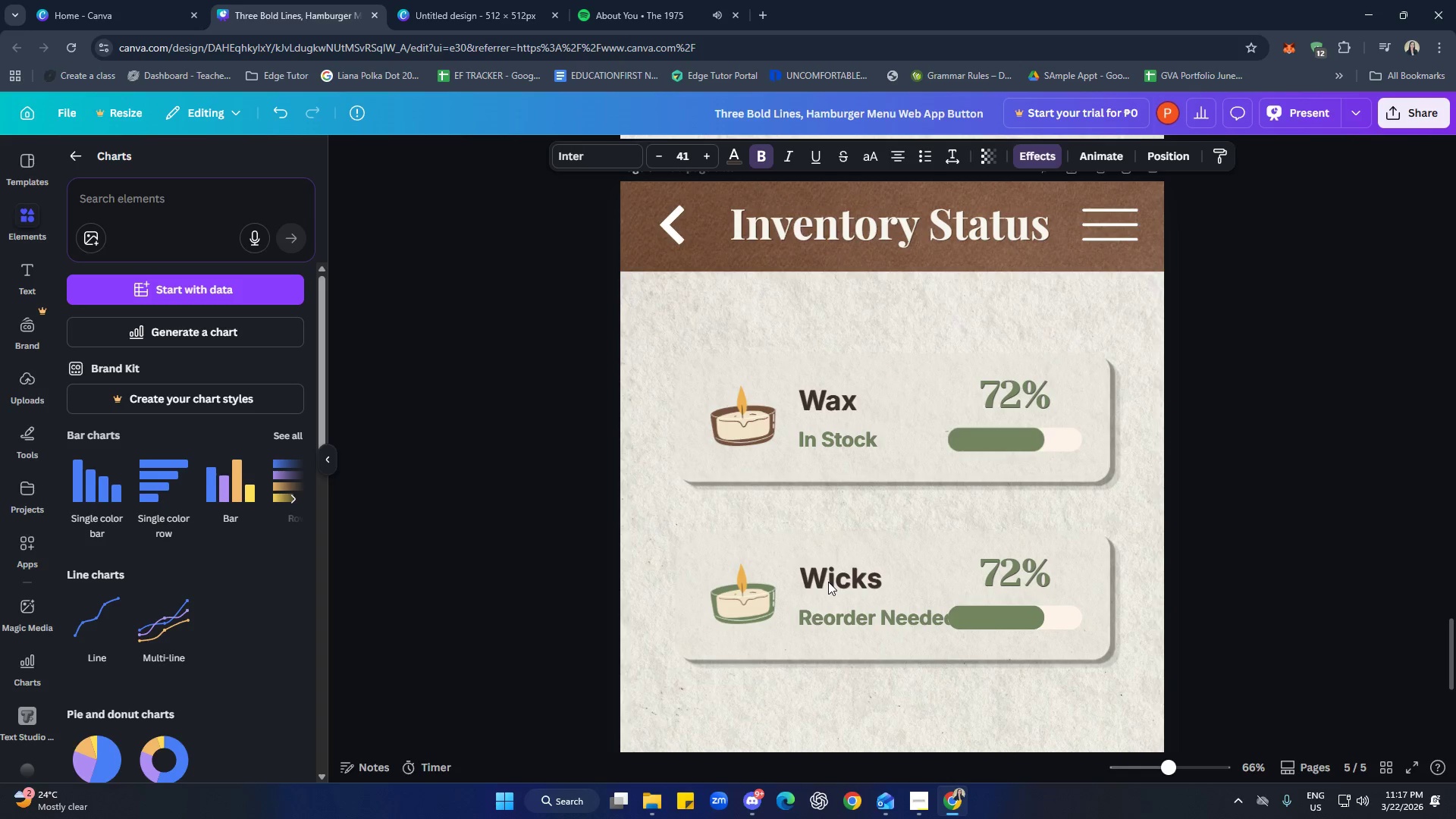 
key(ArrowLeft)
 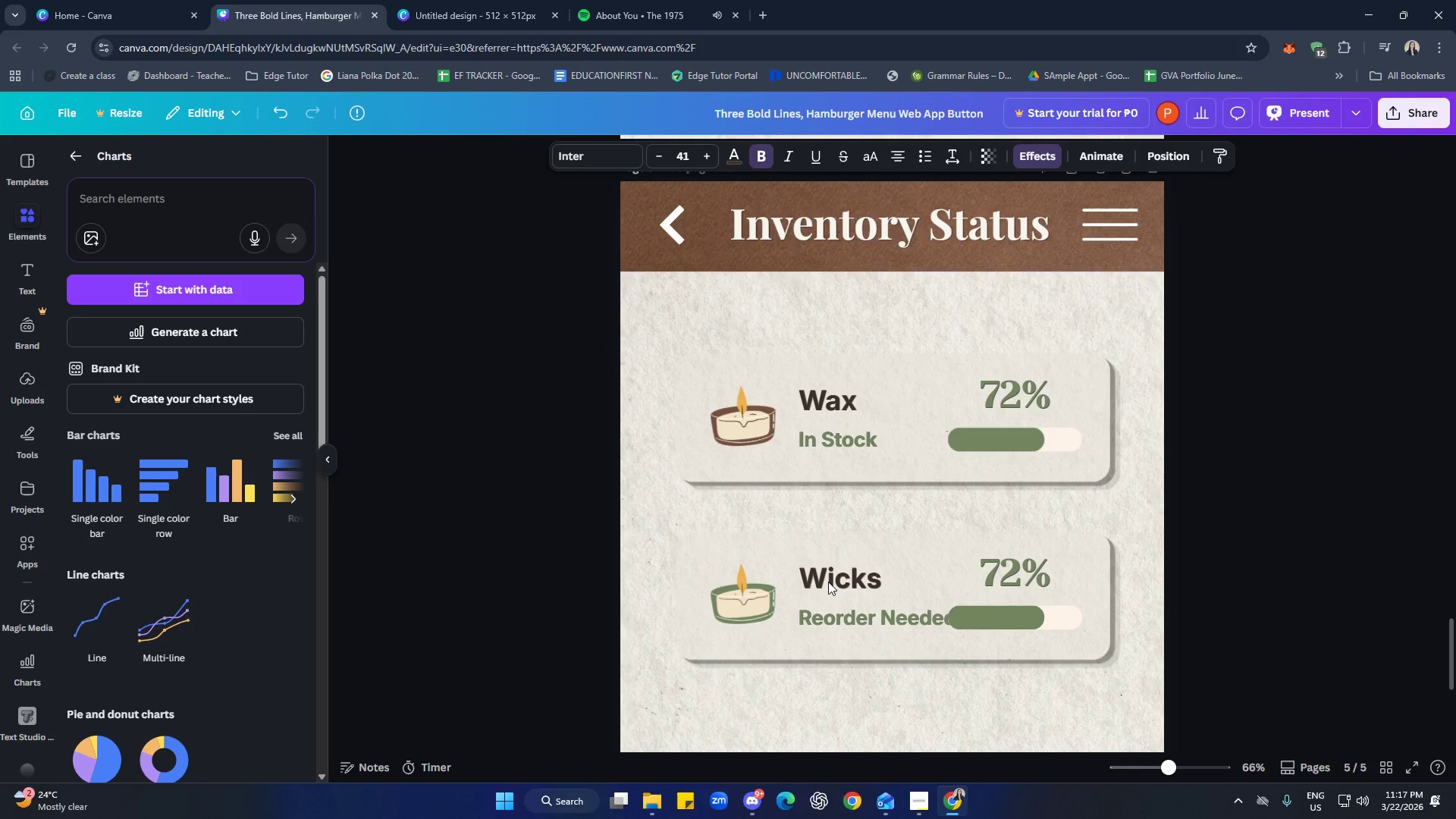 
key(ArrowLeft)
 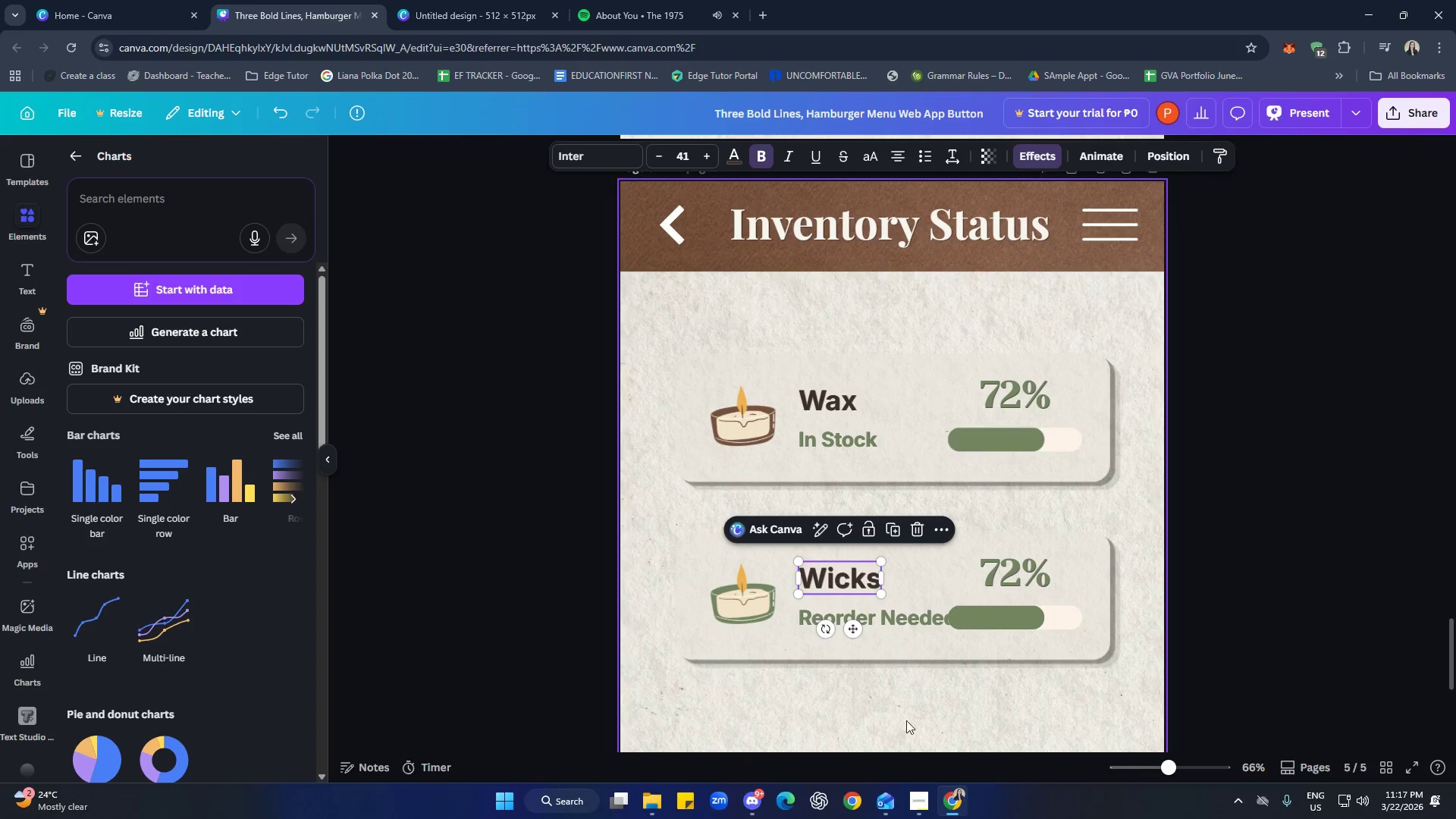 
left_click([1032, 714])
 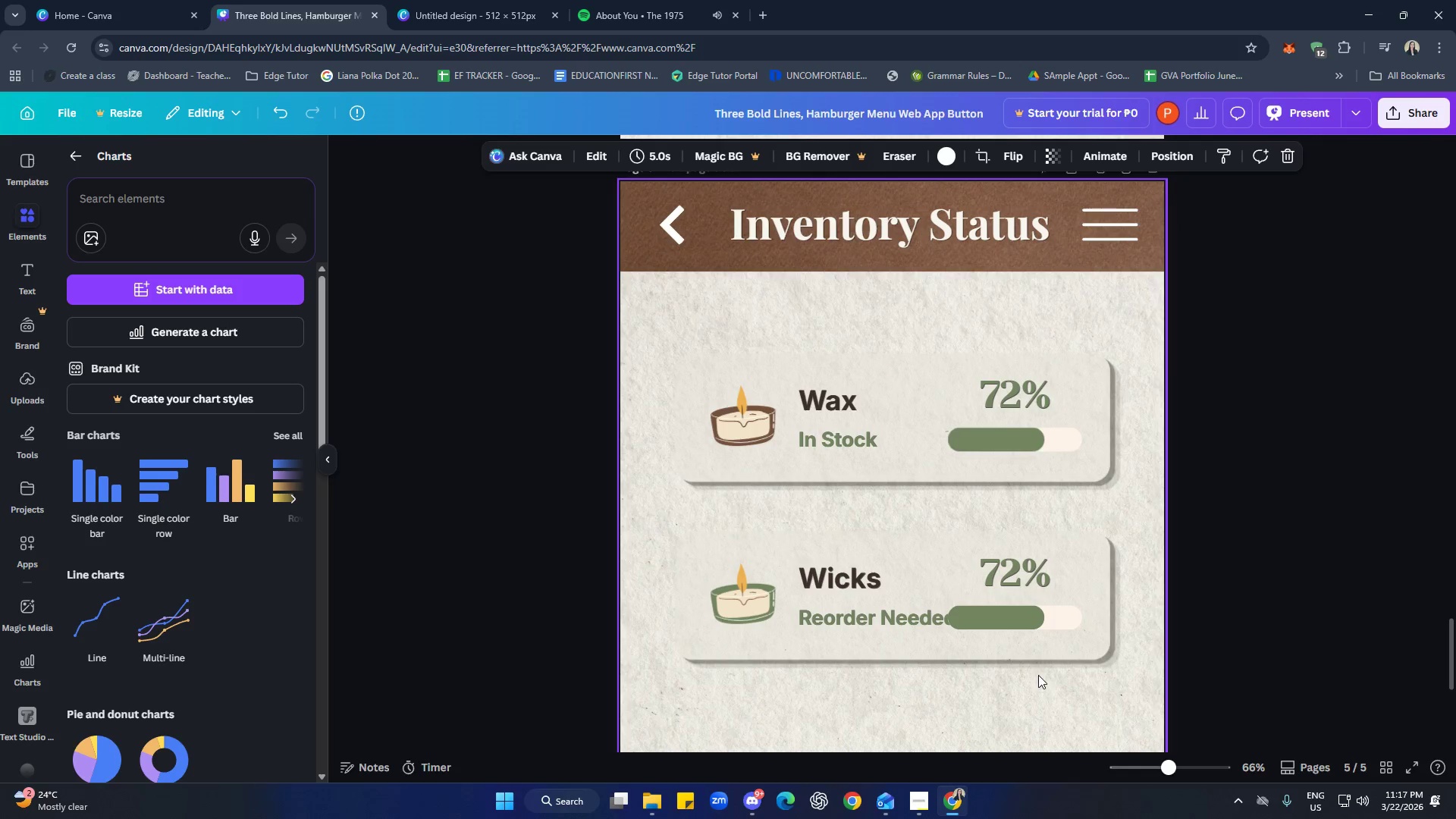 
left_click([1043, 622])
 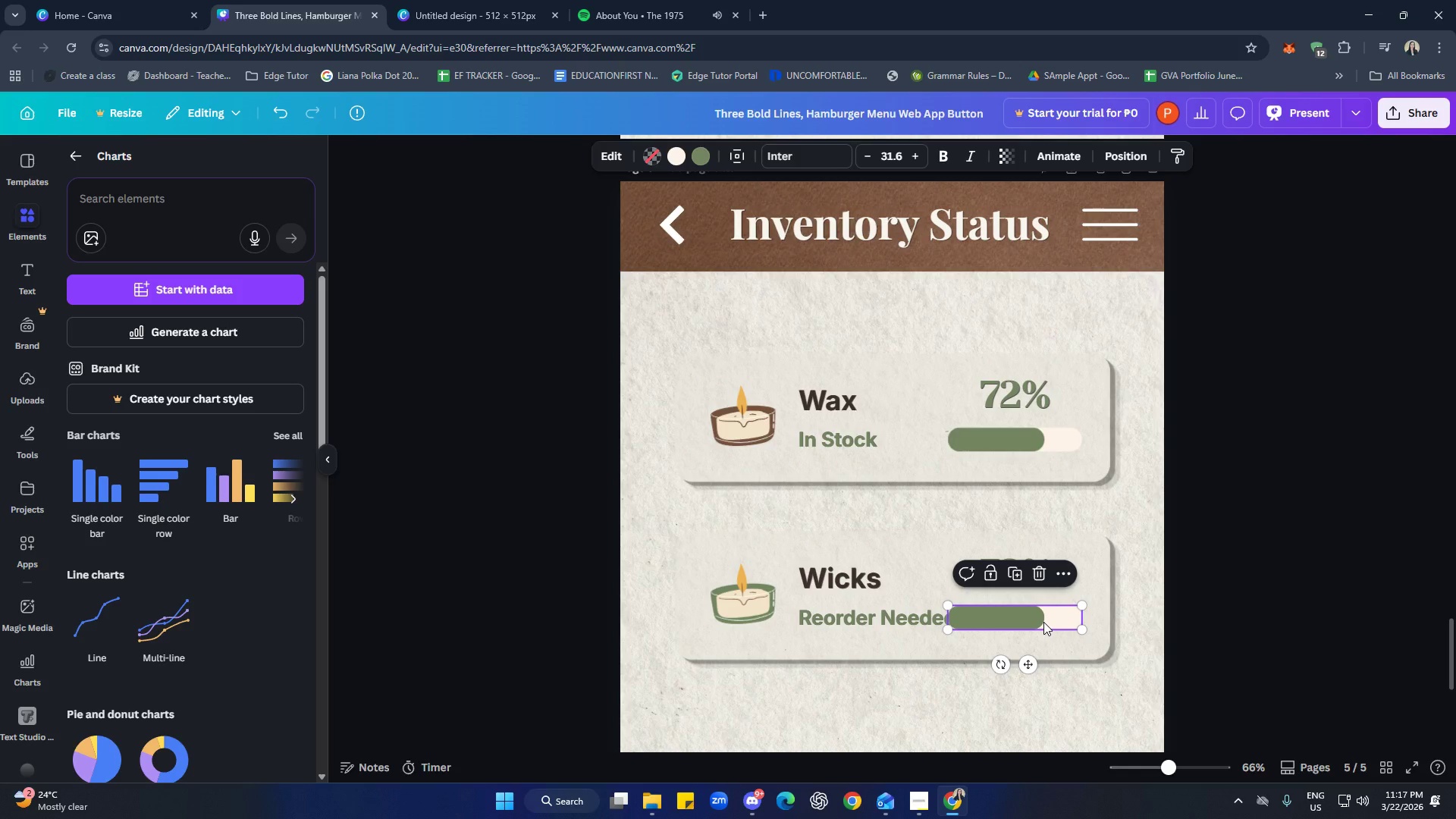 
key(Delete)
 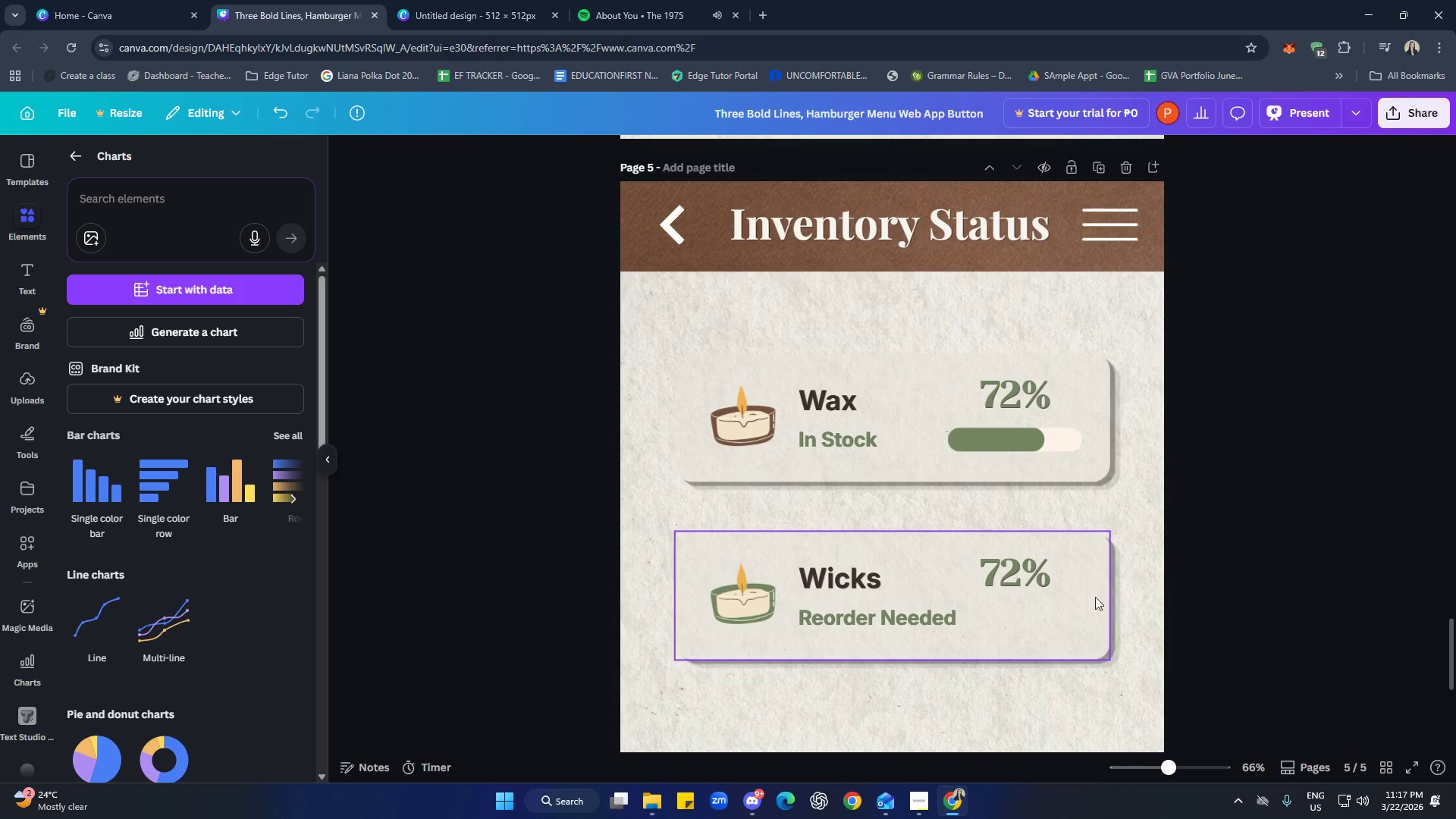 
double_click([1023, 563])
 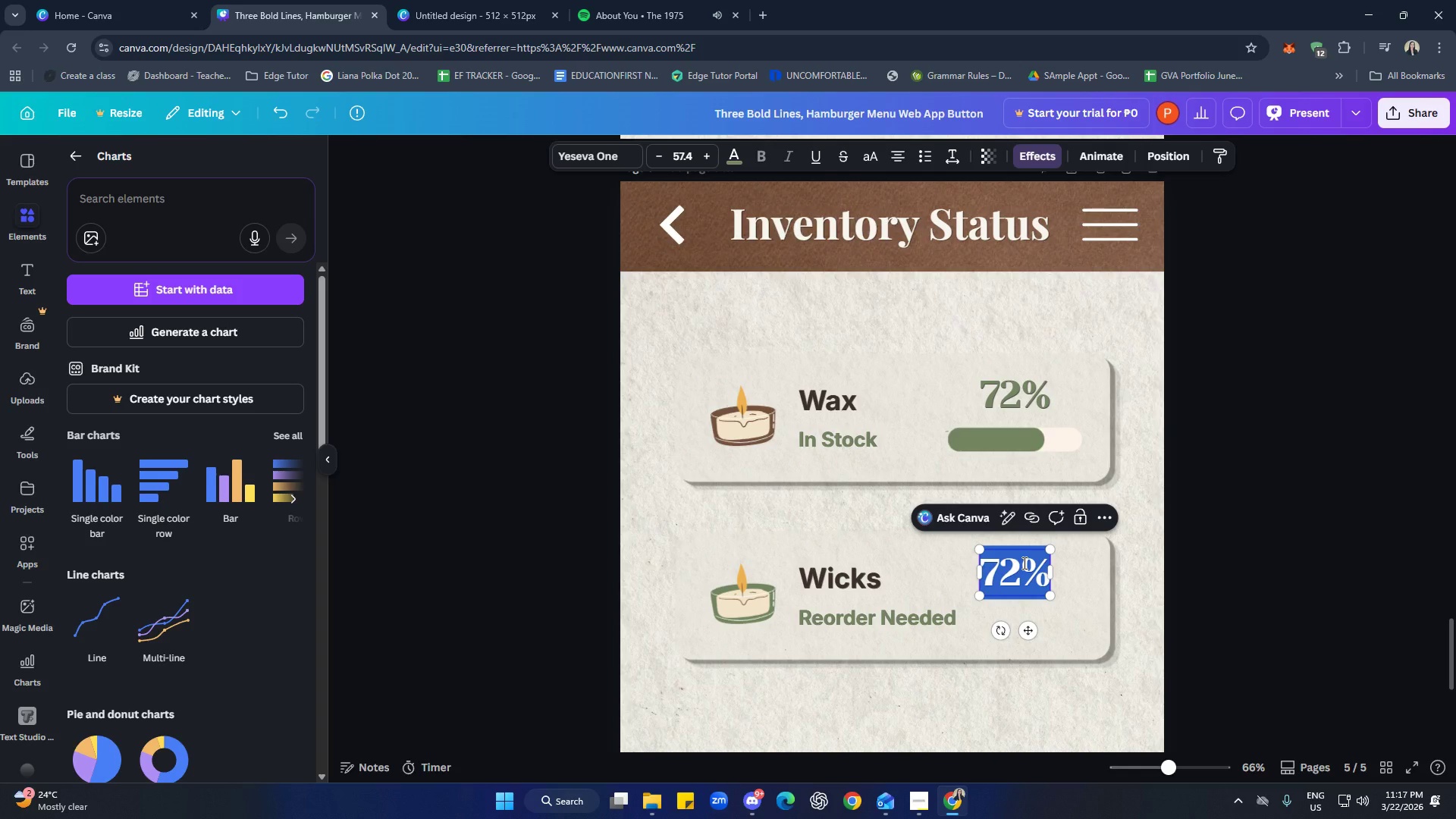 
type(l)
key(Backspace)
type(Low)
 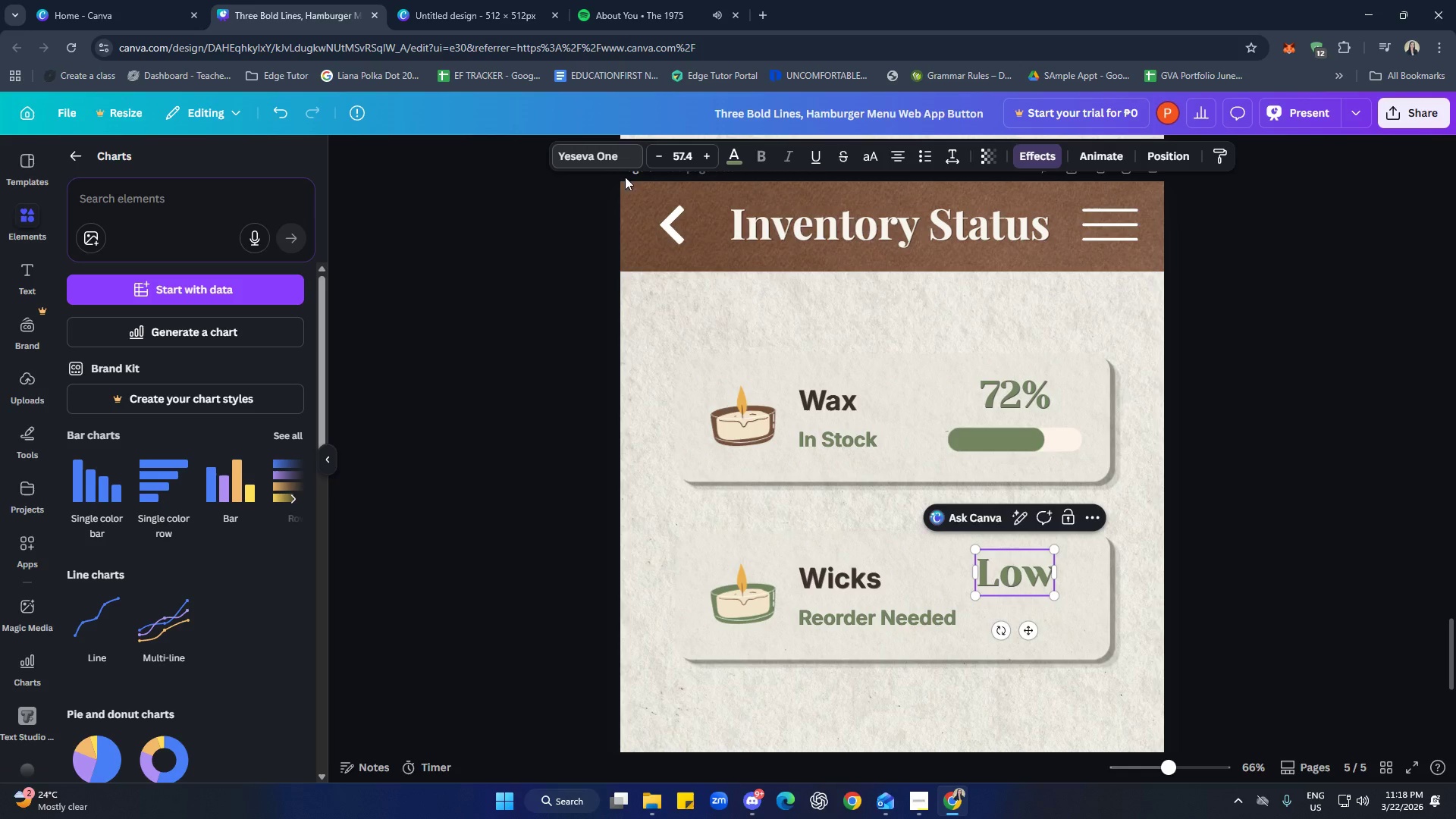 
double_click([1031, 579])
 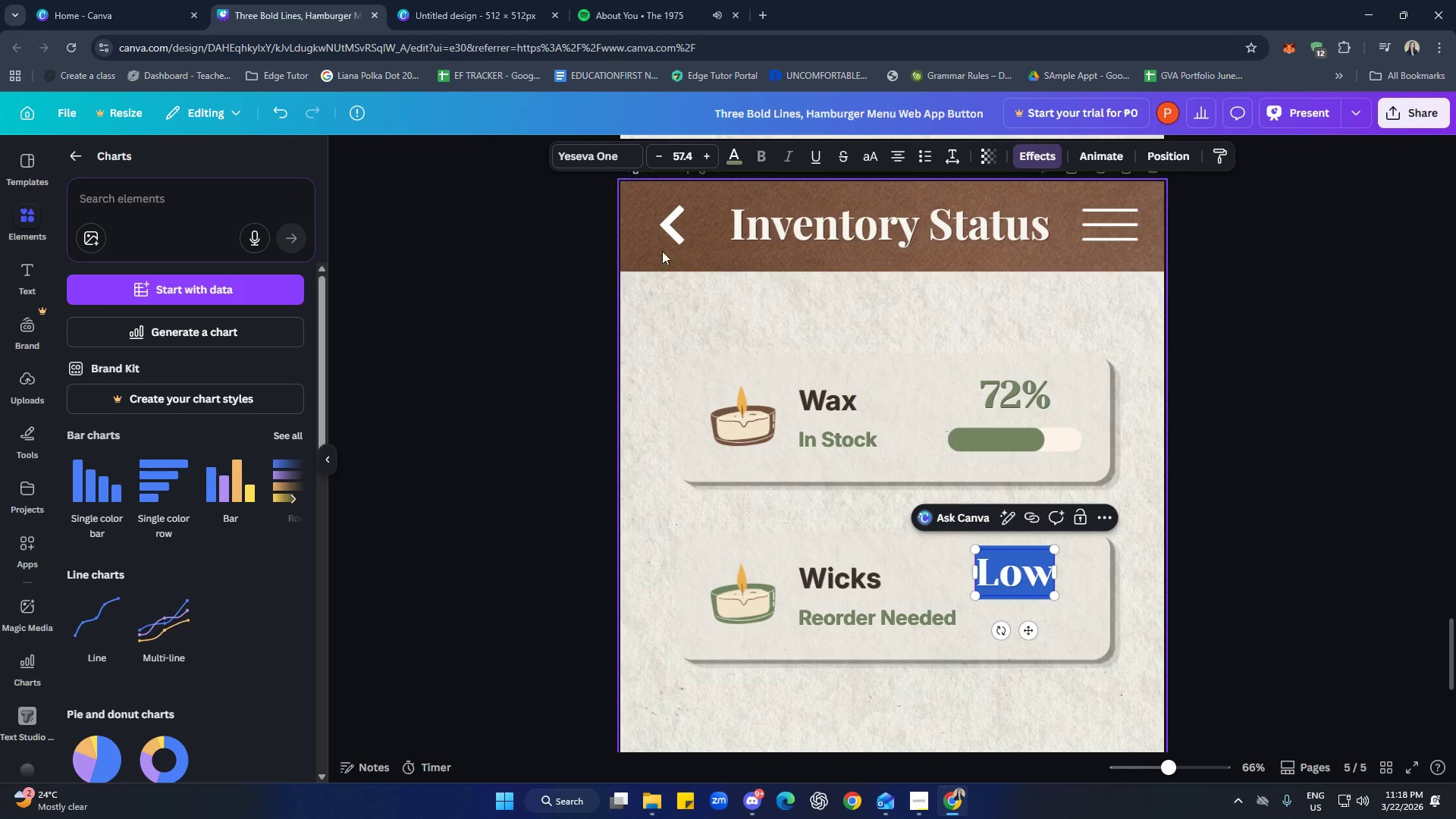 
left_click([584, 146])
 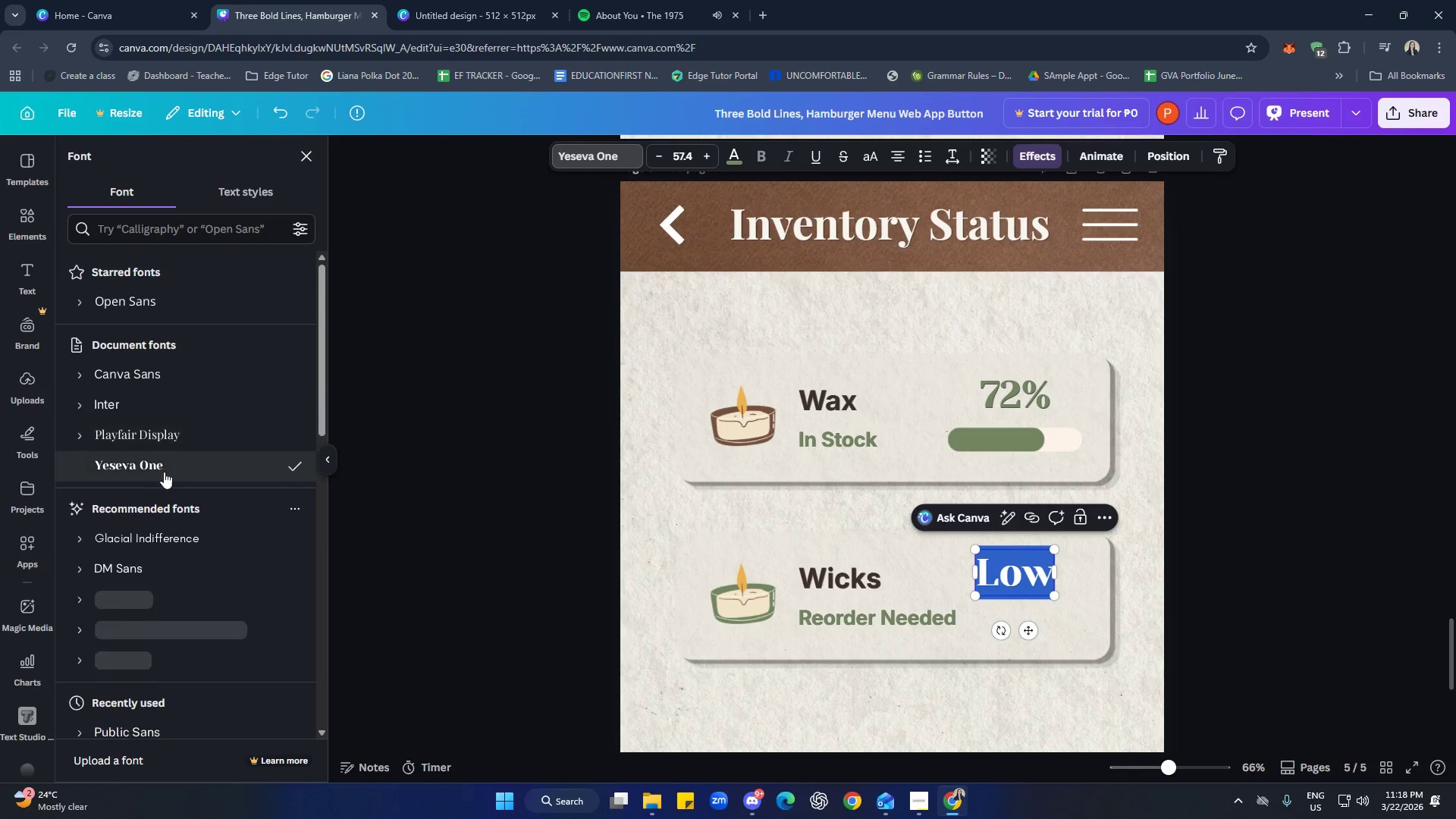 
left_click([135, 407])
 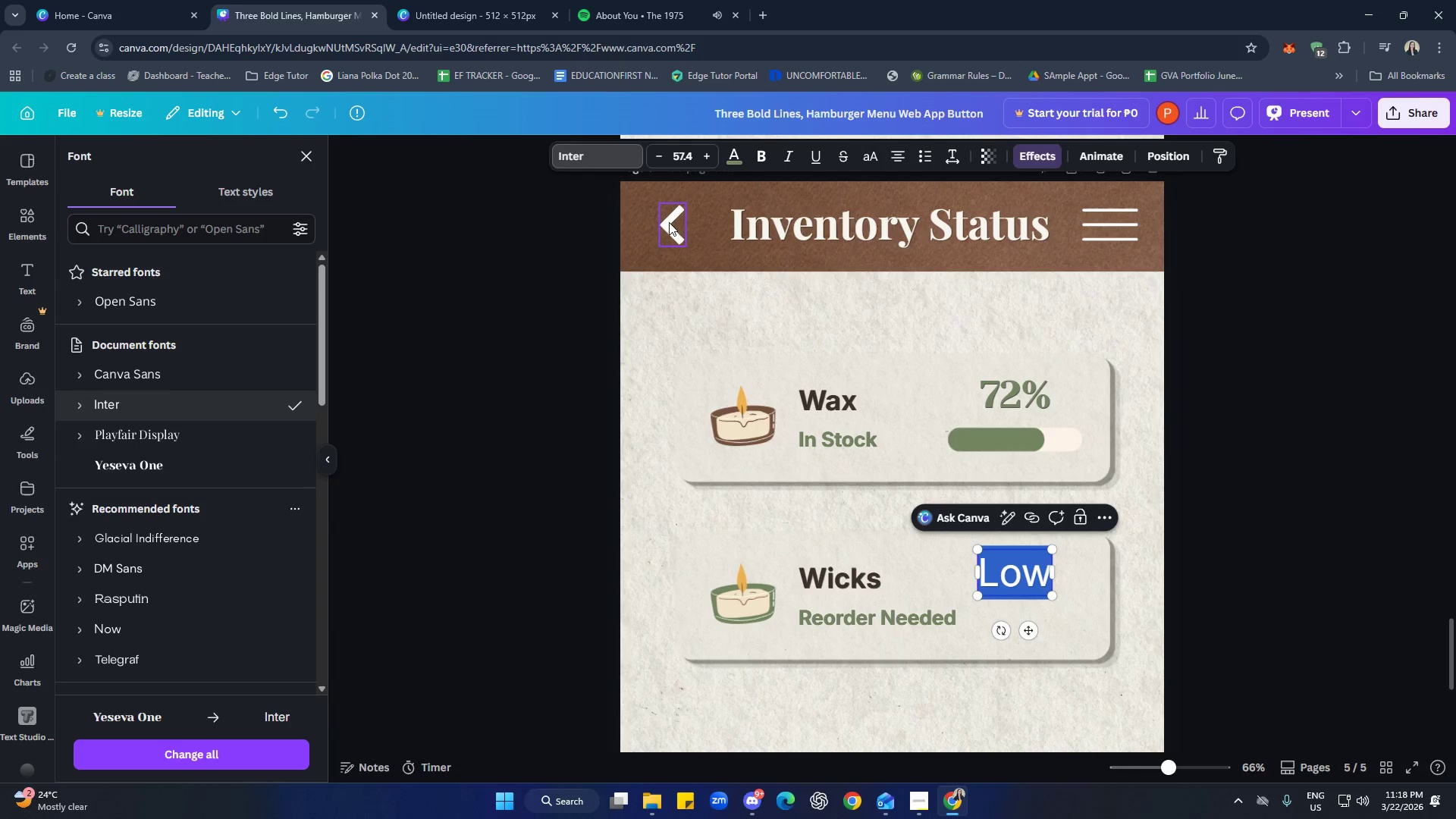 
wait(6.89)
 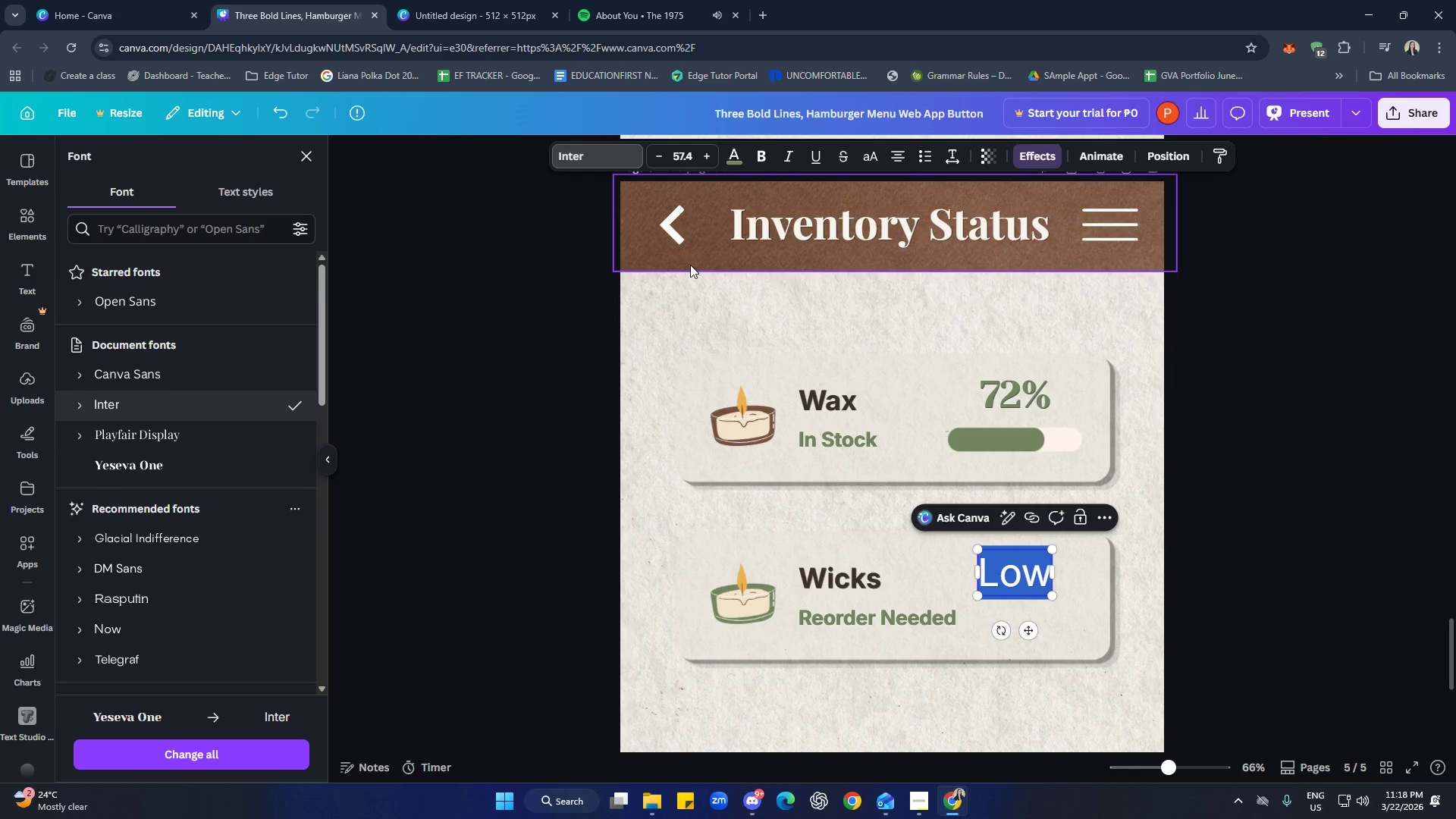 
left_click([733, 160])
 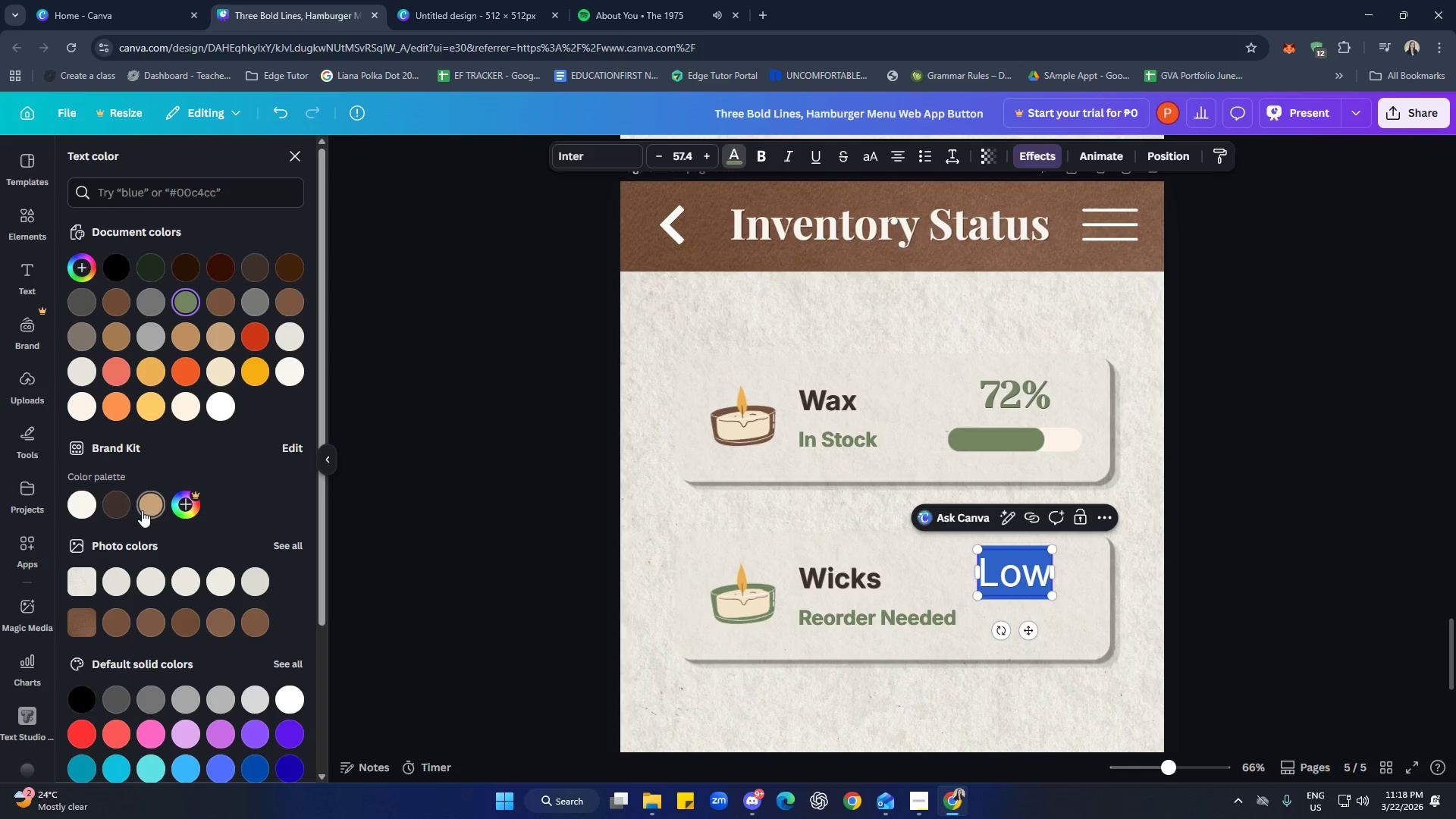 
left_click([121, 507])
 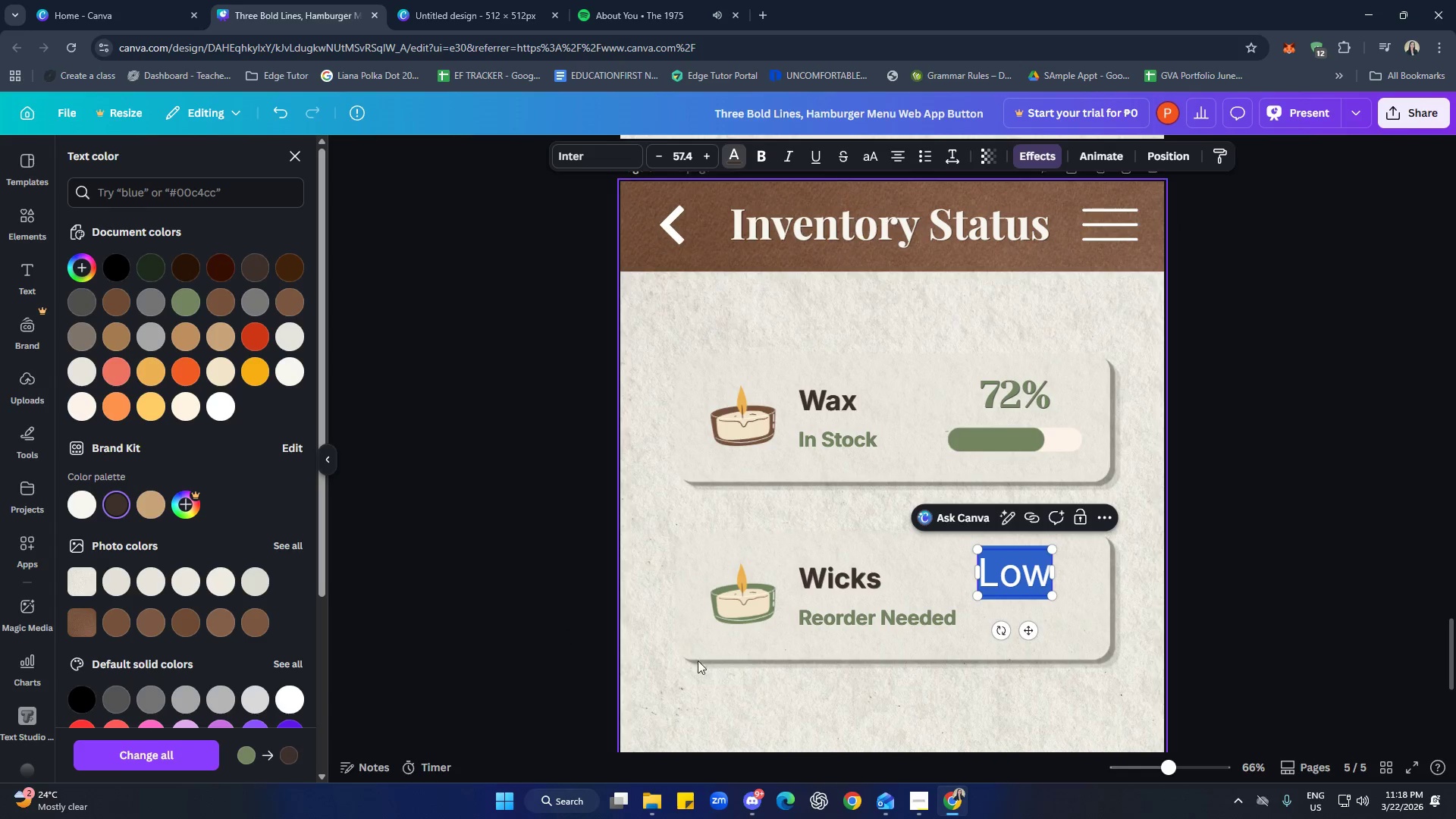 
left_click([855, 682])
 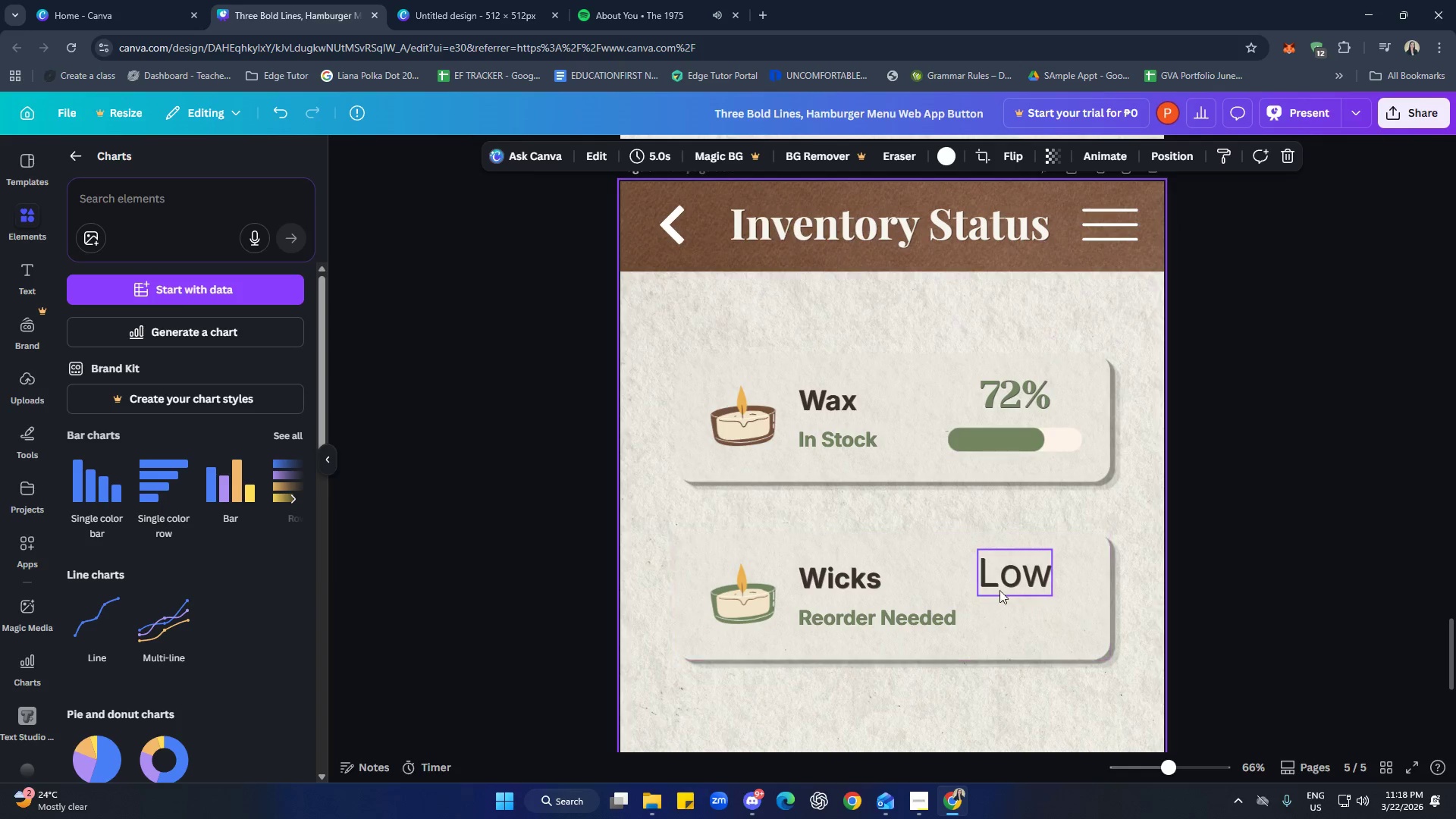 
left_click_drag(start_coordinate=[1018, 575], to_coordinate=[1025, 577])
 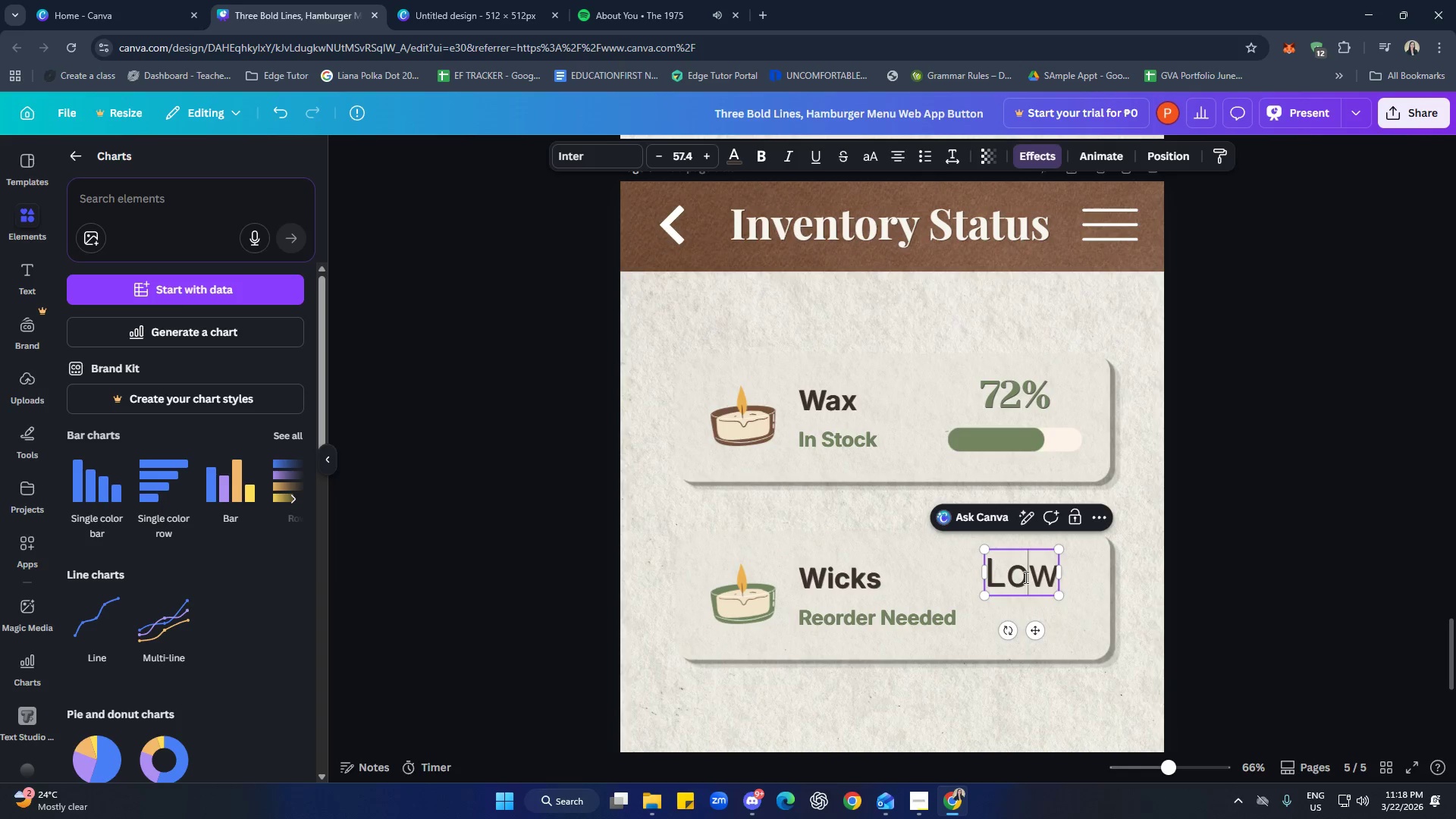 
double_click([1025, 577])
 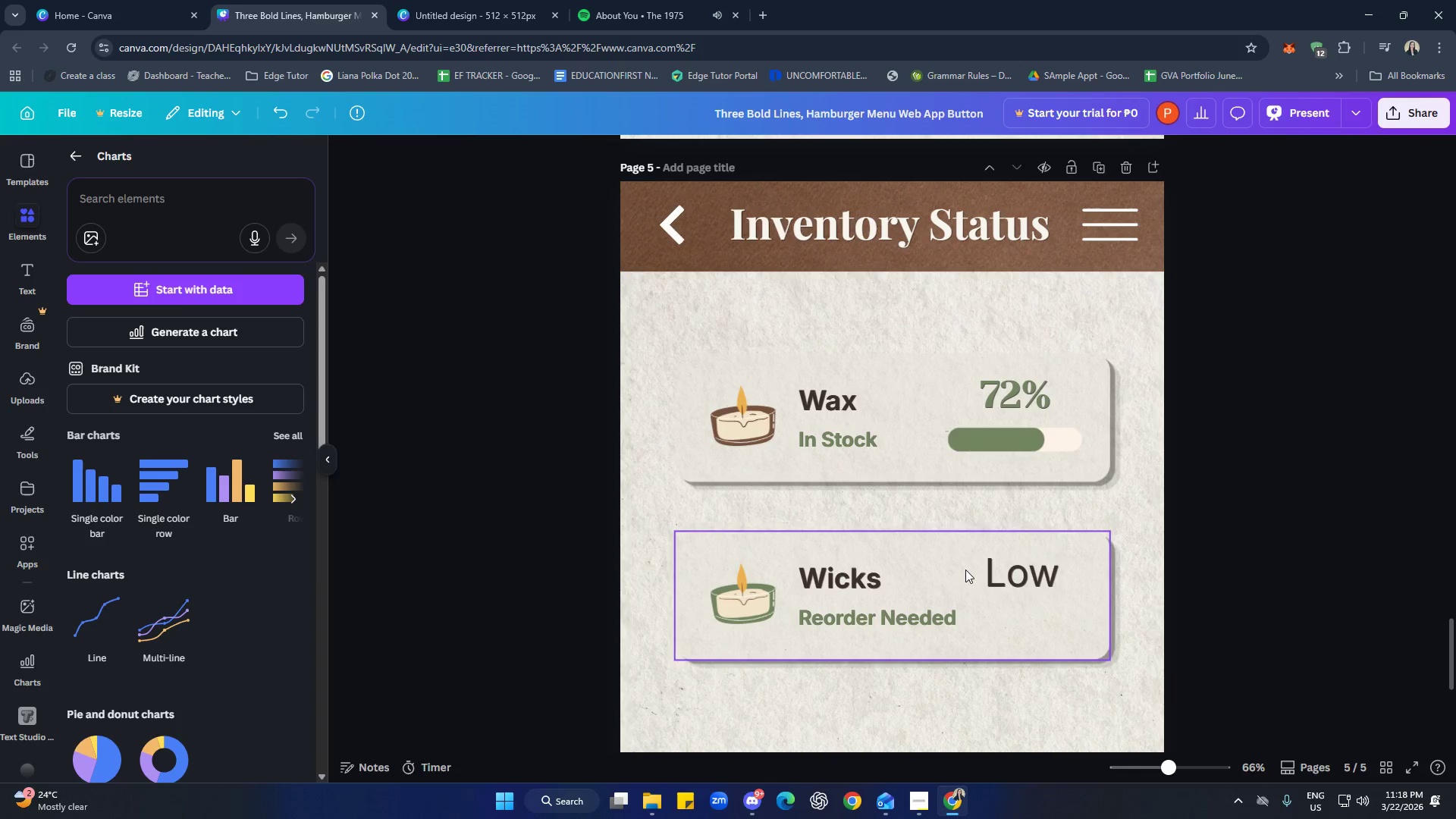 
double_click([1041, 564])
 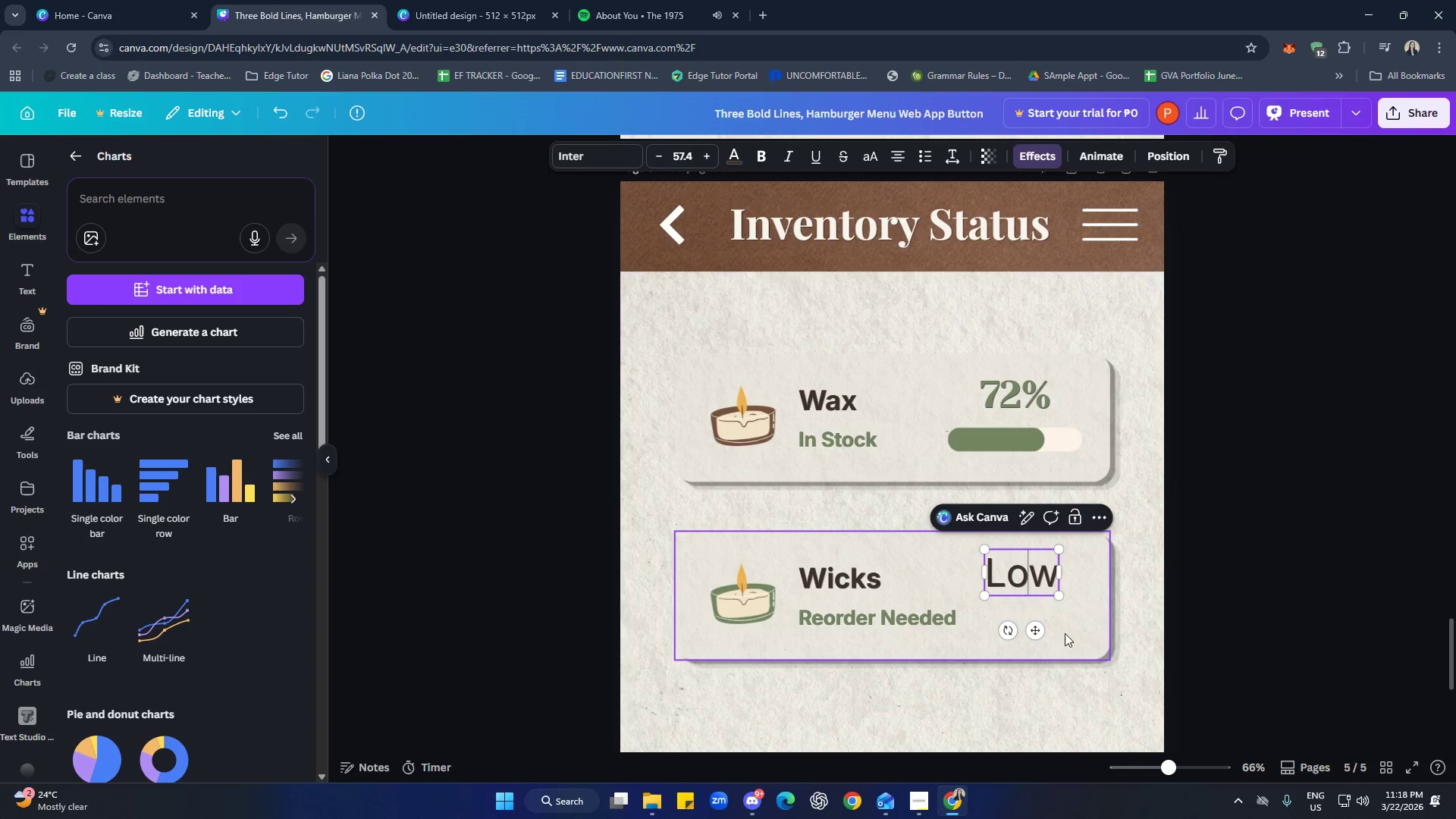 
key(Control+ControlLeft)
 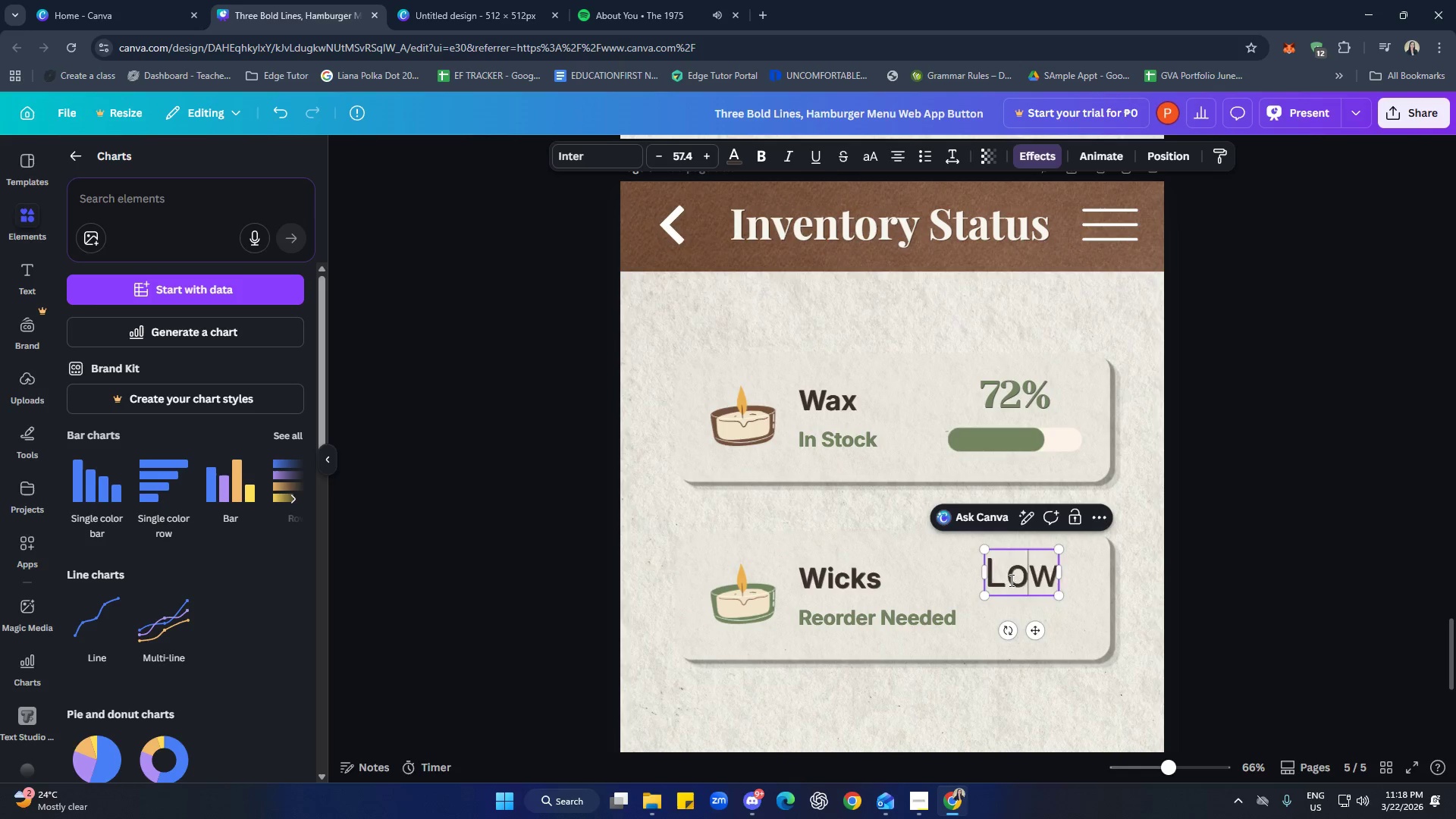 
key(Control+A)
 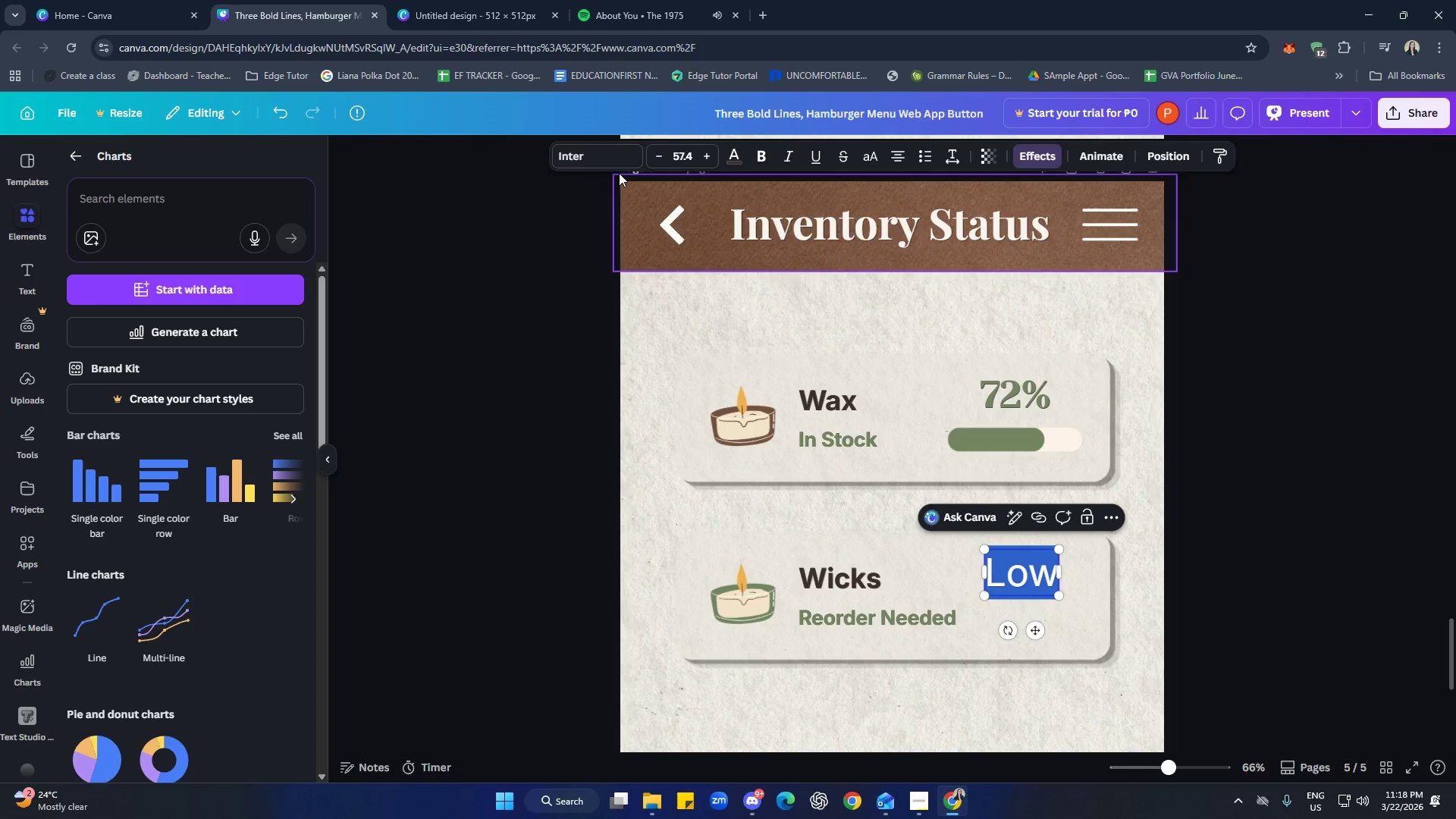 
left_click([595, 158])
 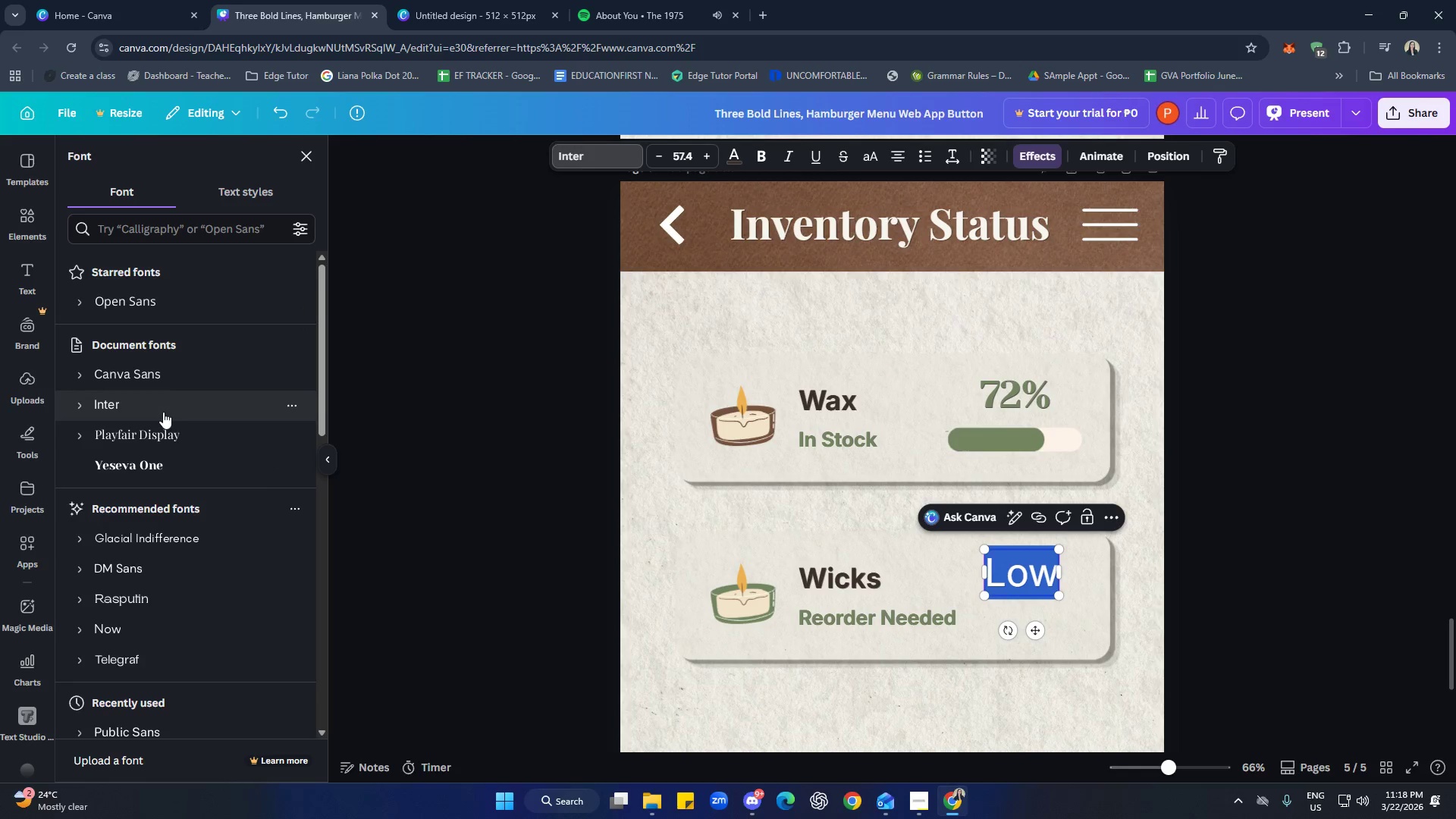 
left_click([161, 428])
 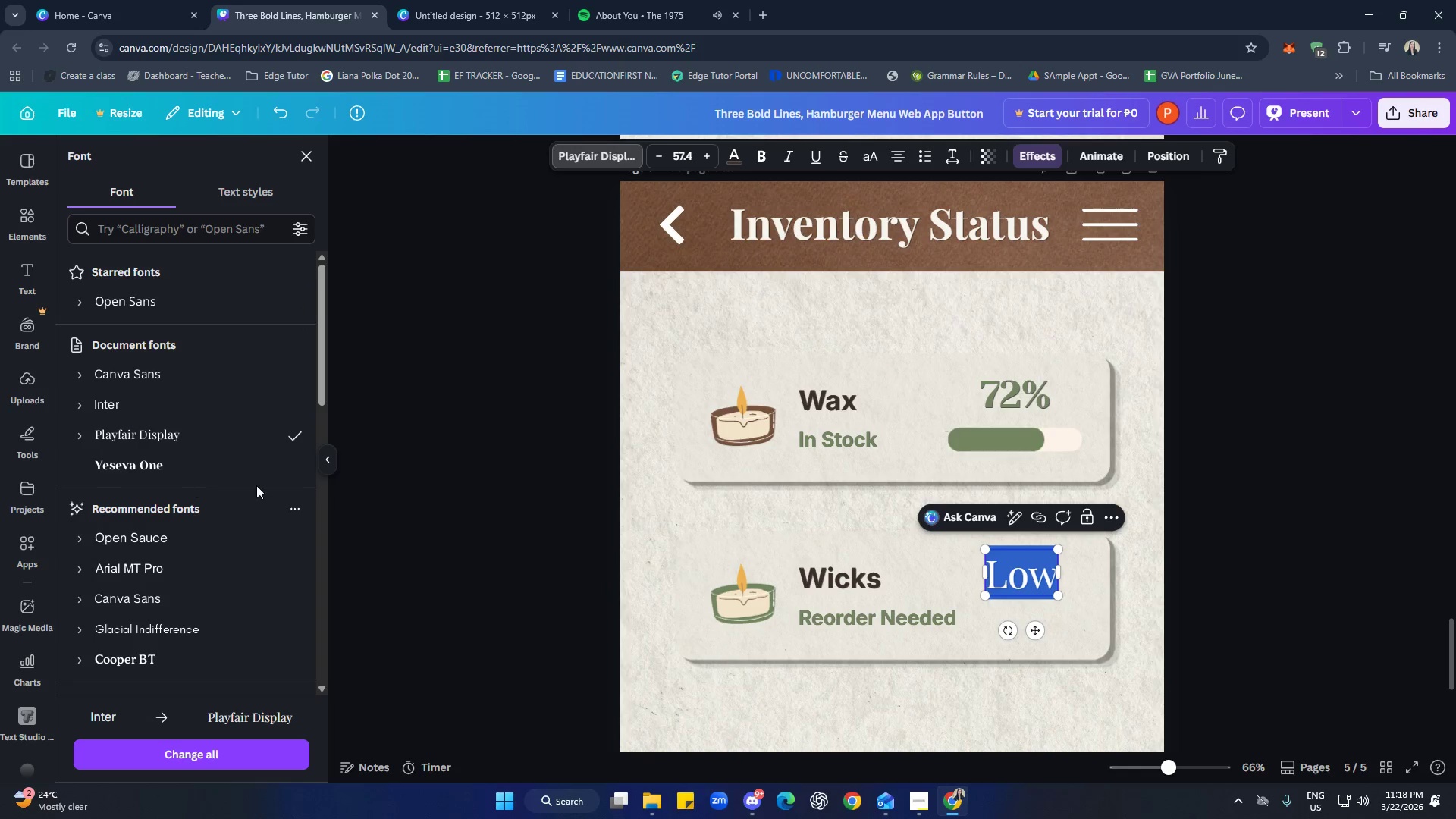 
left_click([168, 463])
 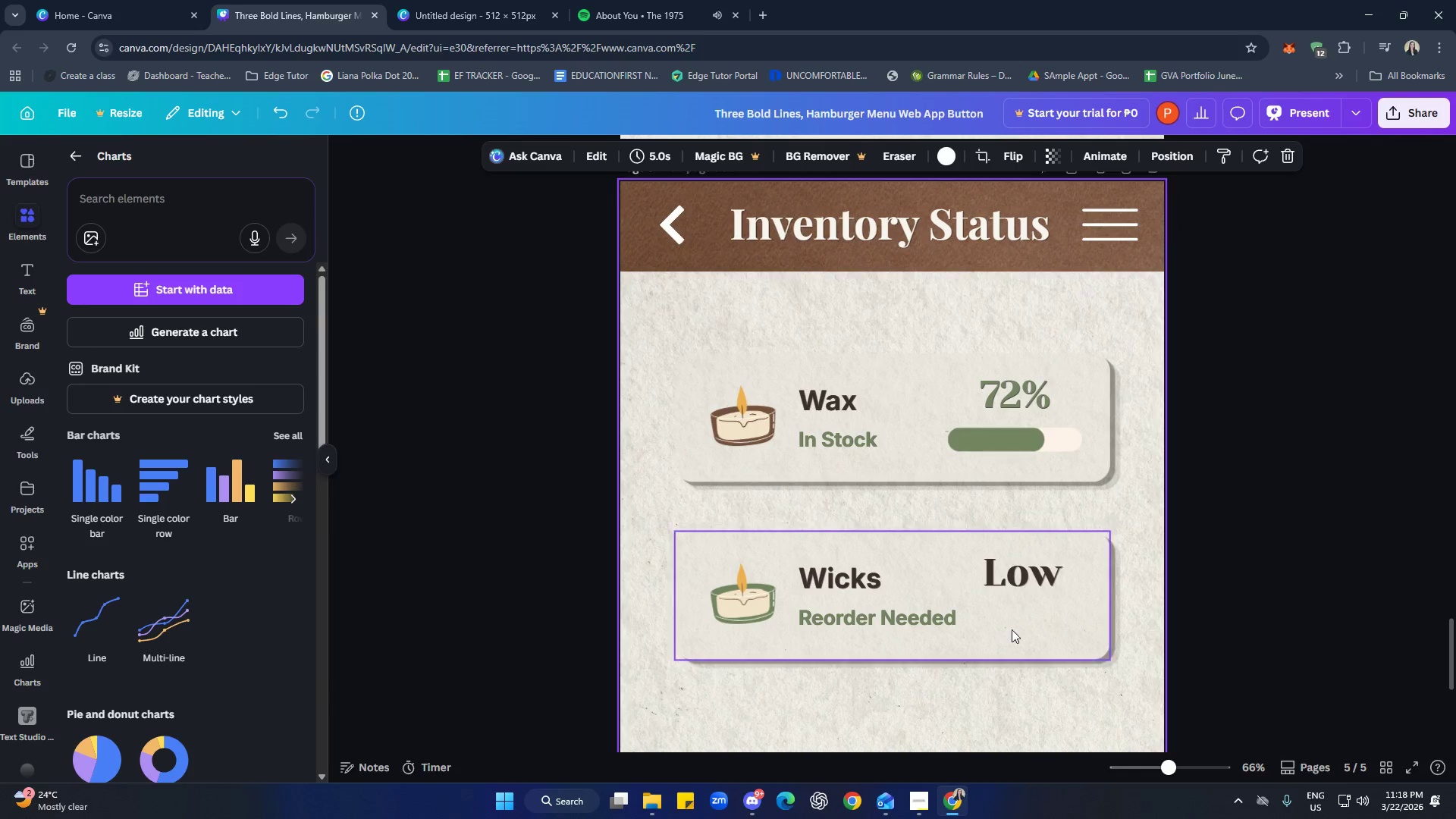 
left_click_drag(start_coordinate=[1025, 580], to_coordinate=[1031, 583])
 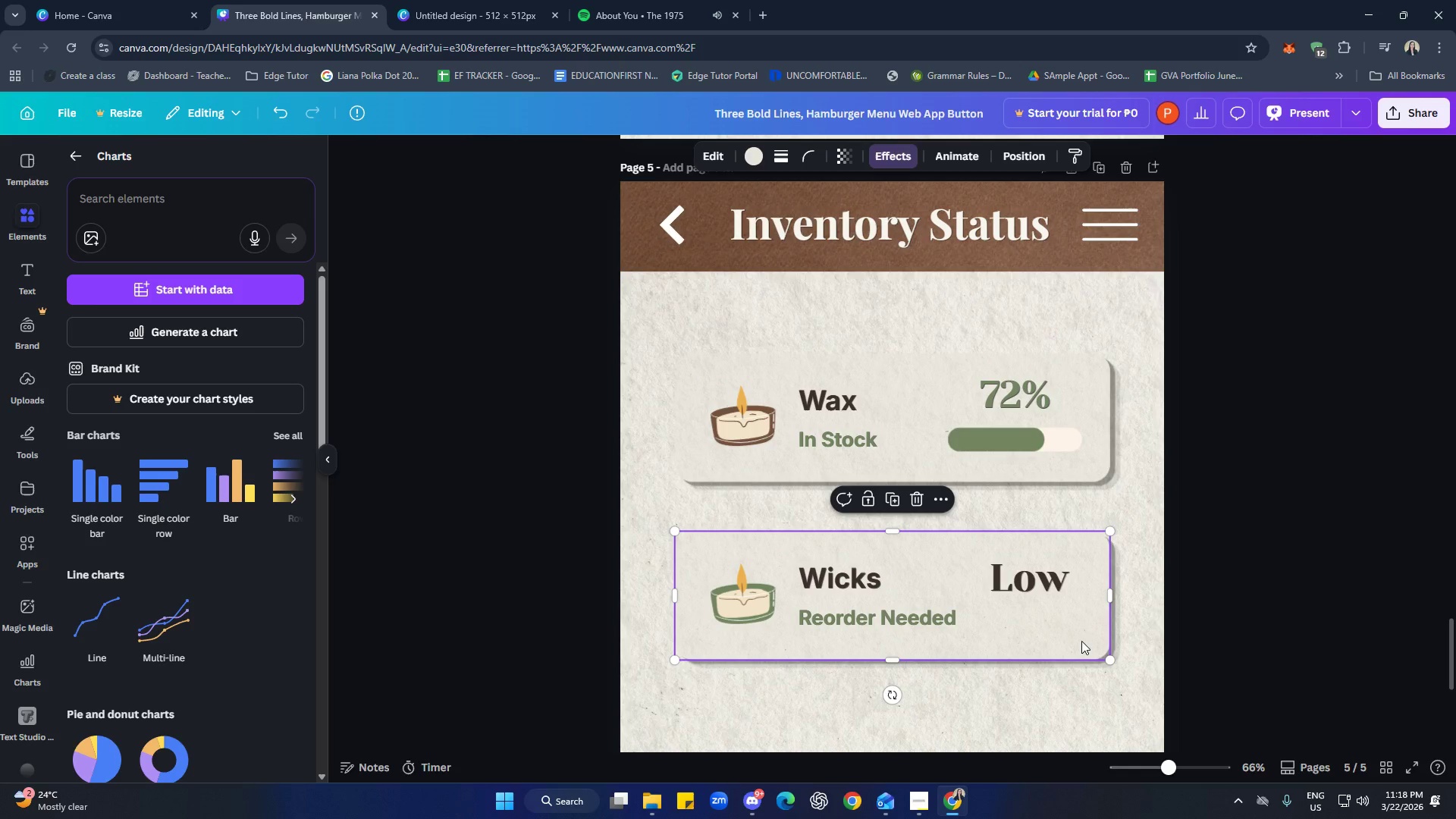 
left_click([1050, 573])
 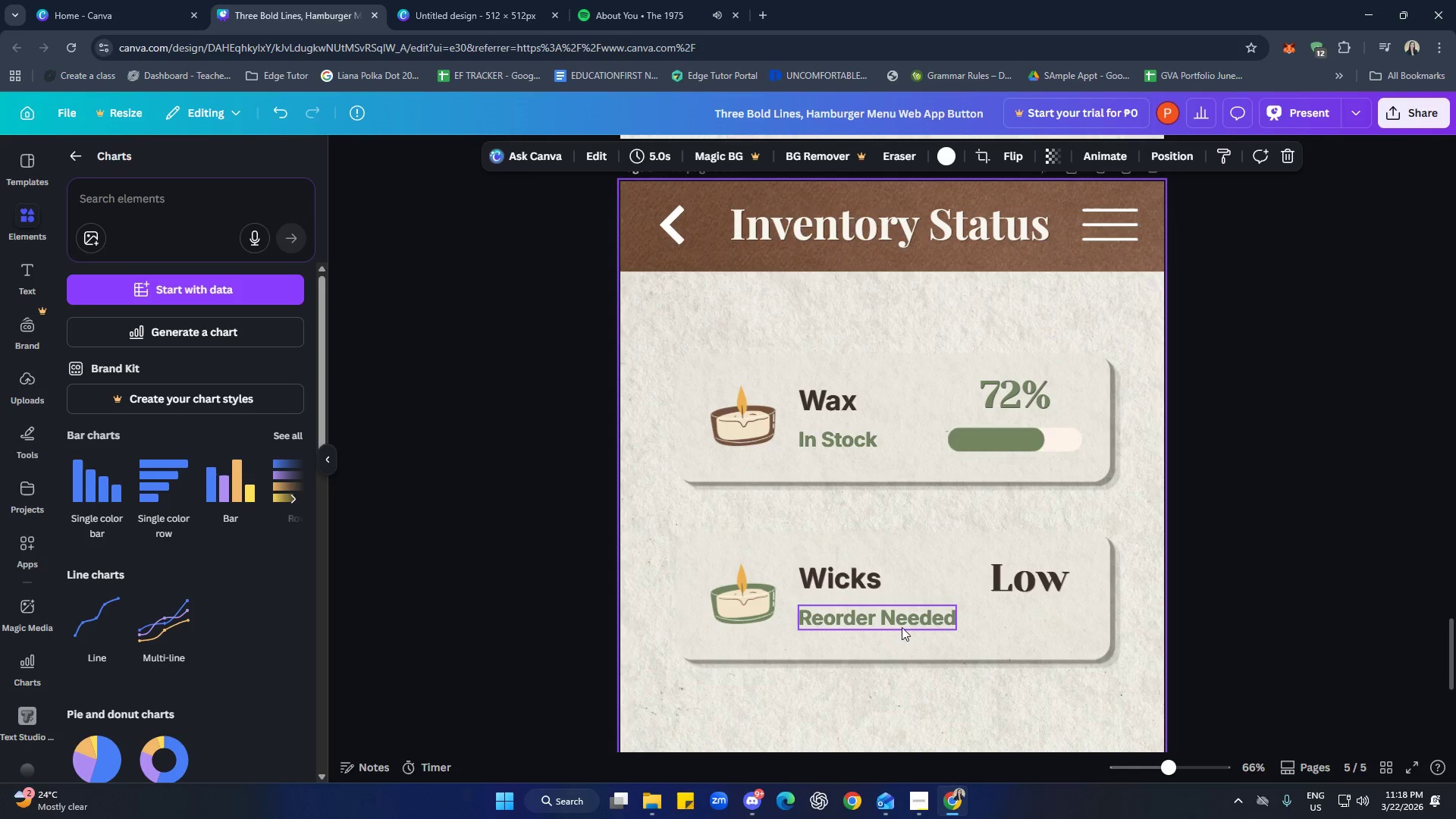 
left_click([1015, 584])
 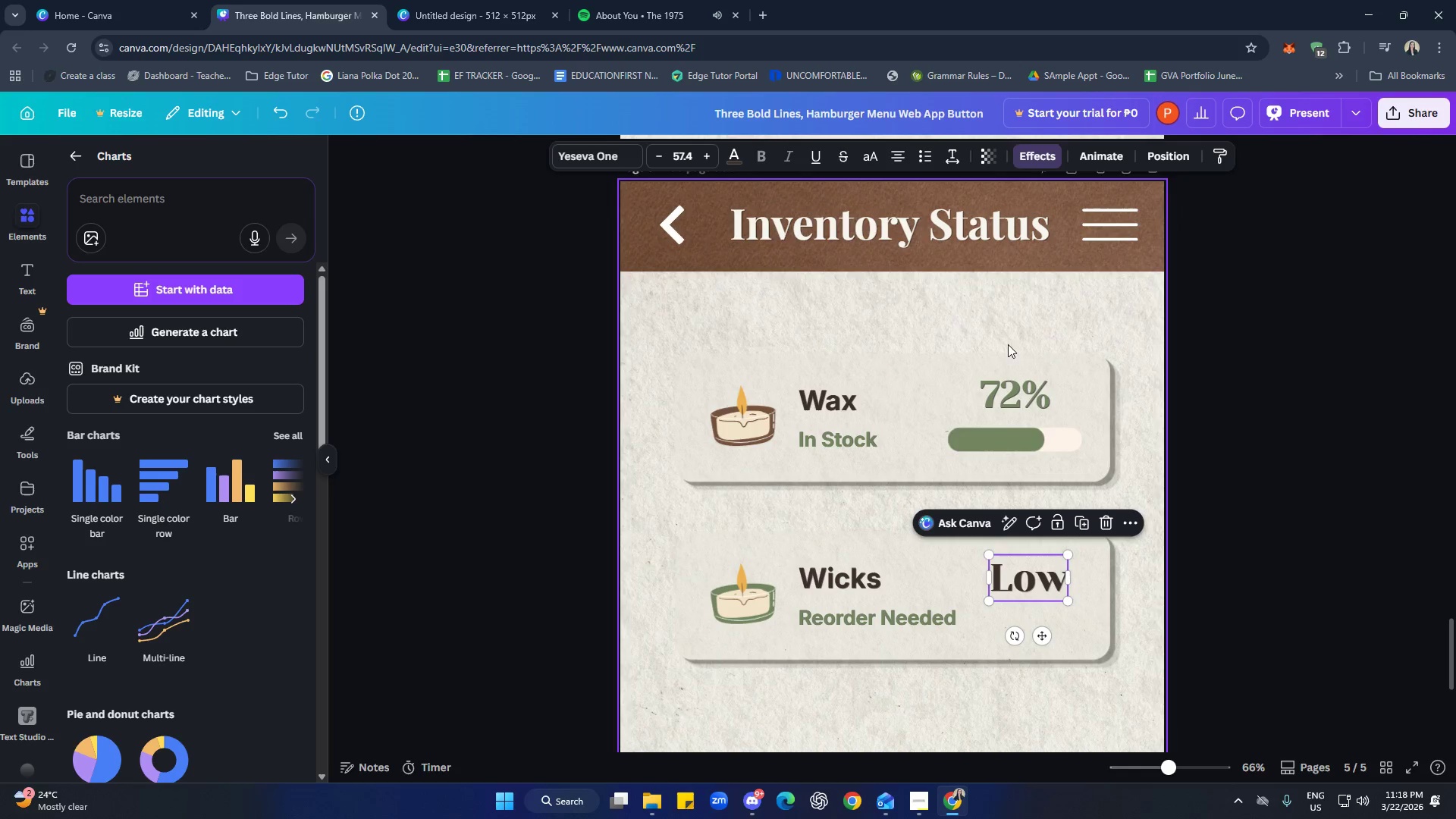 
left_click([1008, 758])
 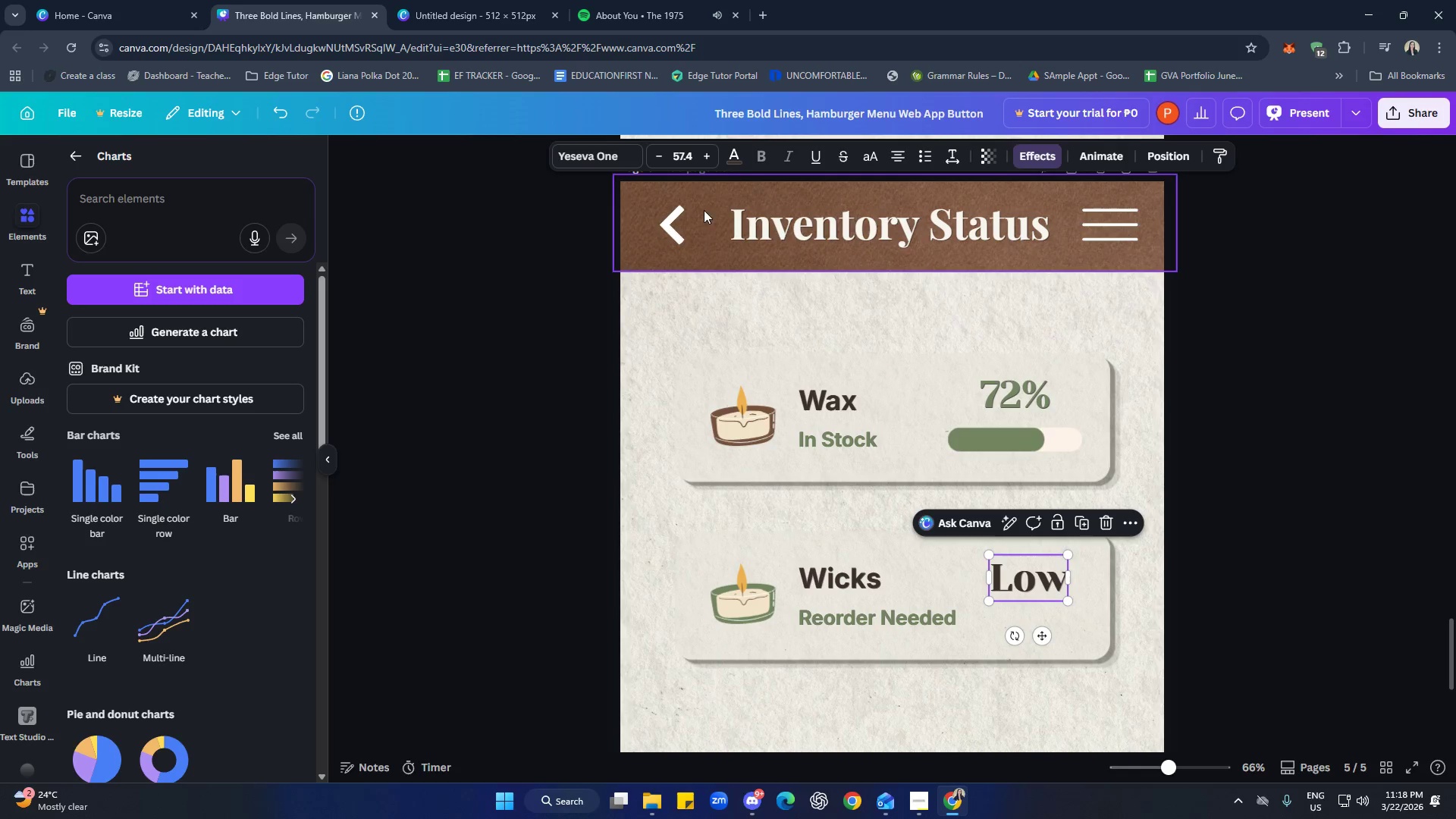 
left_click([736, 158])
 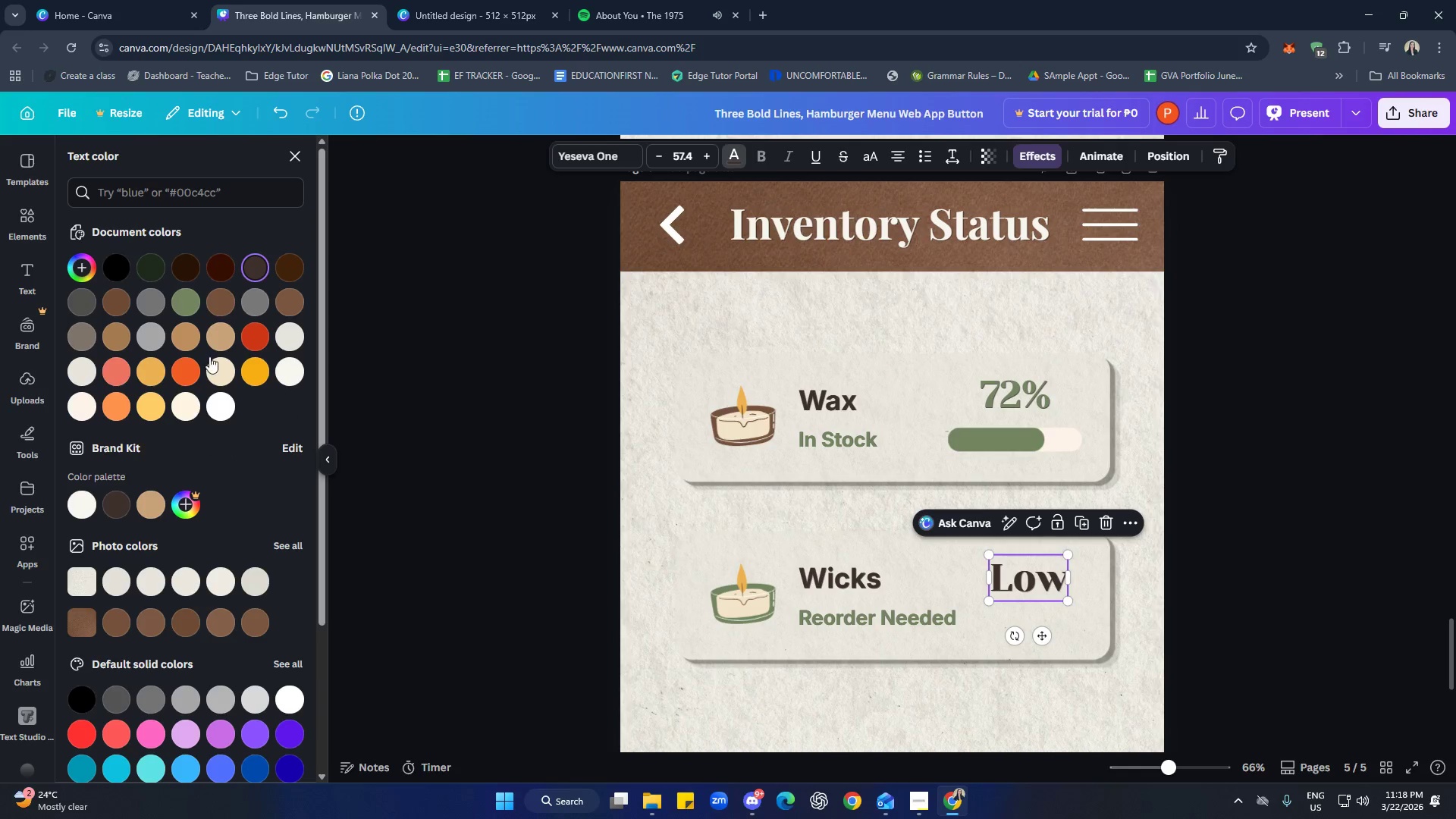 
left_click([216, 299])
 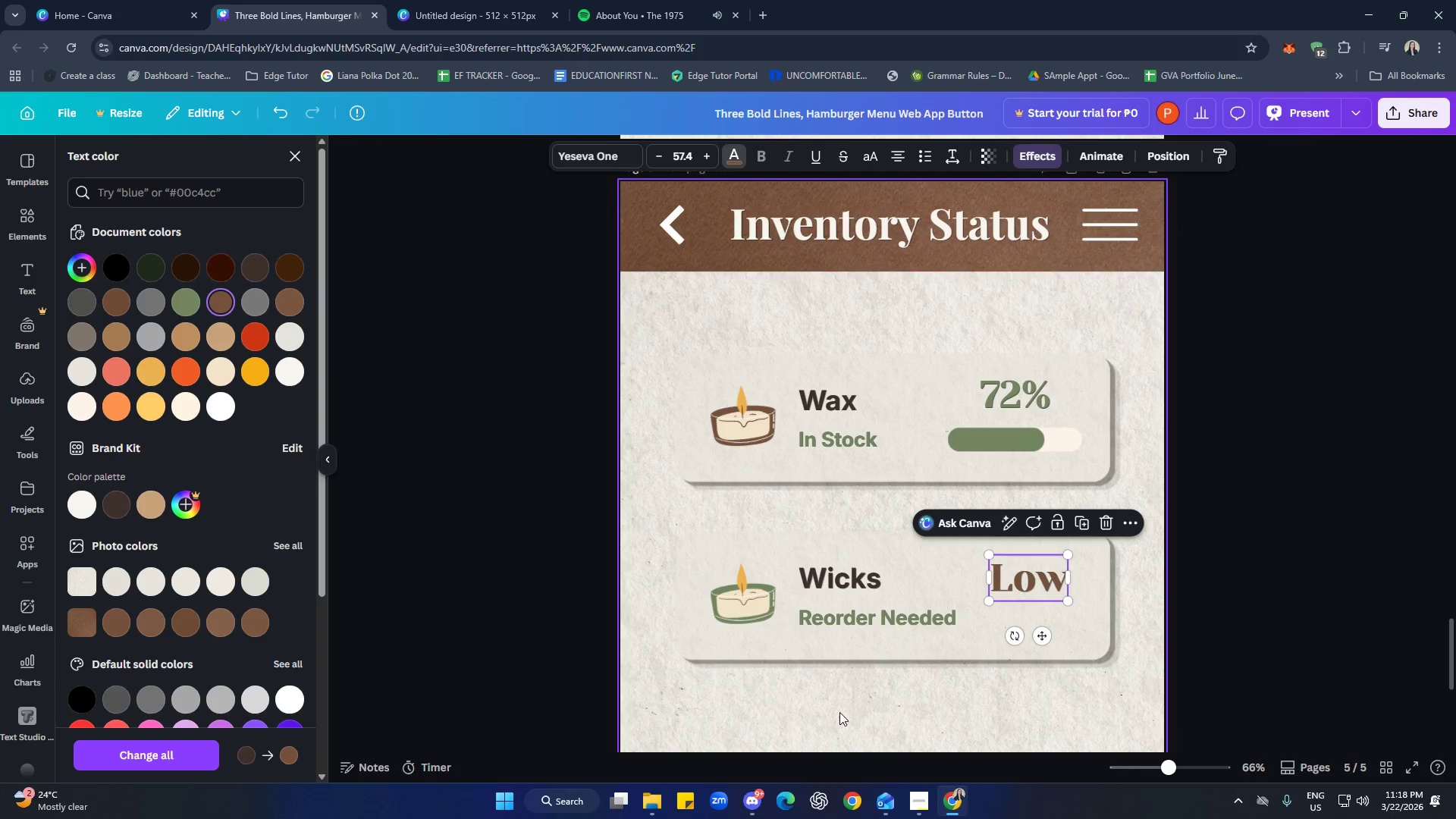 
double_click([856, 713])
 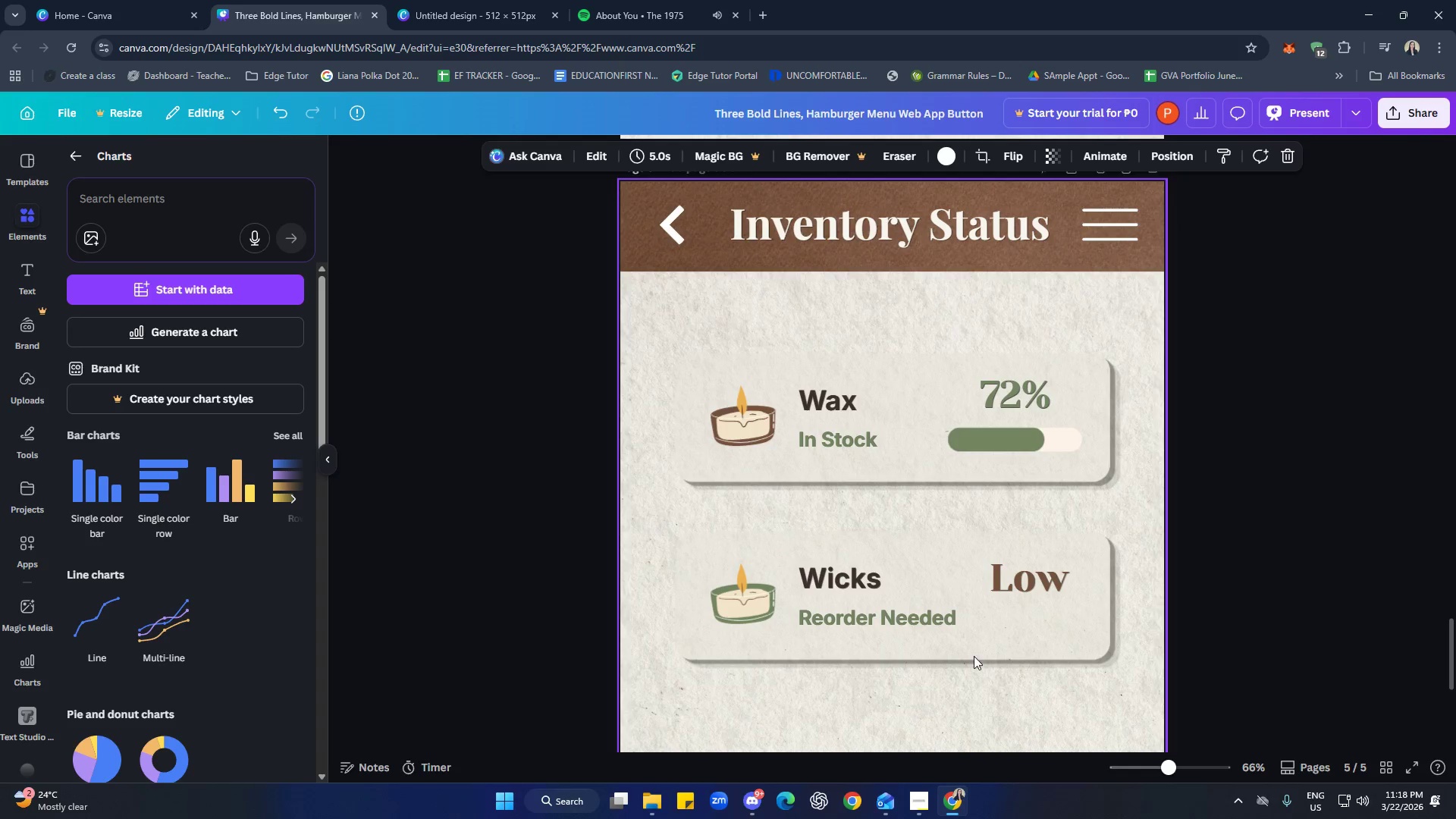 
left_click([1028, 586])
 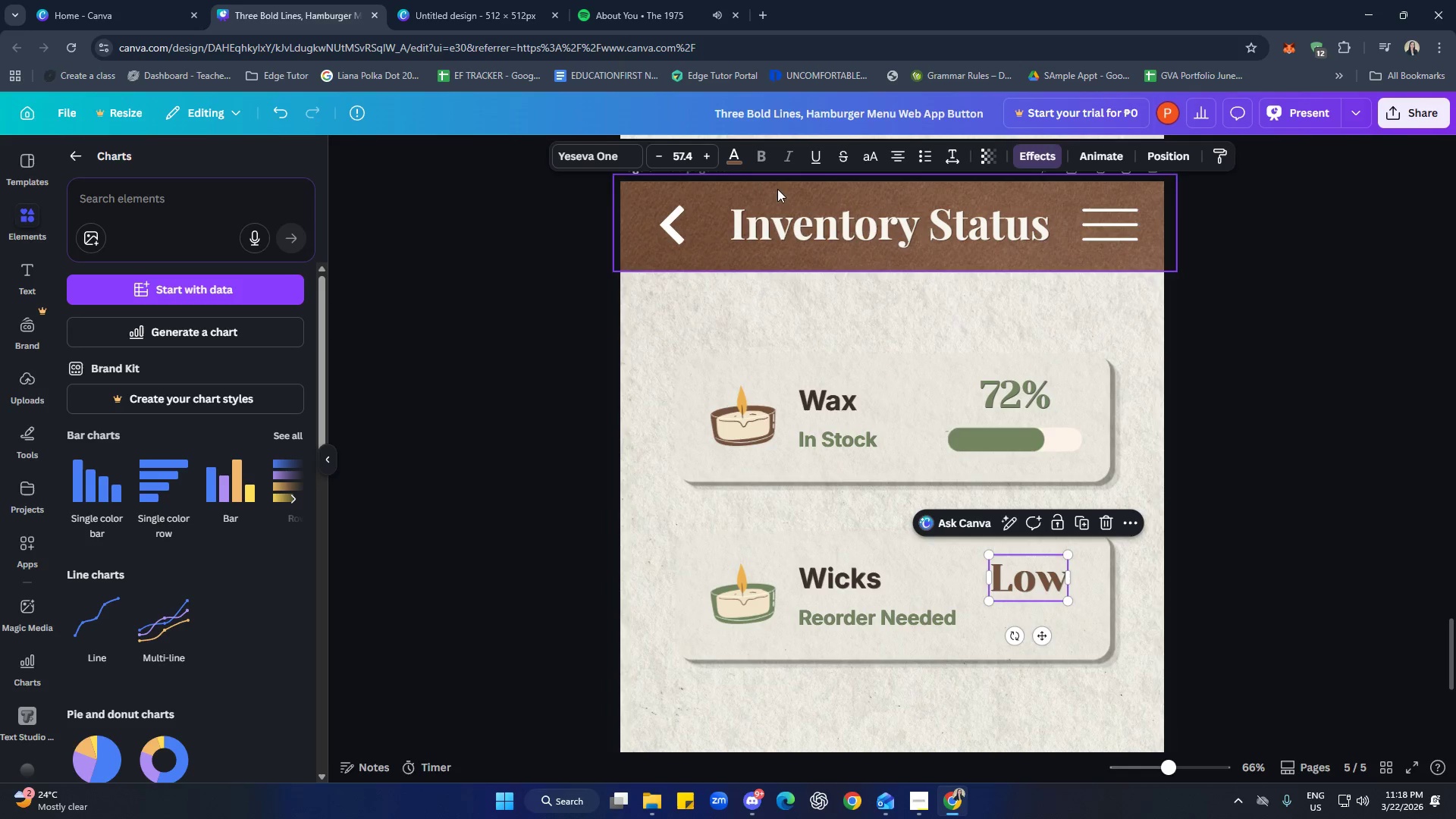 
left_click([740, 163])
 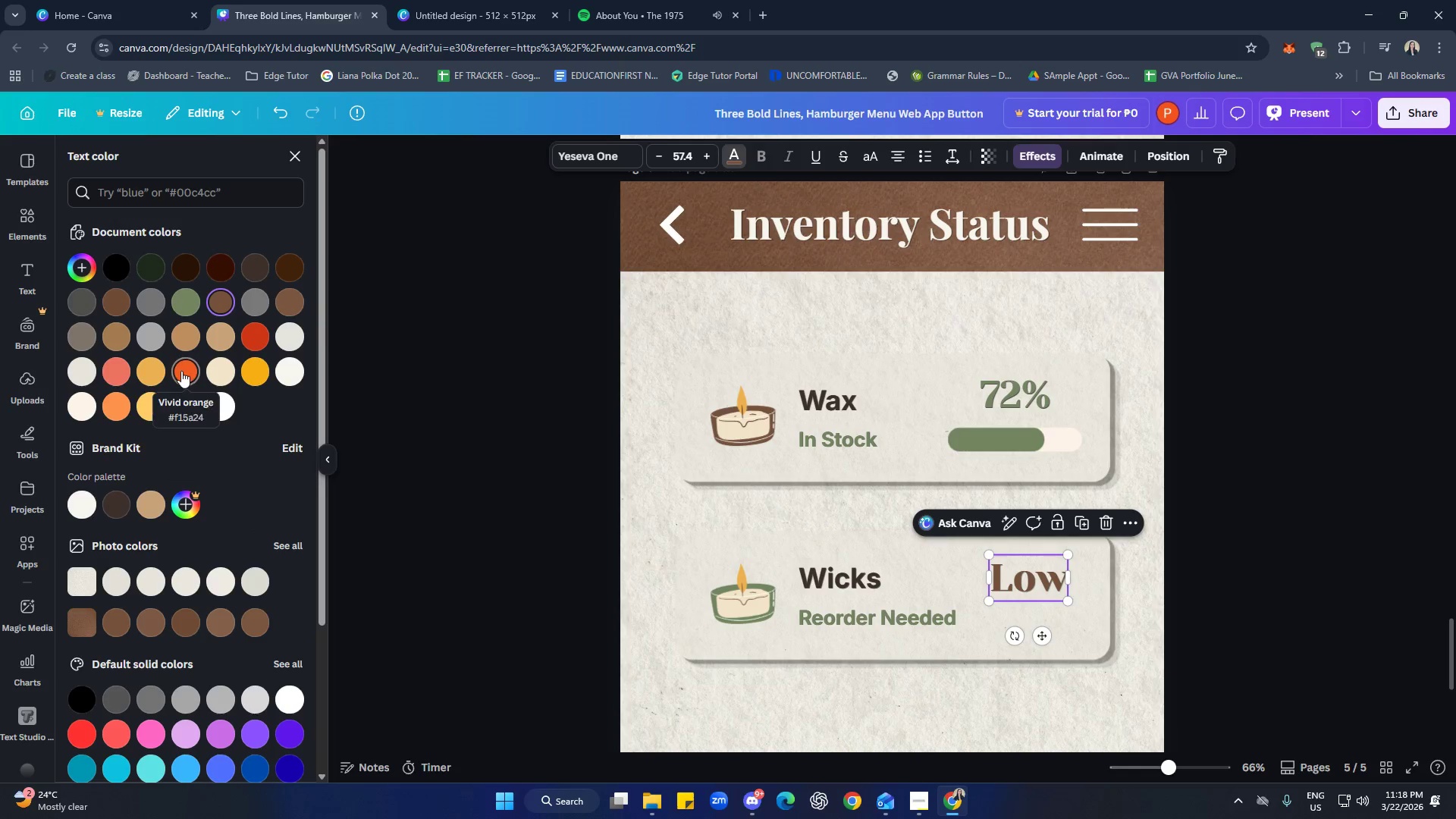 
left_click([181, 371])
 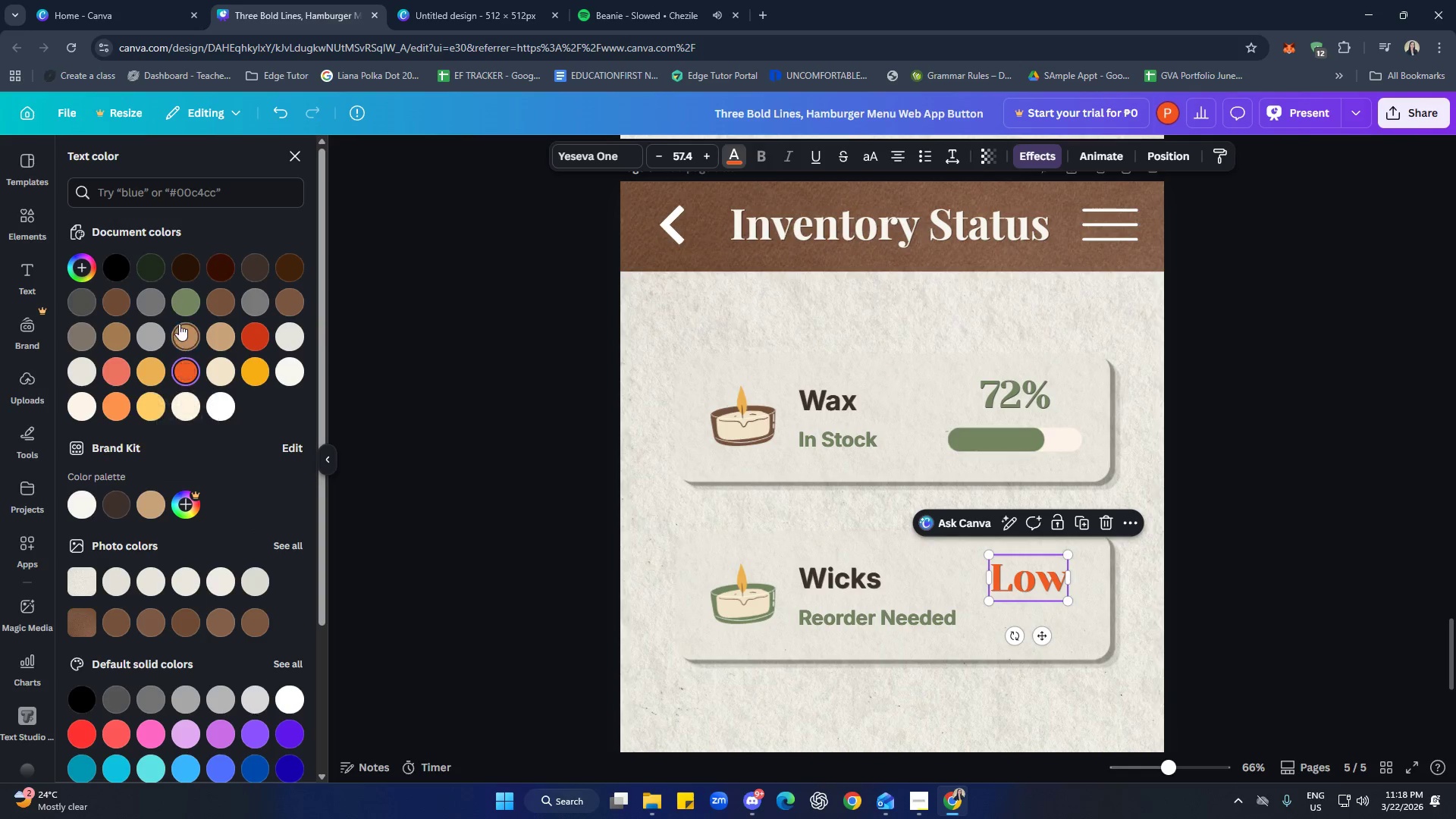 
left_click([257, 332])
 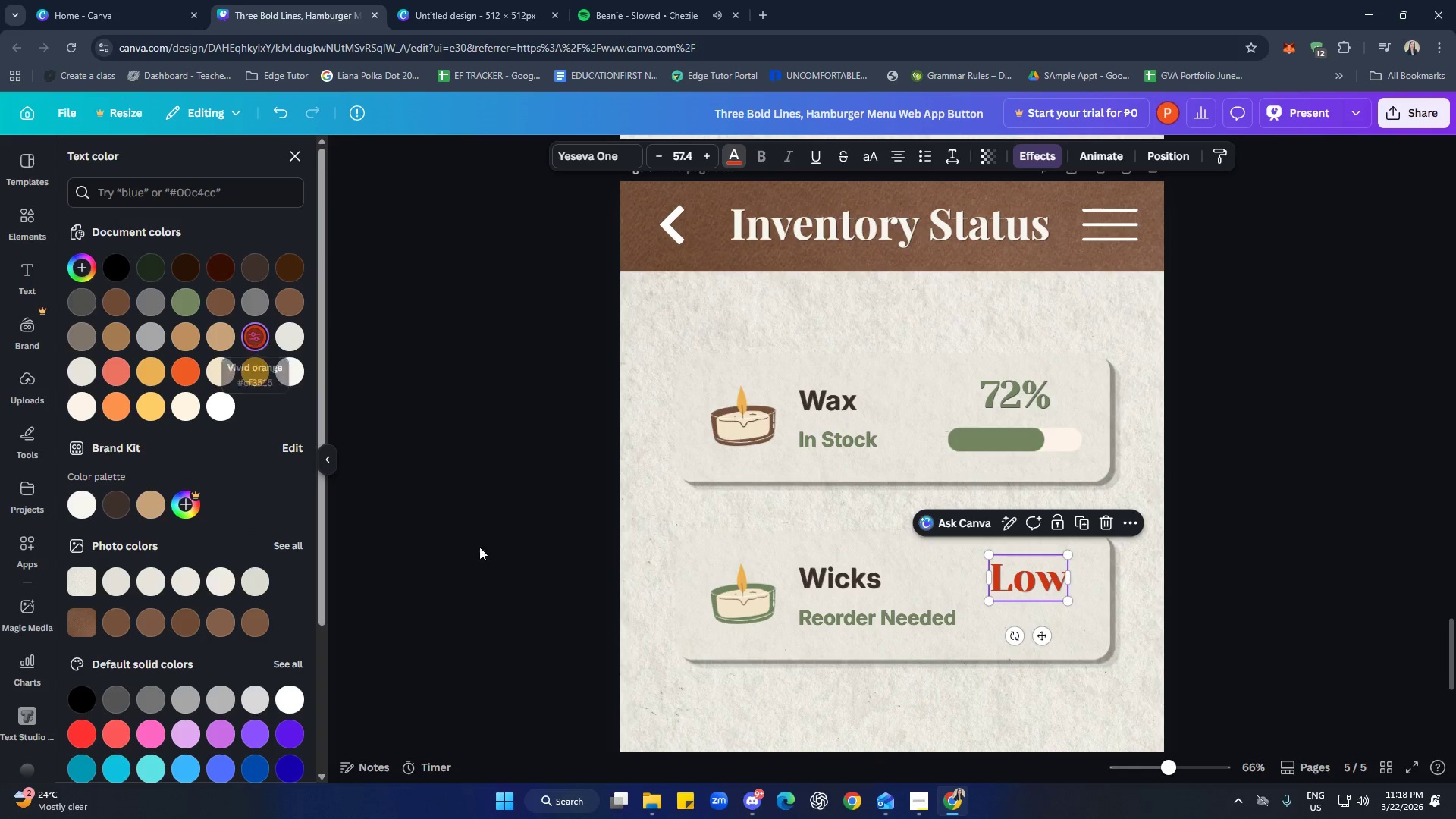 
left_click([942, 667])
 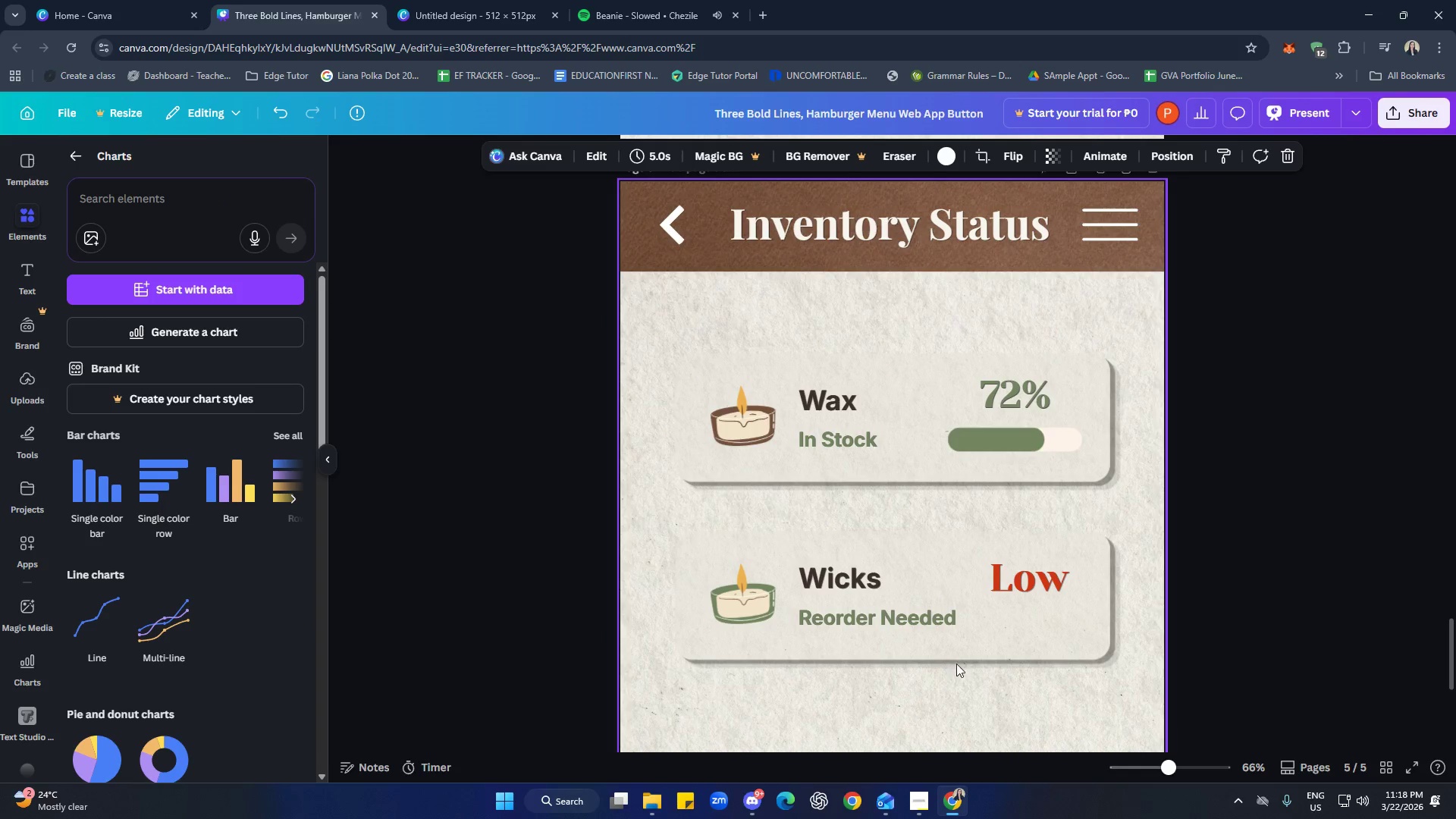 
left_click([1006, 705])
 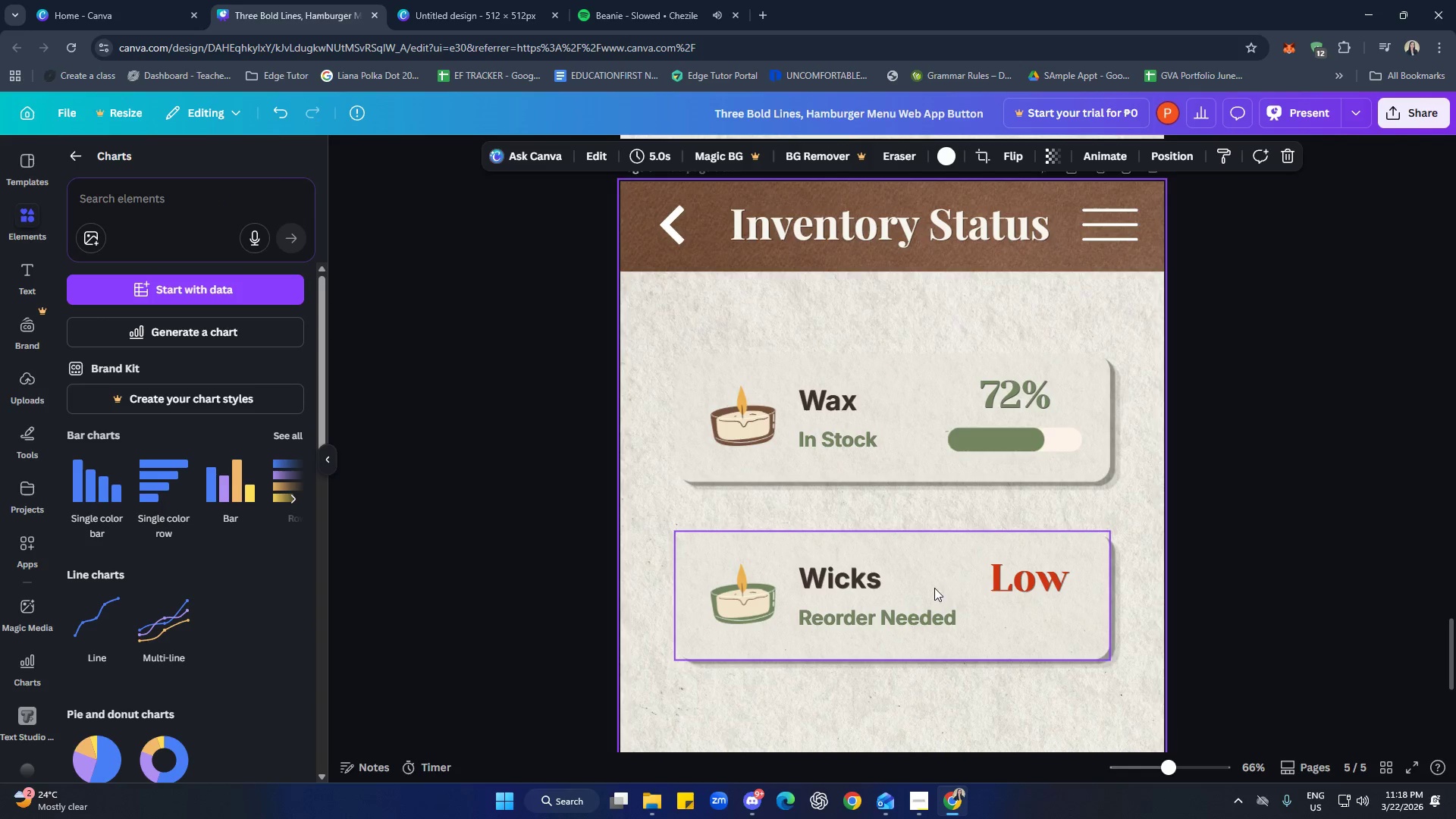 
scroll: coordinate [1035, 580], scroll_direction: down, amount: 3.0
 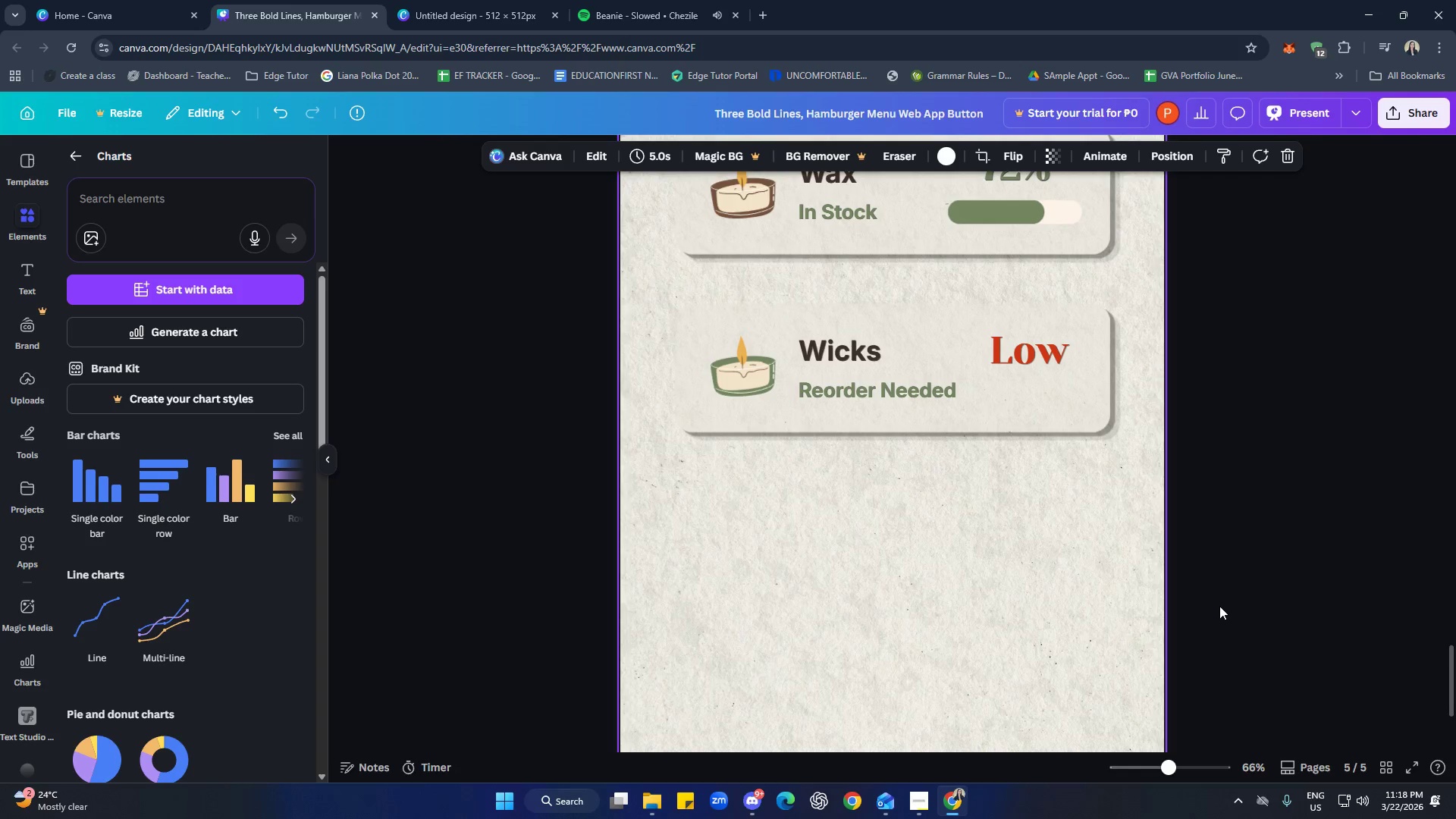 
scroll: coordinate [1219, 606], scroll_direction: up, amount: 1.0
 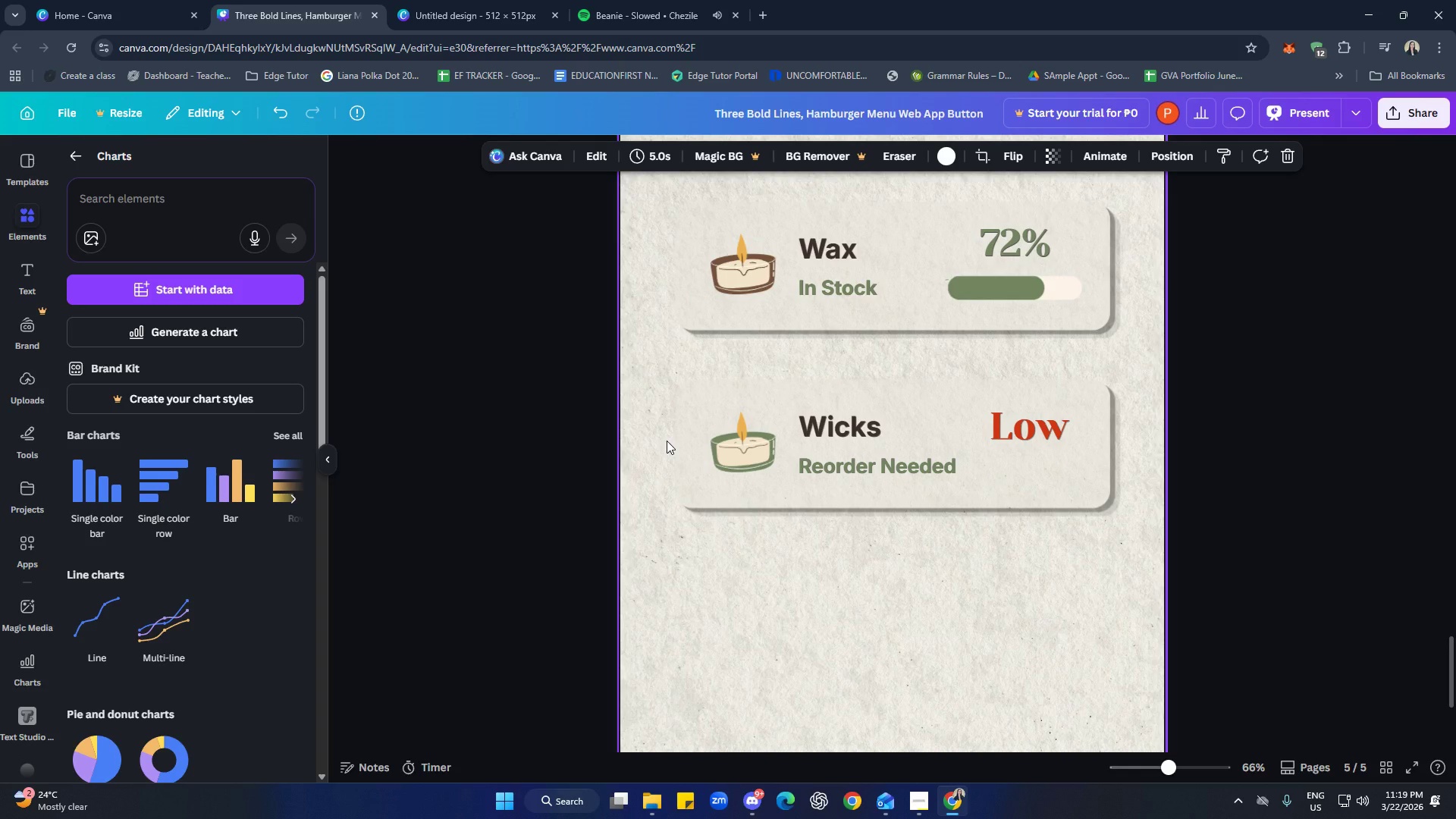 
left_click_drag(start_coordinate=[646, 425], to_coordinate=[1146, 513])
 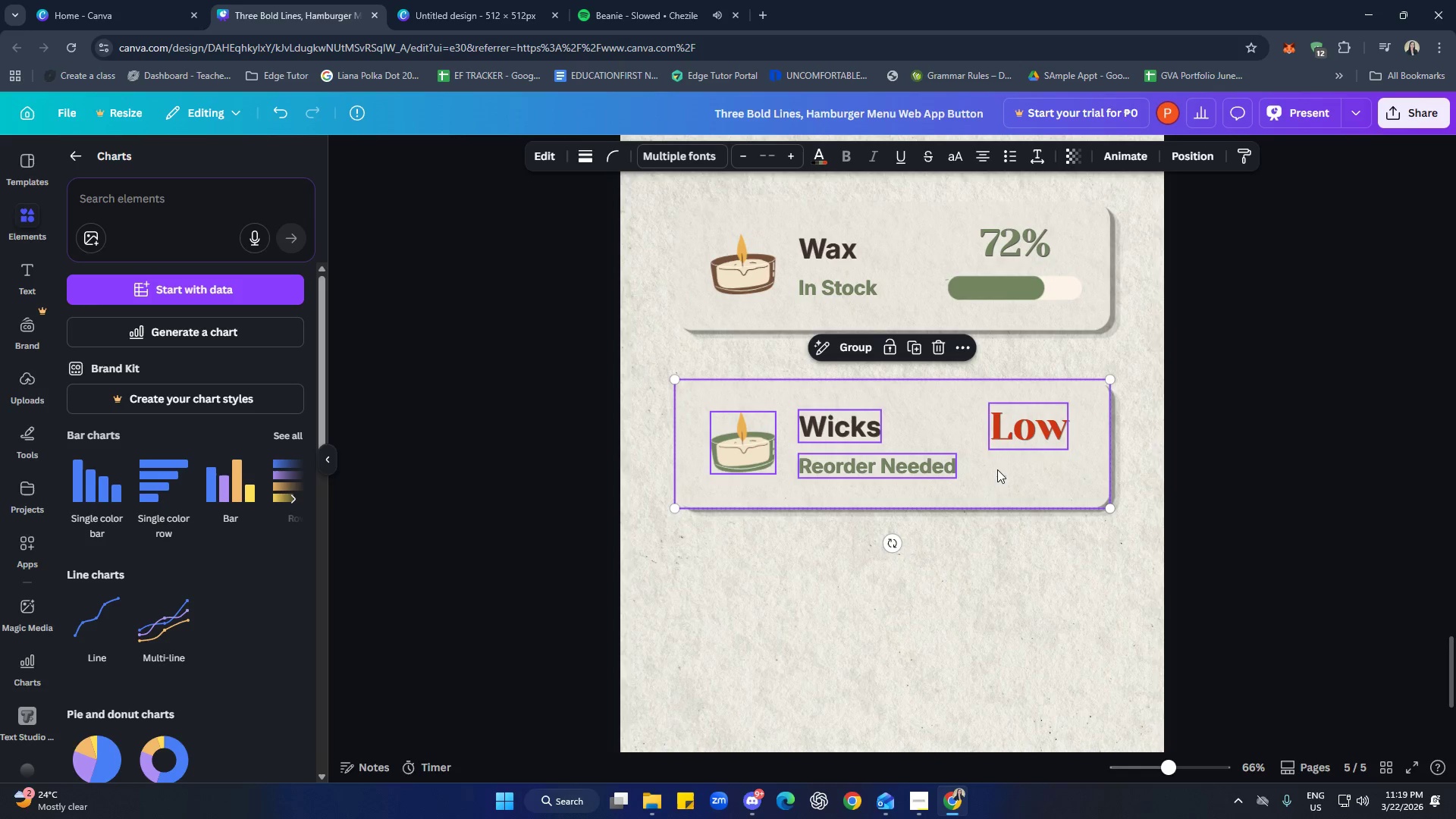 
key(Control+C)
 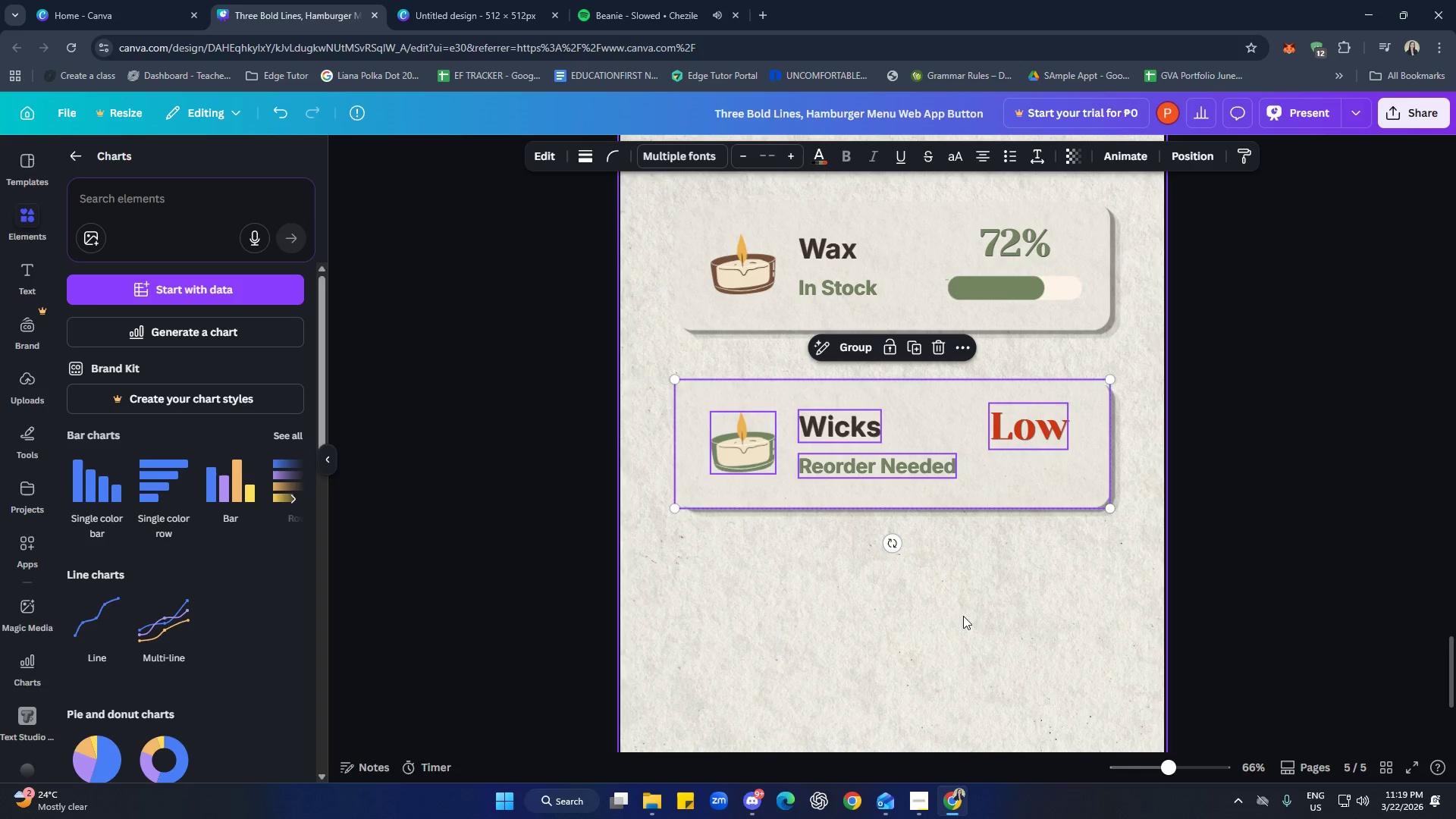 
left_click([935, 640])
 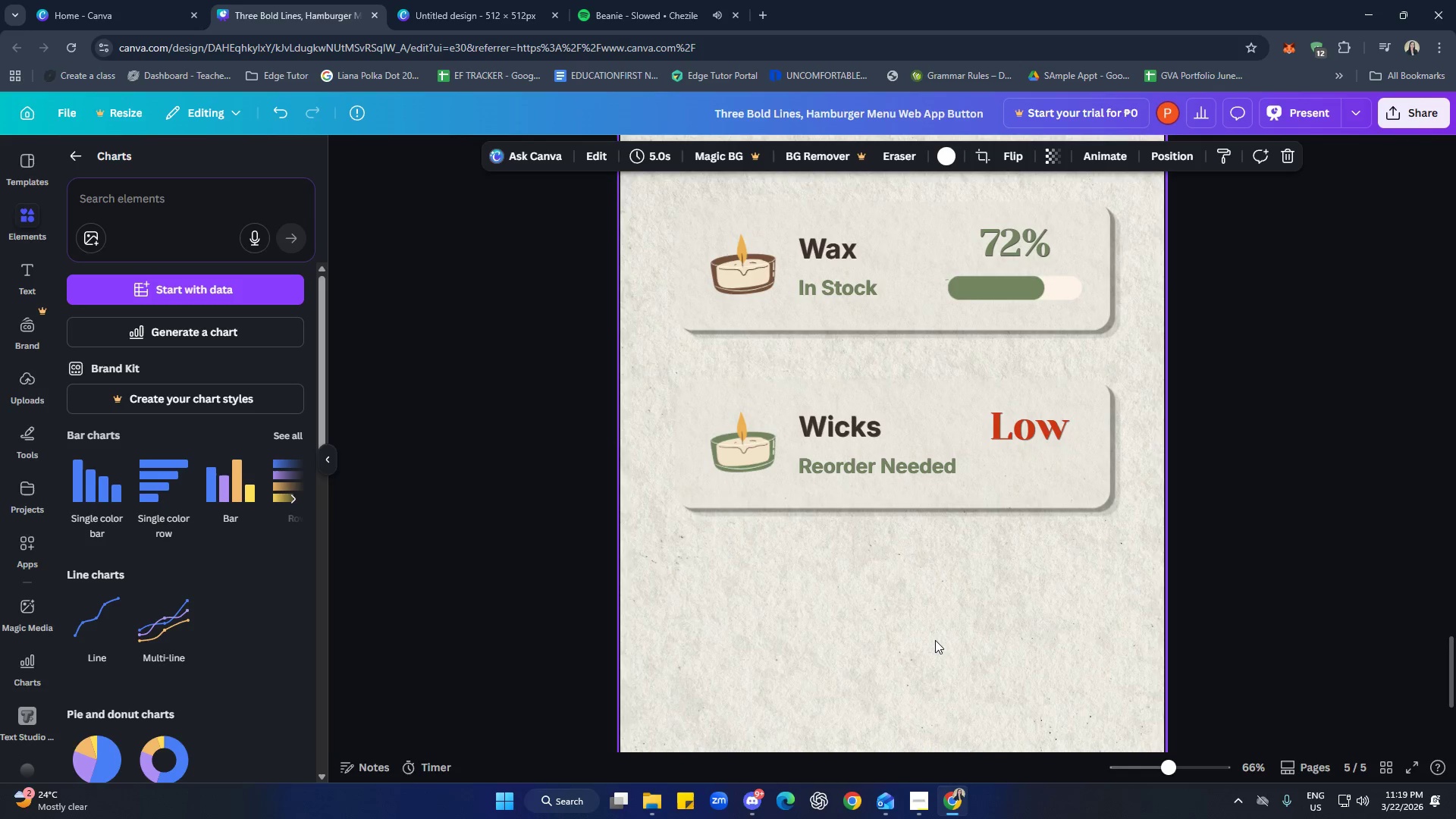 
key(Control+ControlLeft)
 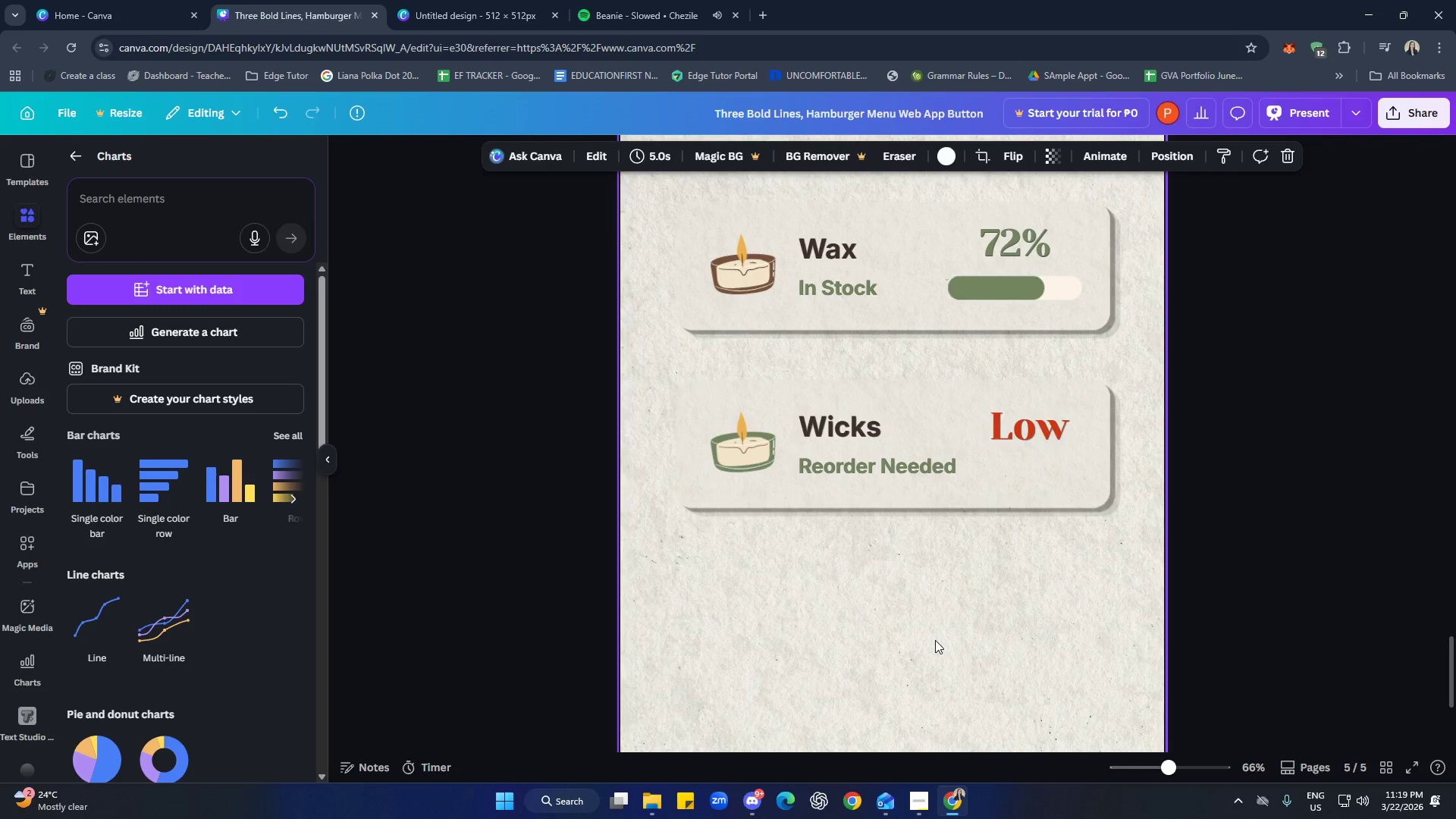 
key(Control+V)
 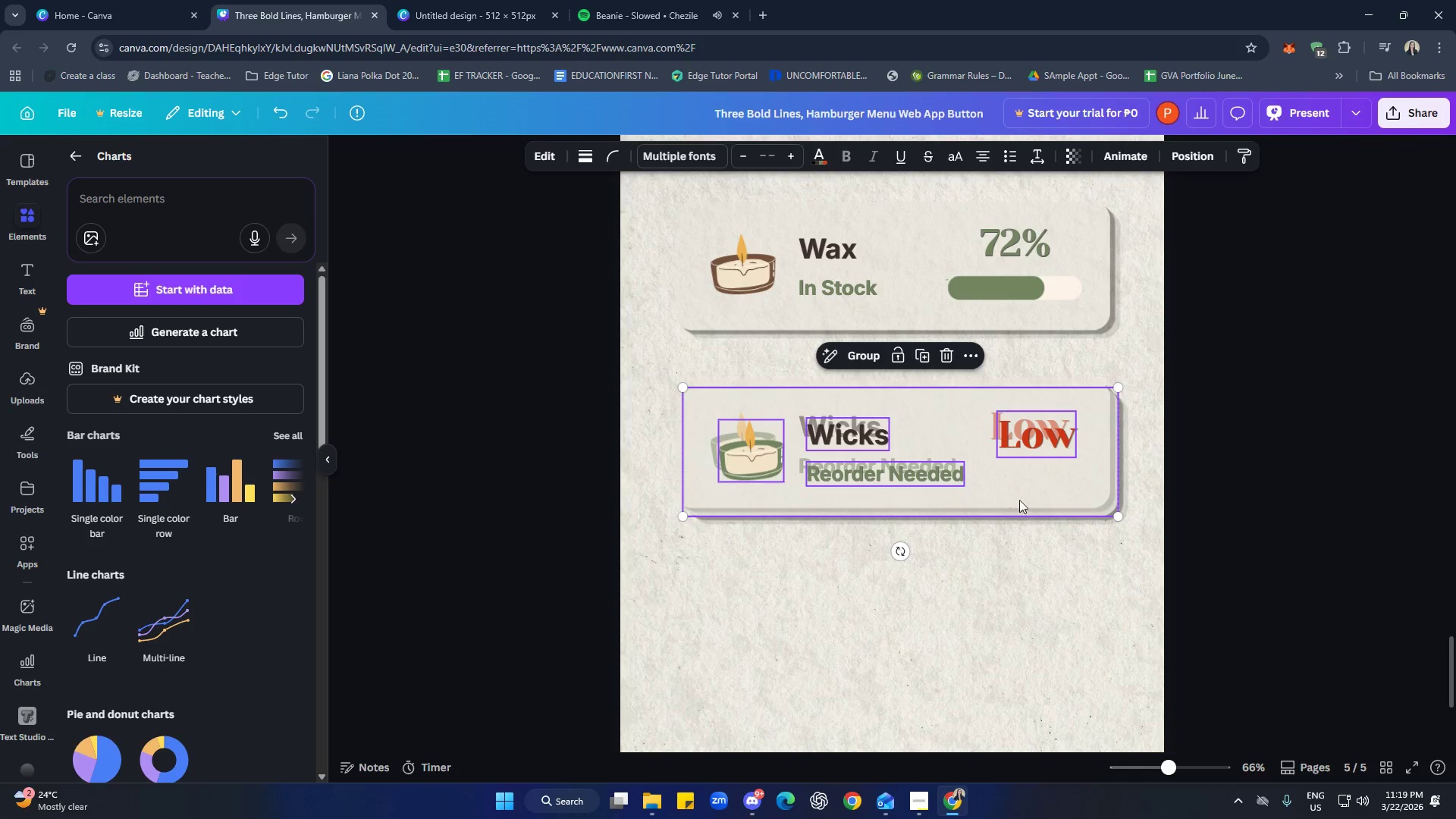 
left_click_drag(start_coordinate=[1021, 496], to_coordinate=[1015, 664])
 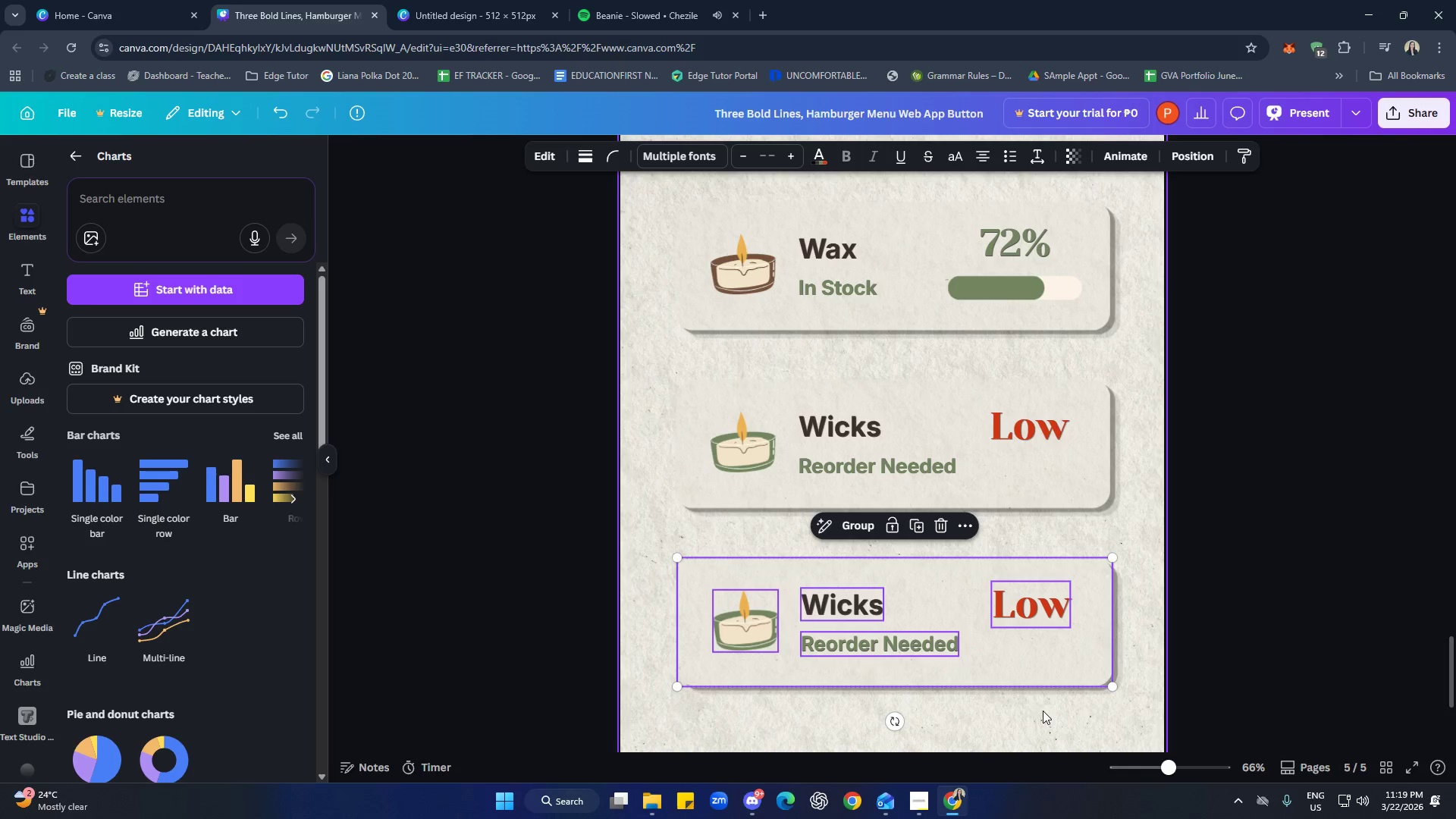 
left_click([1043, 711])
 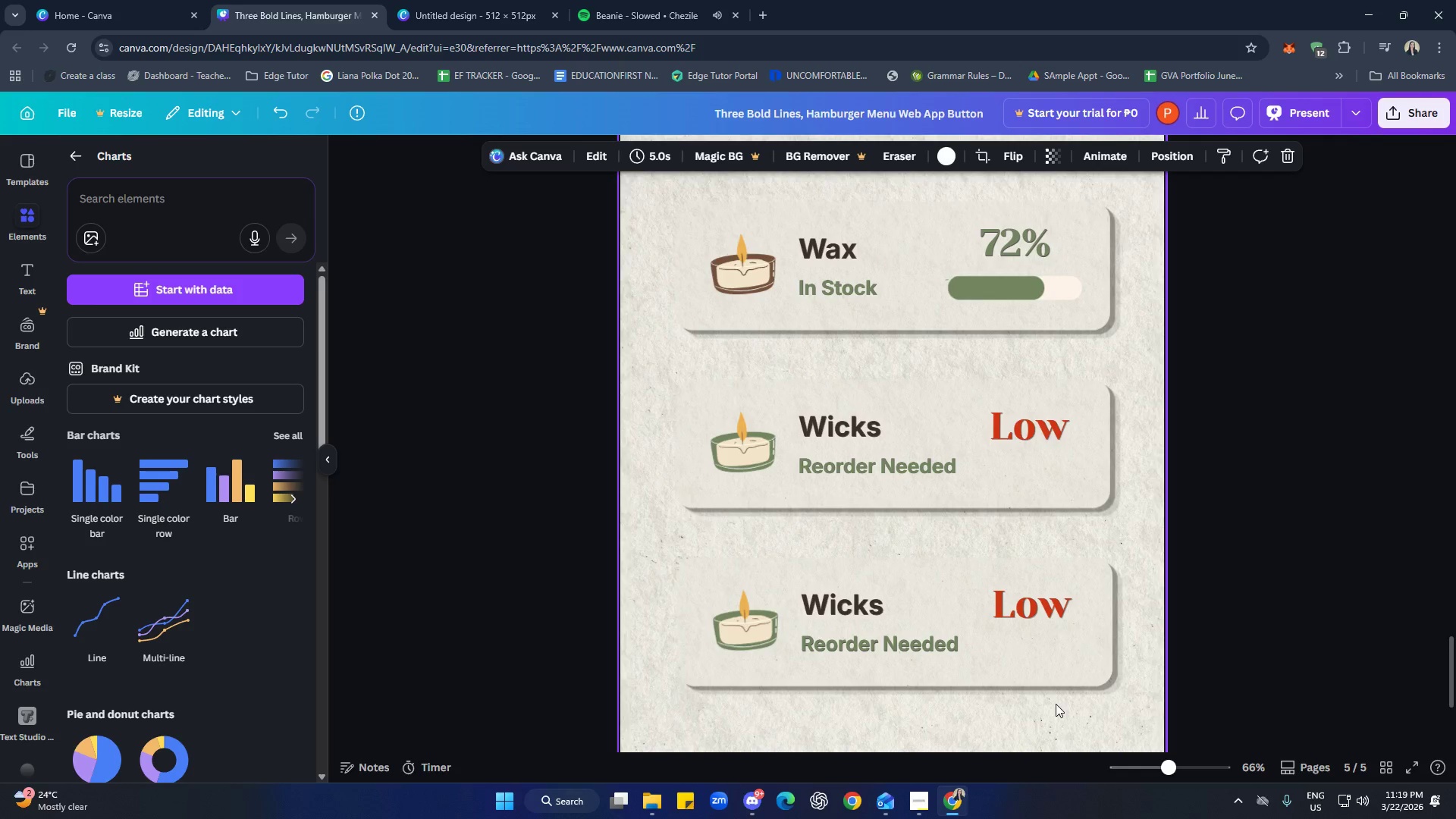 
scroll: coordinate [1063, 688], scroll_direction: down, amount: 5.0
 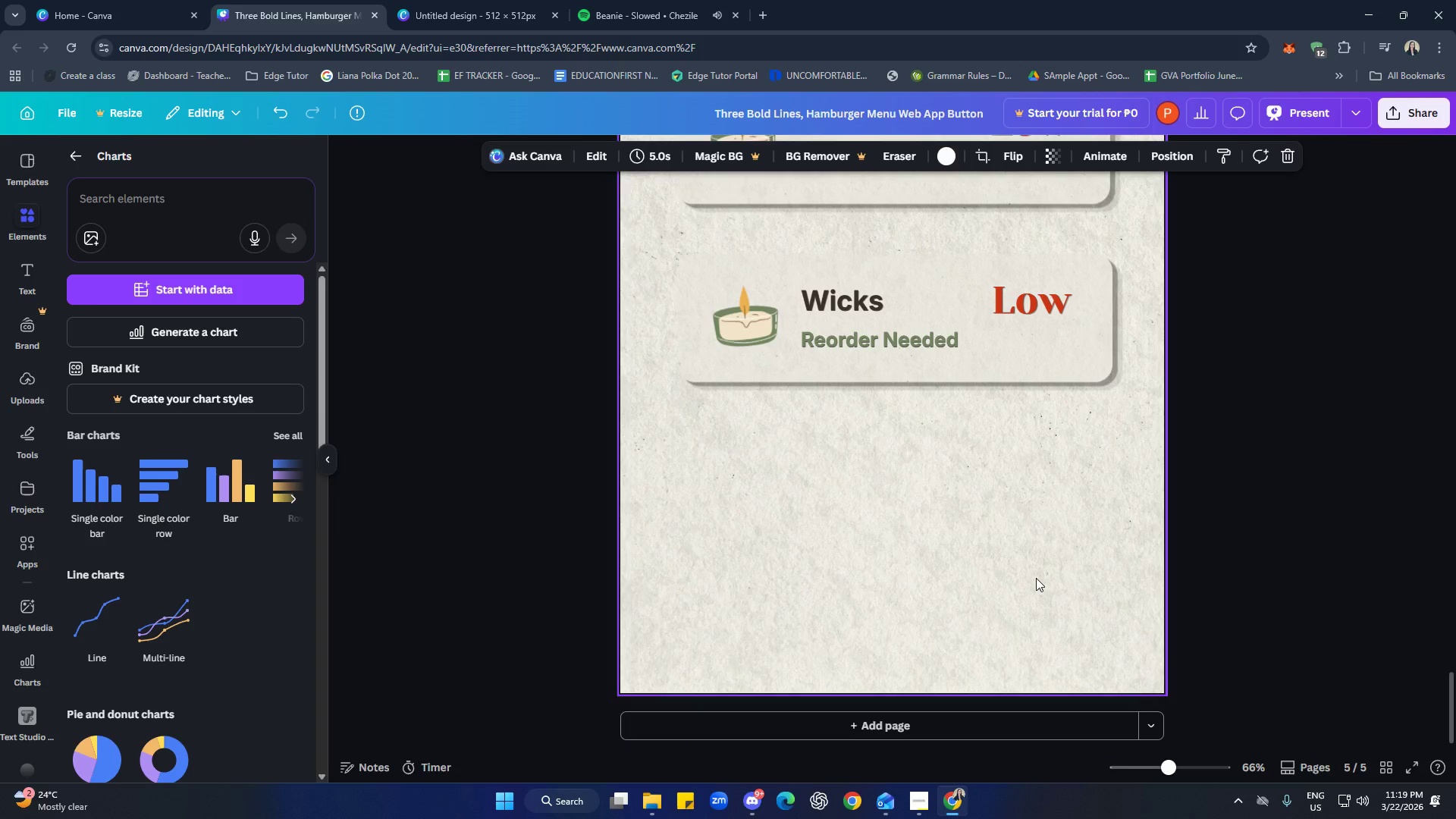 
scroll: coordinate [1031, 581], scroll_direction: up, amount: 2.0
 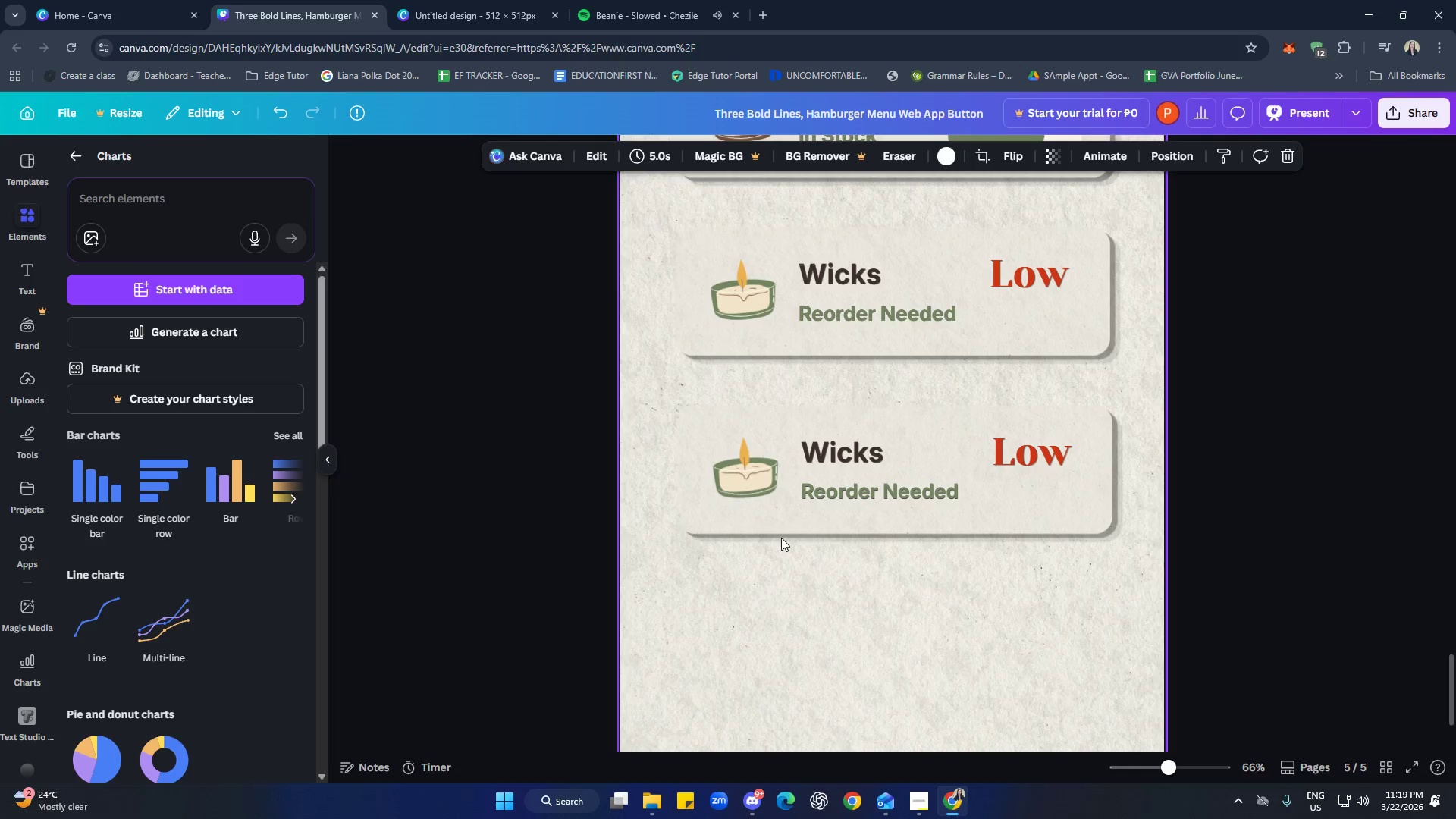 
left_click([759, 494])
 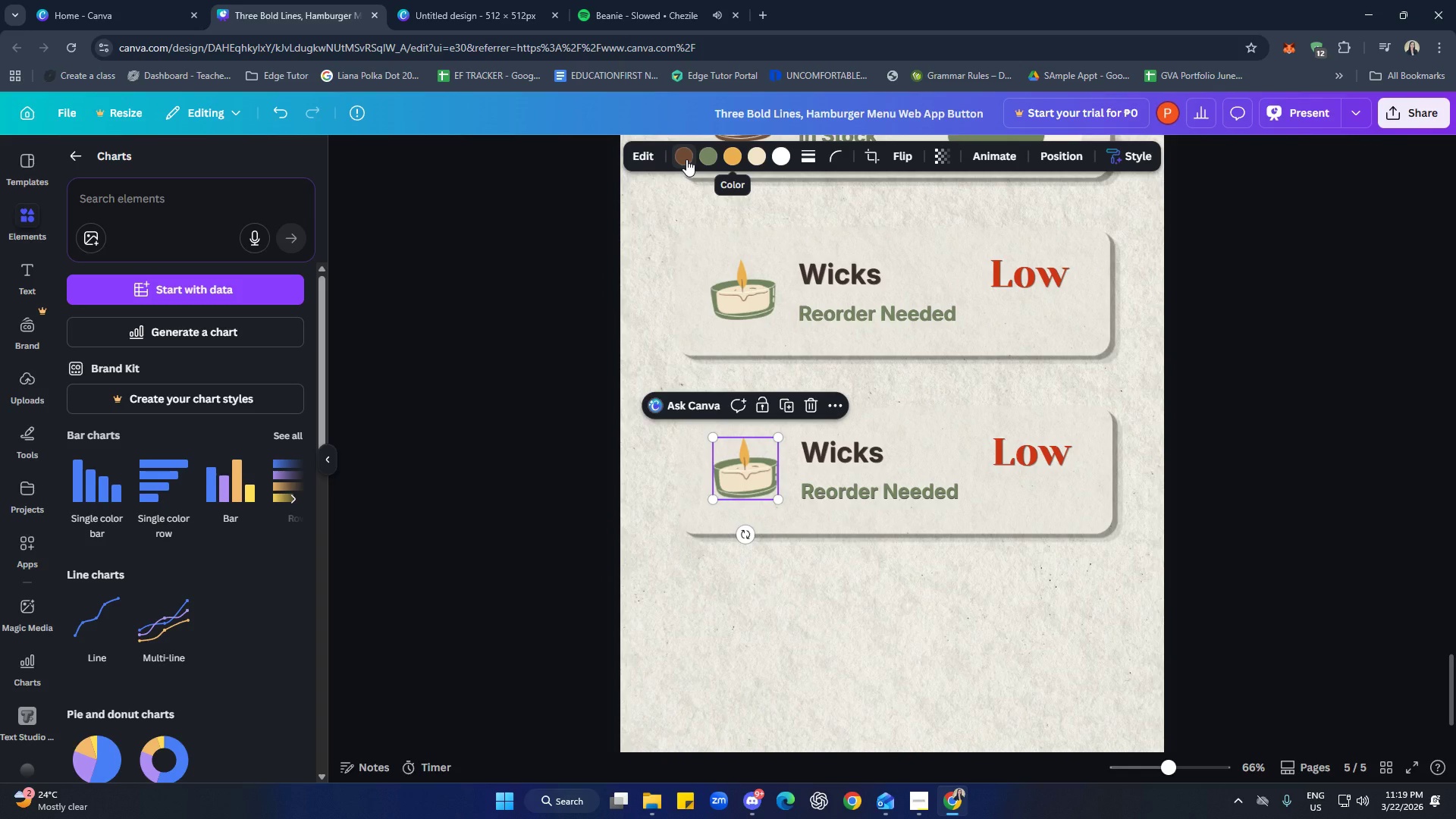 
left_click([714, 156])
 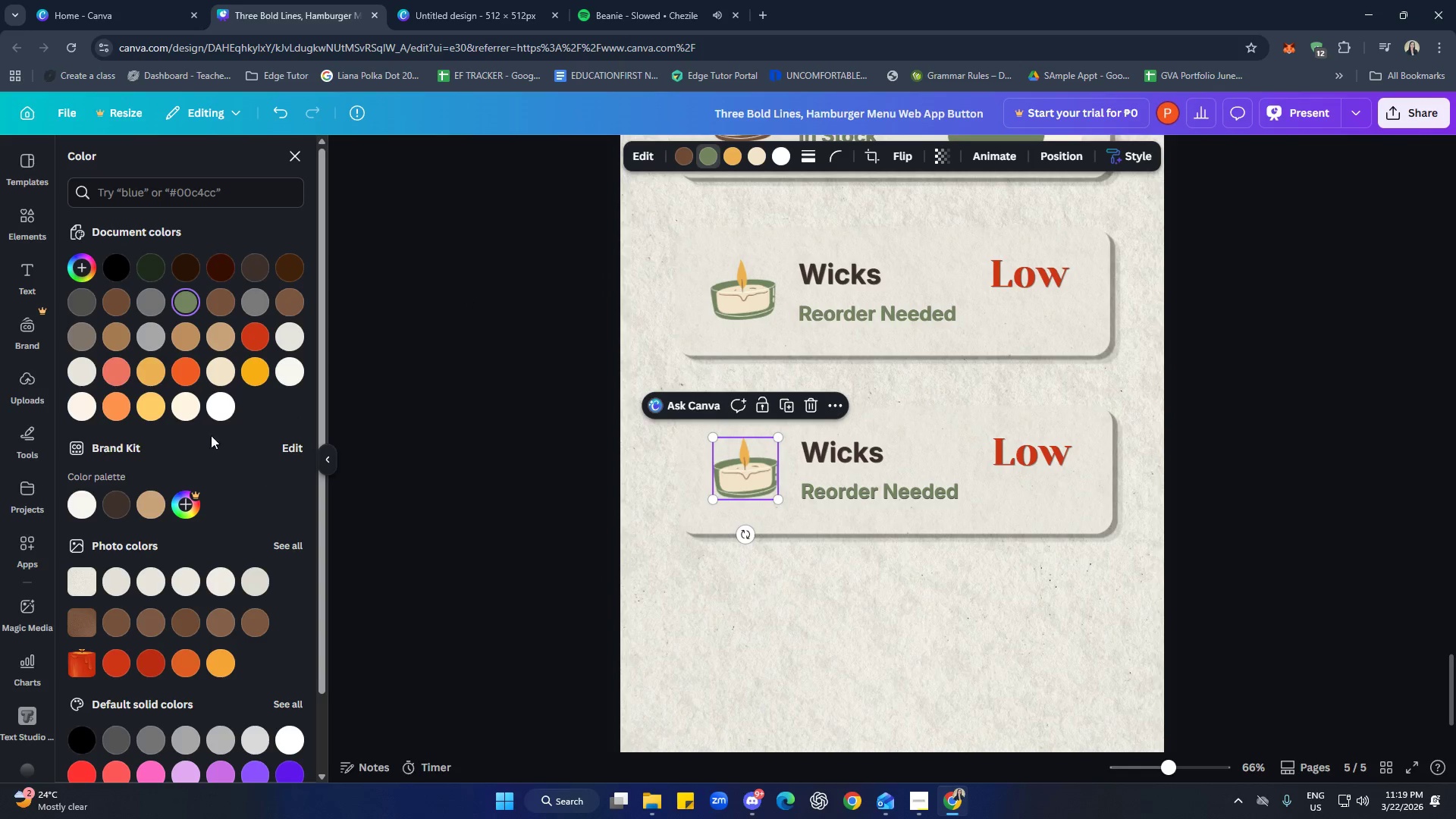 
left_click([160, 406])
 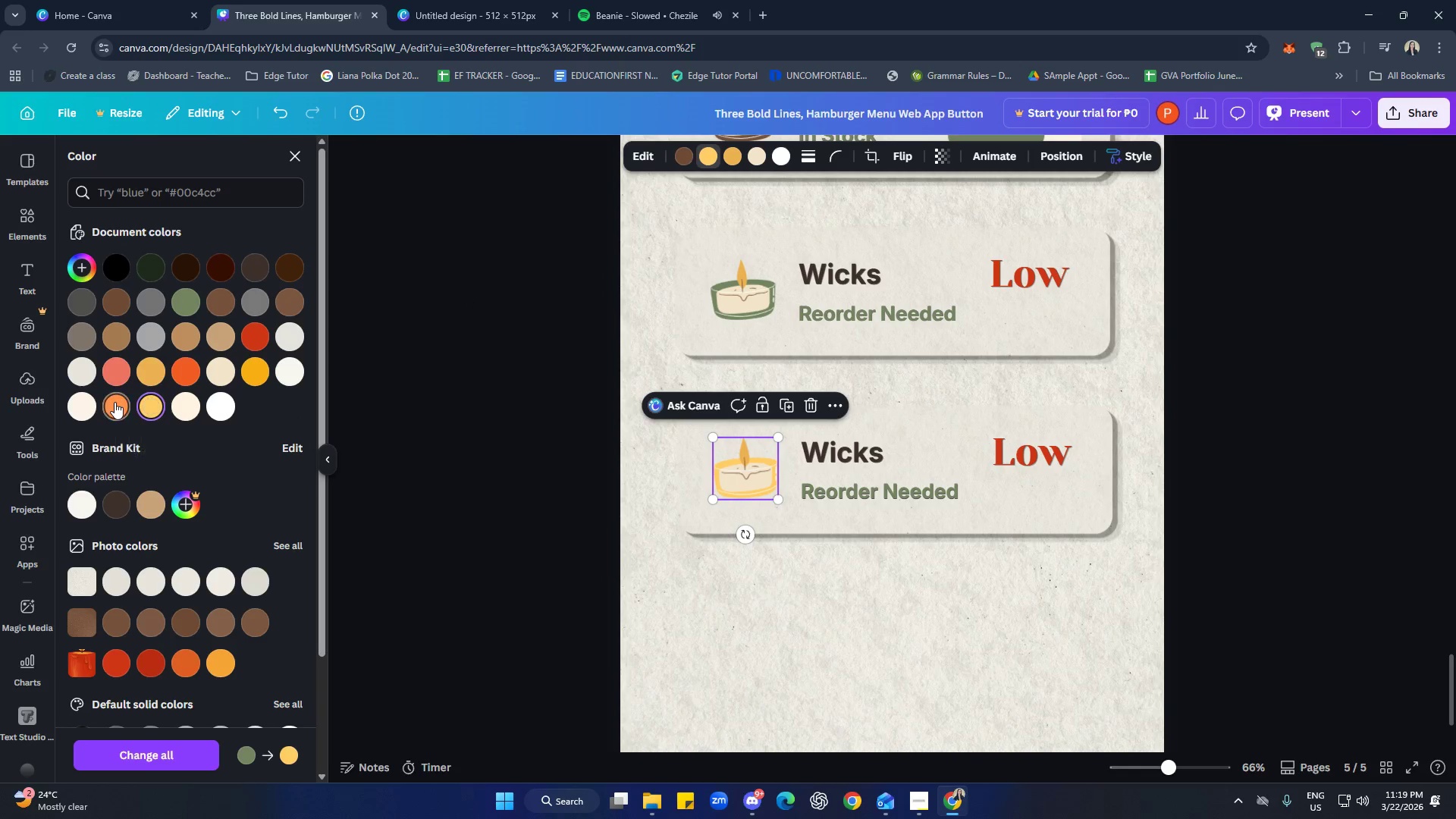 
left_click([121, 504])
 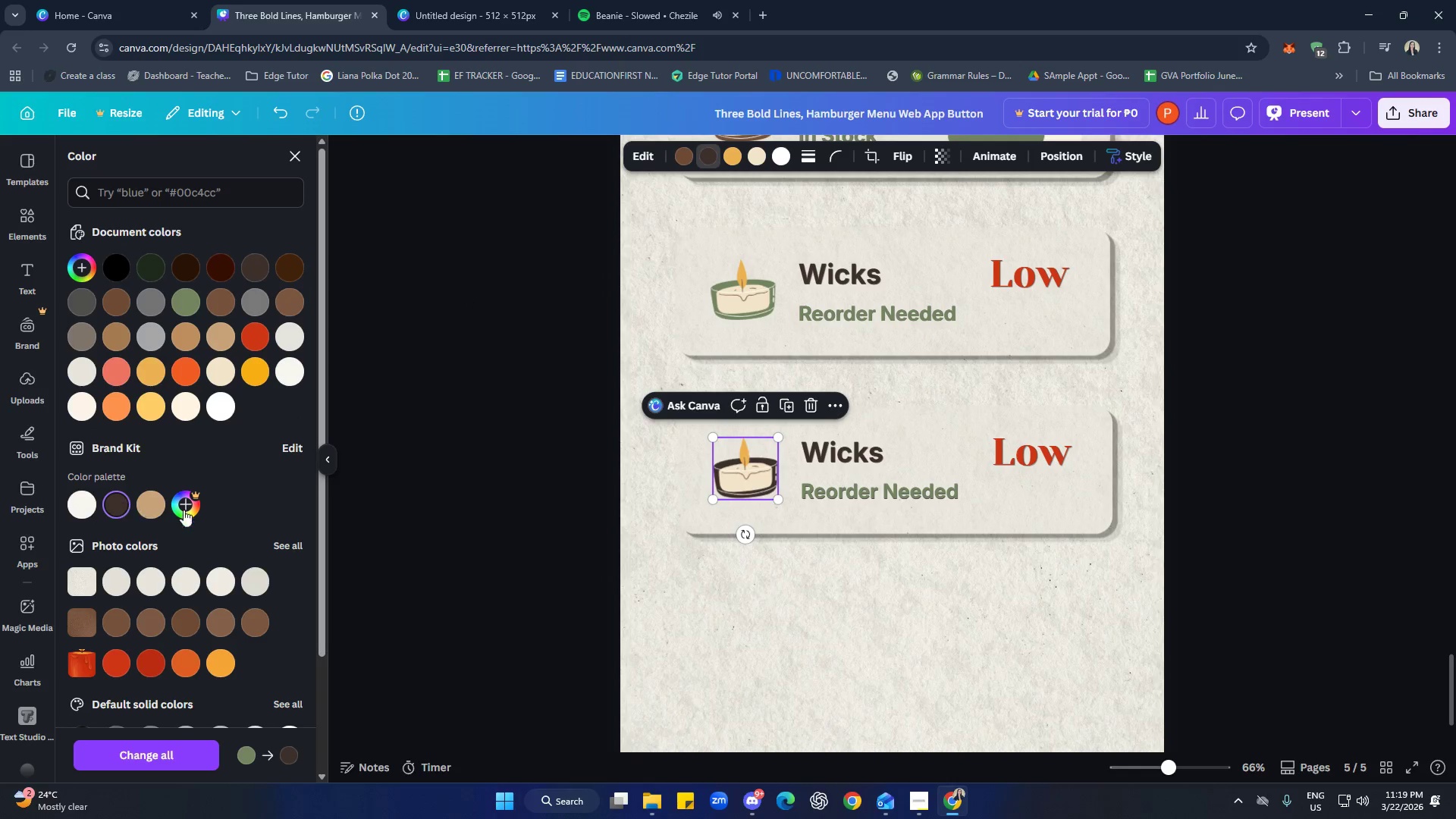 
scroll: coordinate [211, 521], scroll_direction: up, amount: 3.0
 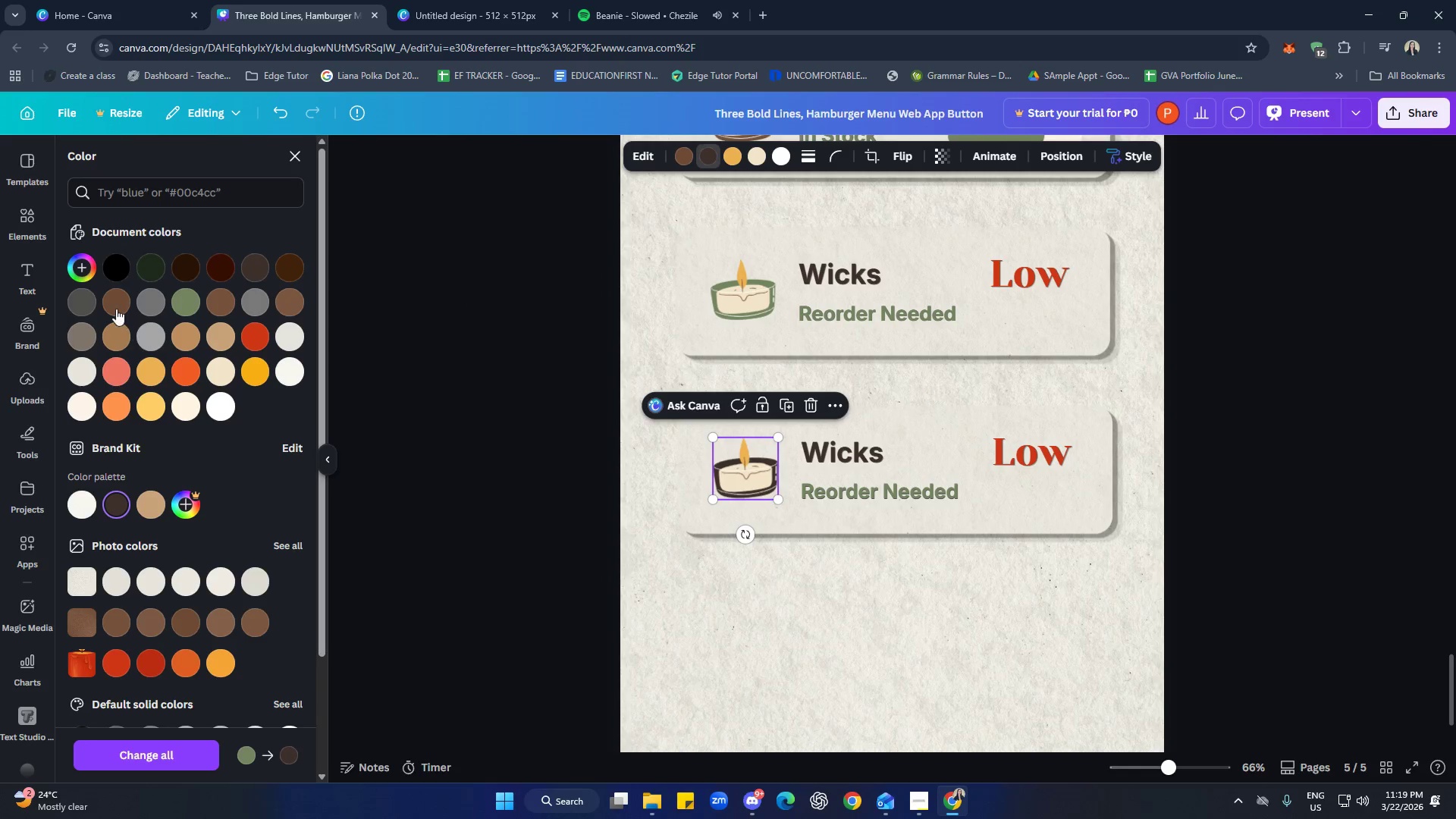 
left_click([114, 308])
 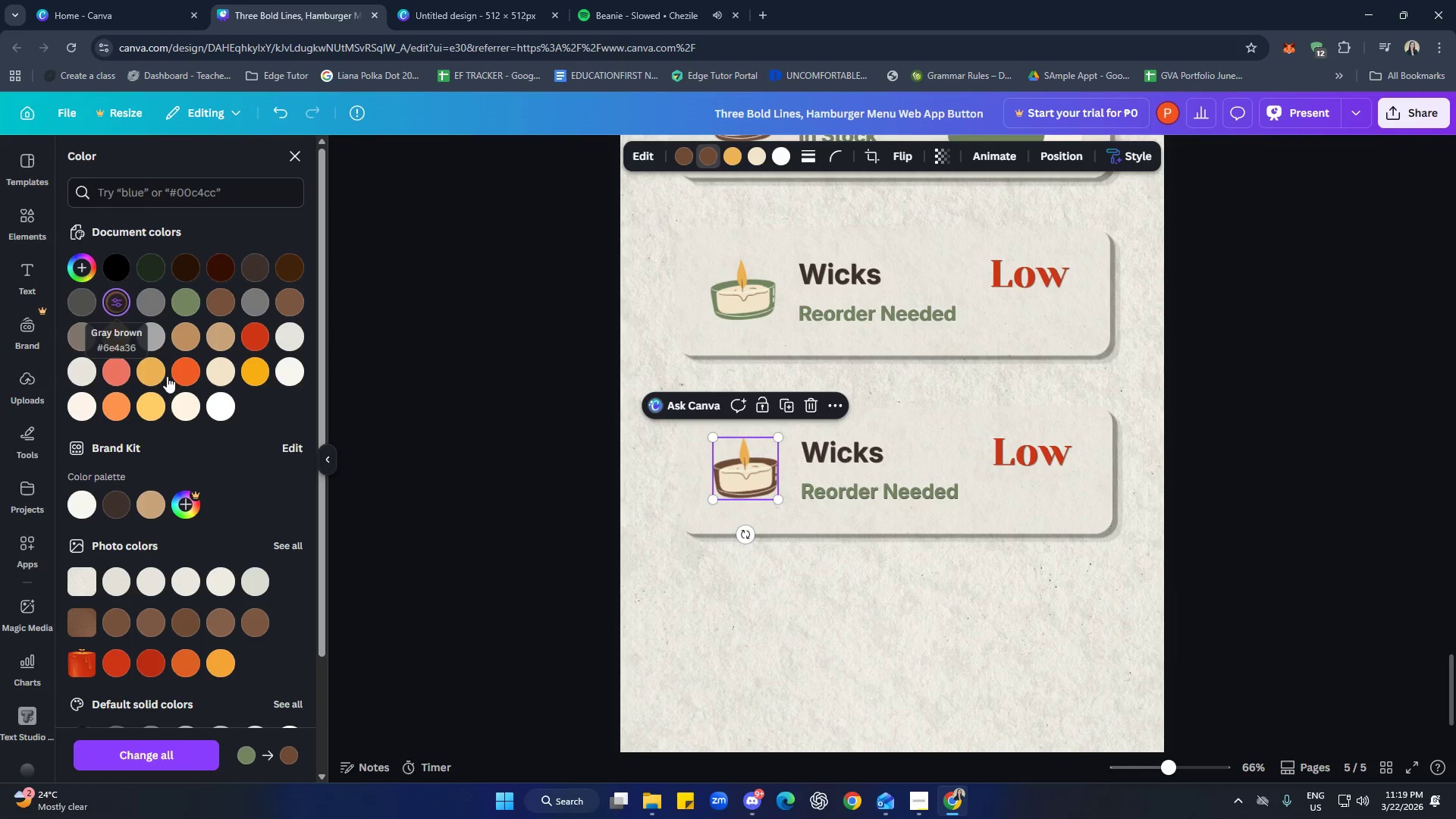 
scroll: coordinate [752, 519], scroll_direction: up, amount: 2.0
 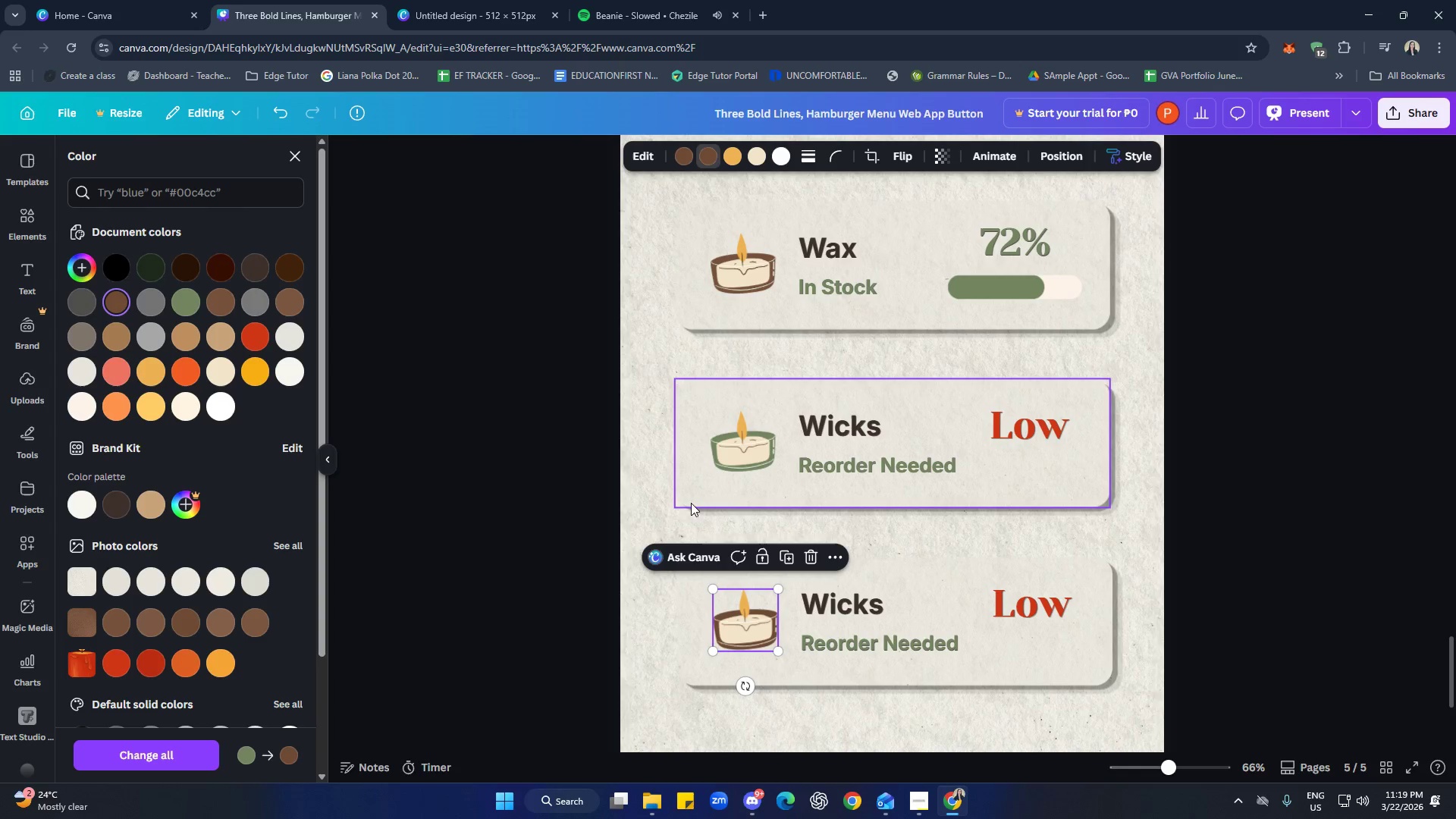 
scroll: coordinate [670, 494], scroll_direction: down, amount: 1.0
 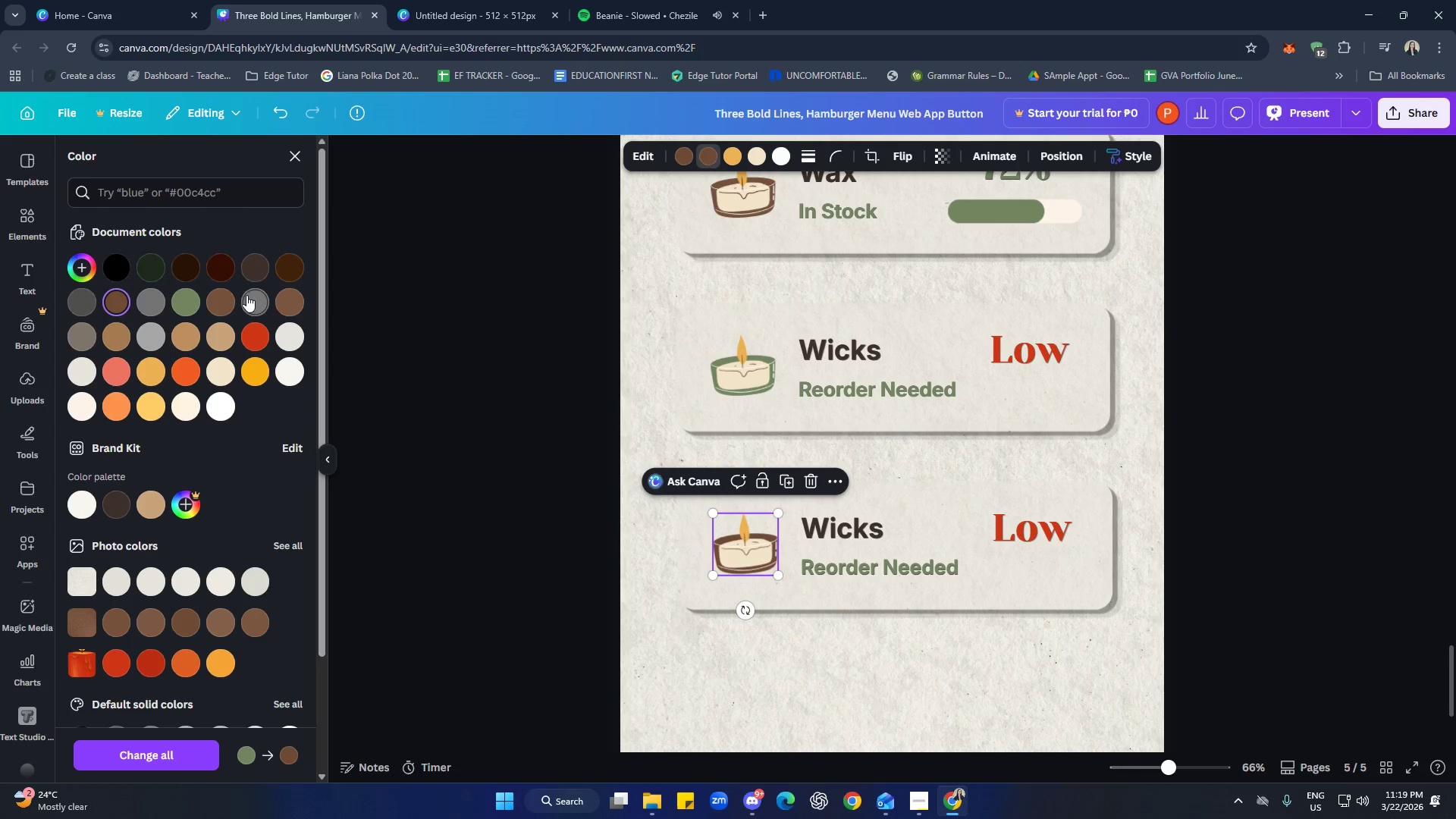 
left_click([225, 301])
 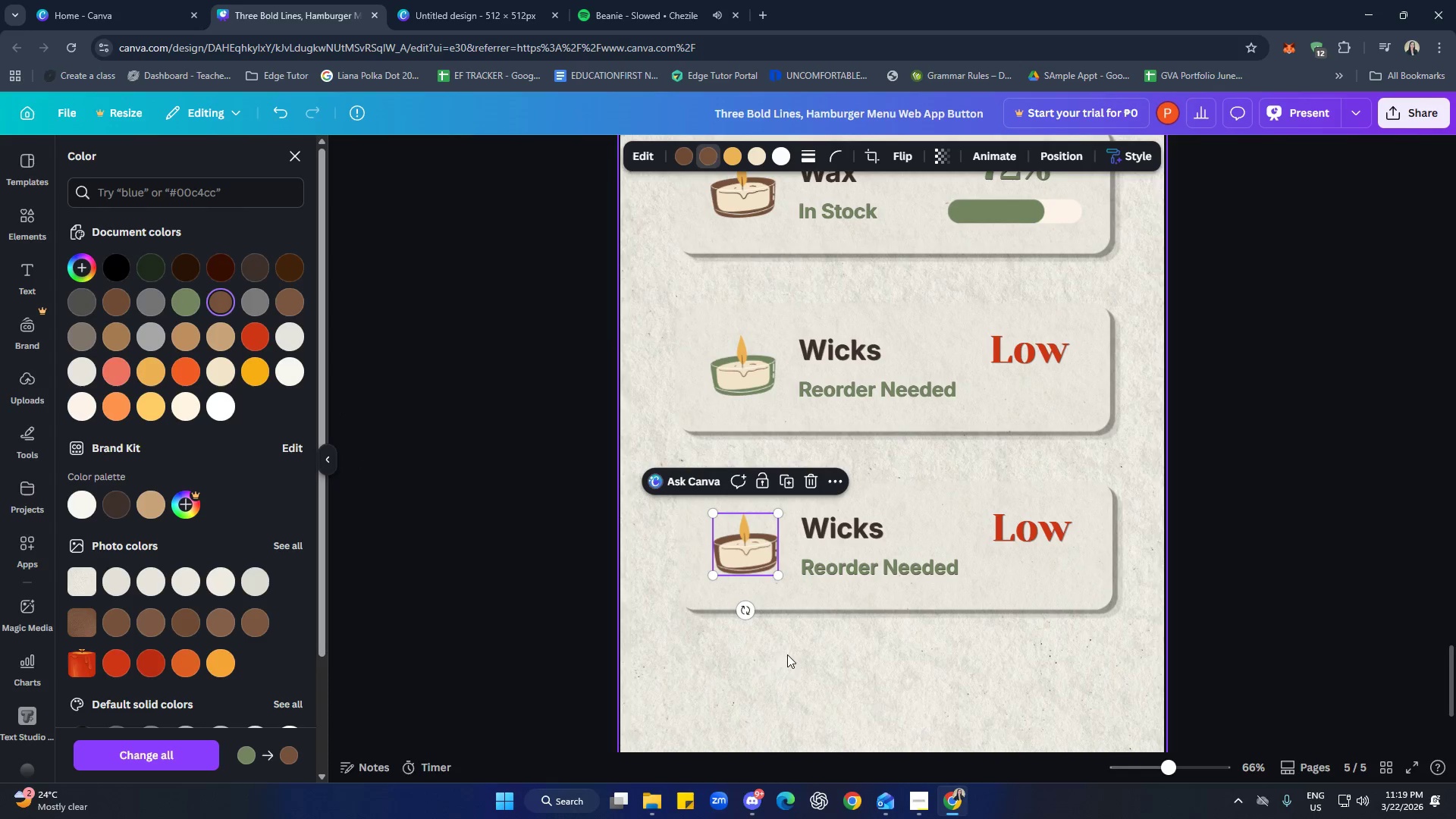 
left_click([849, 637])
 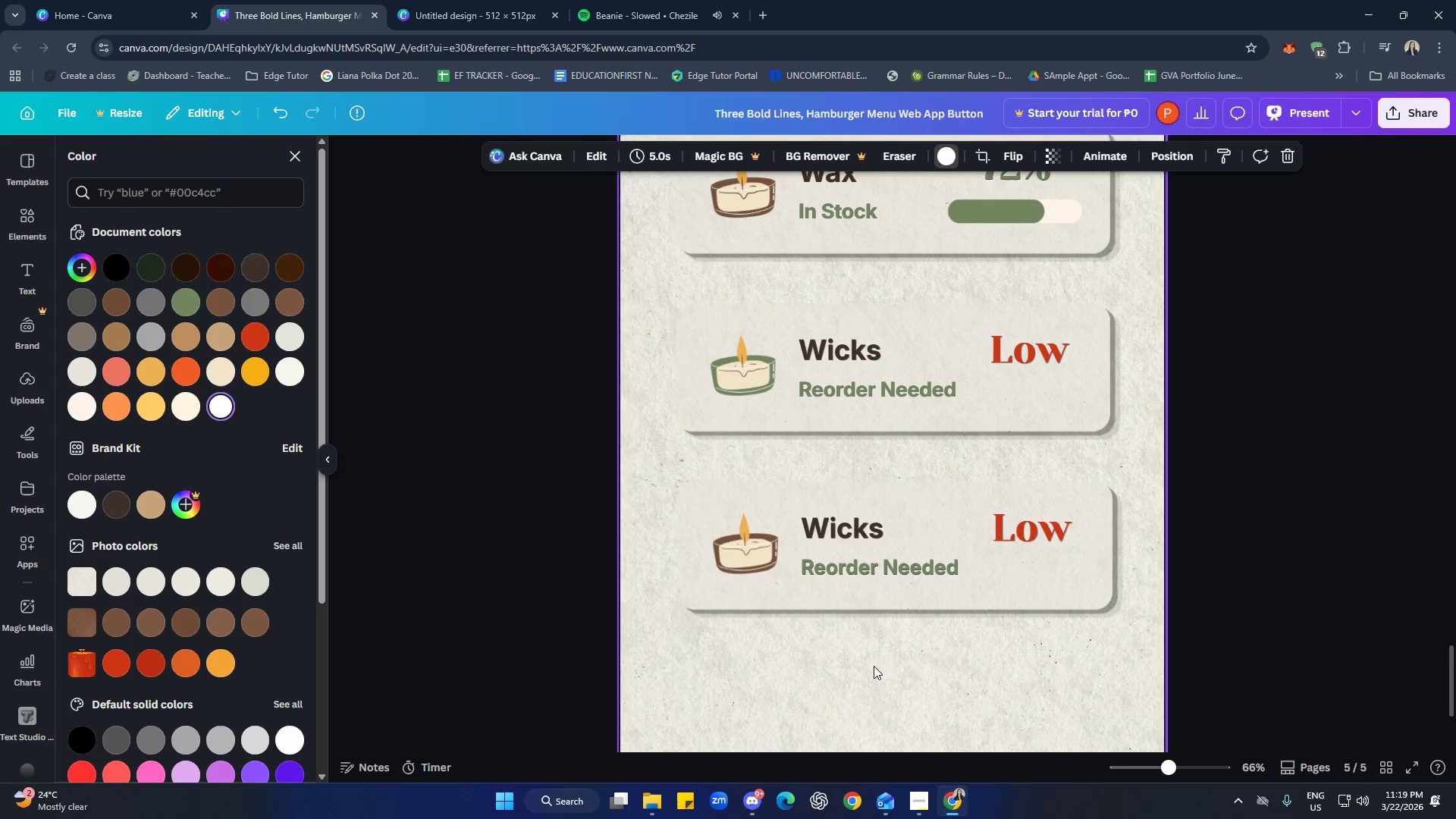 
scroll: coordinate [863, 676], scroll_direction: up, amount: 1.0
 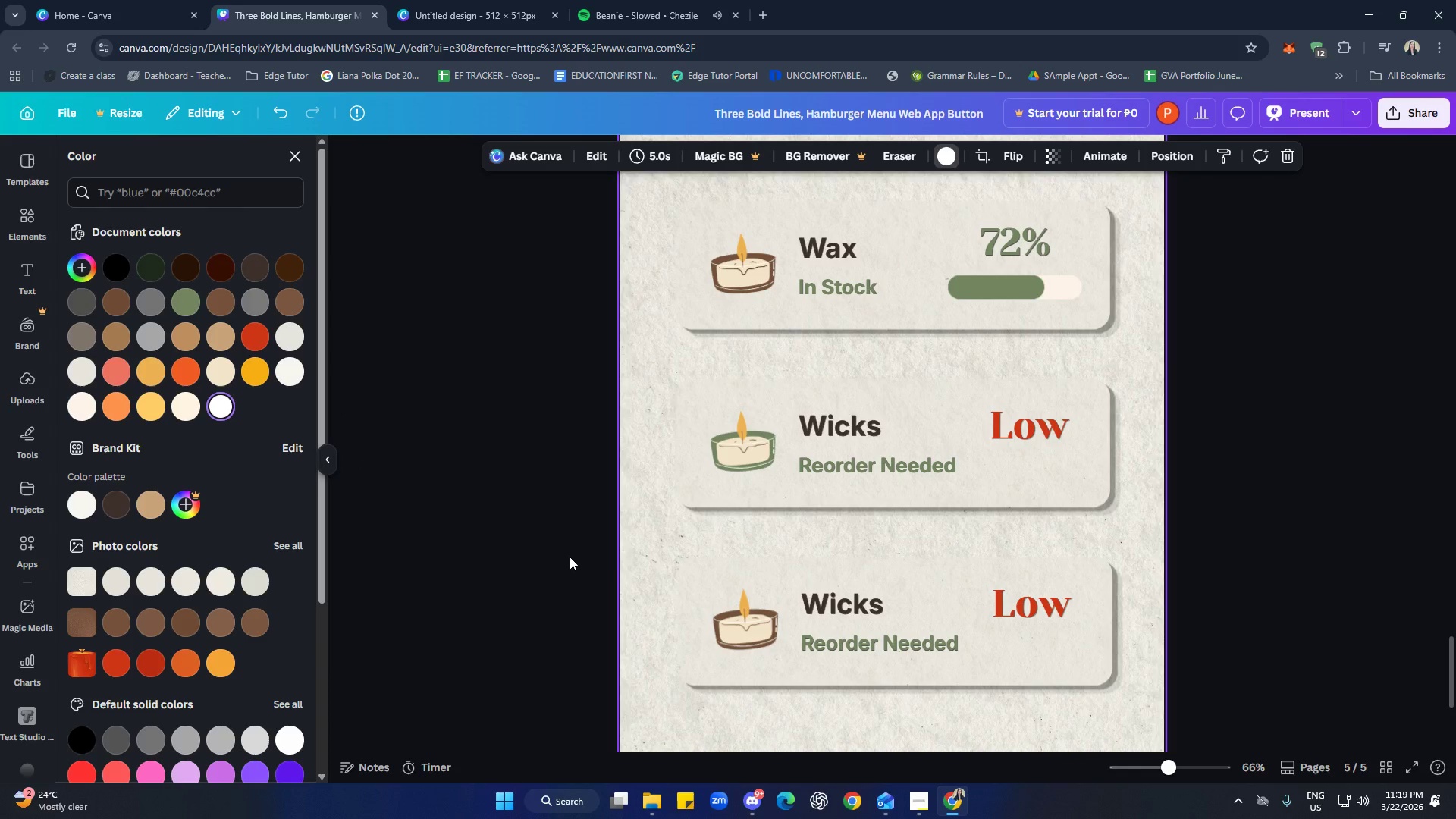 
scroll: coordinate [864, 614], scroll_direction: down, amount: 2.0
 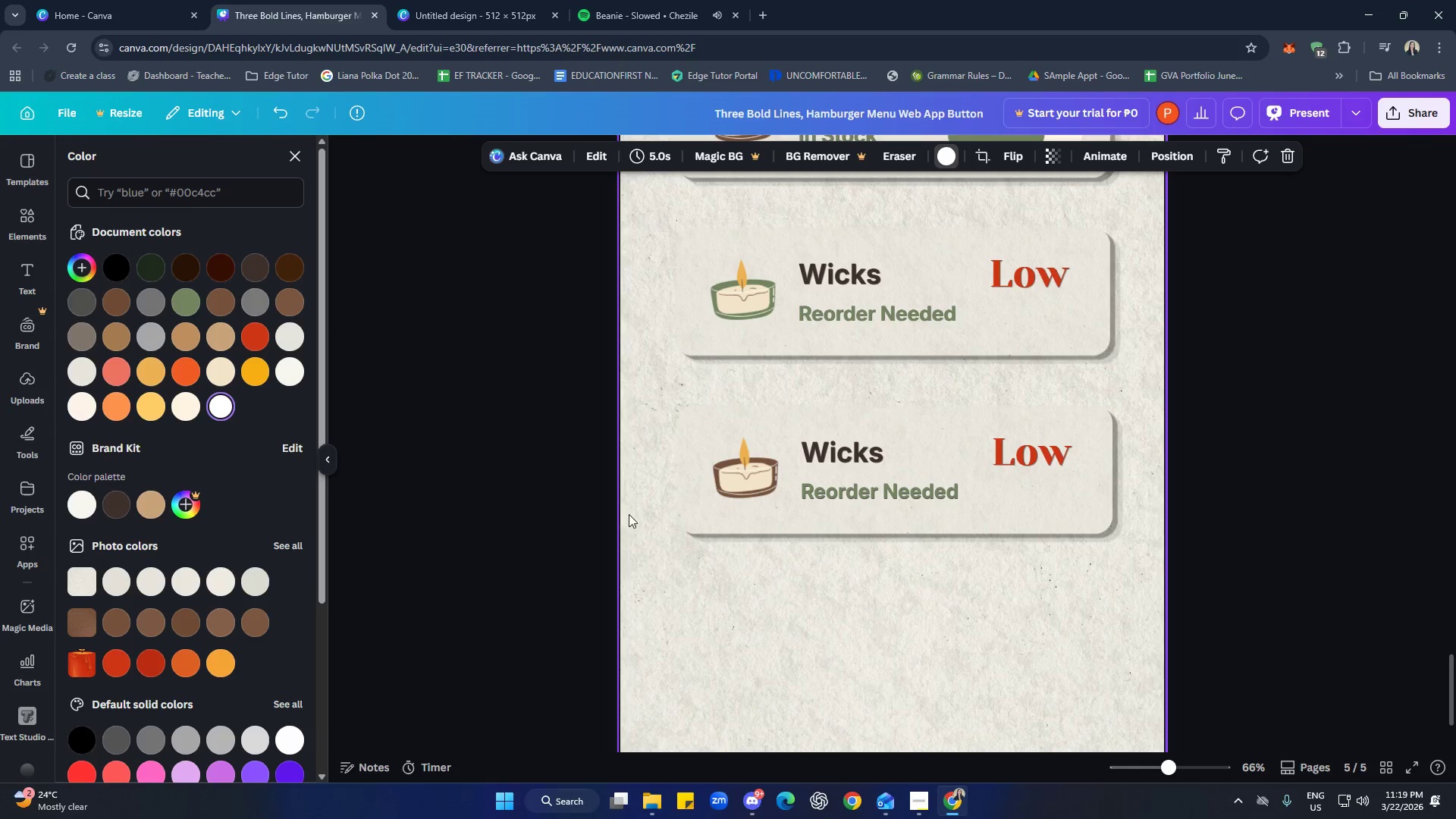 
wait(5.12)
 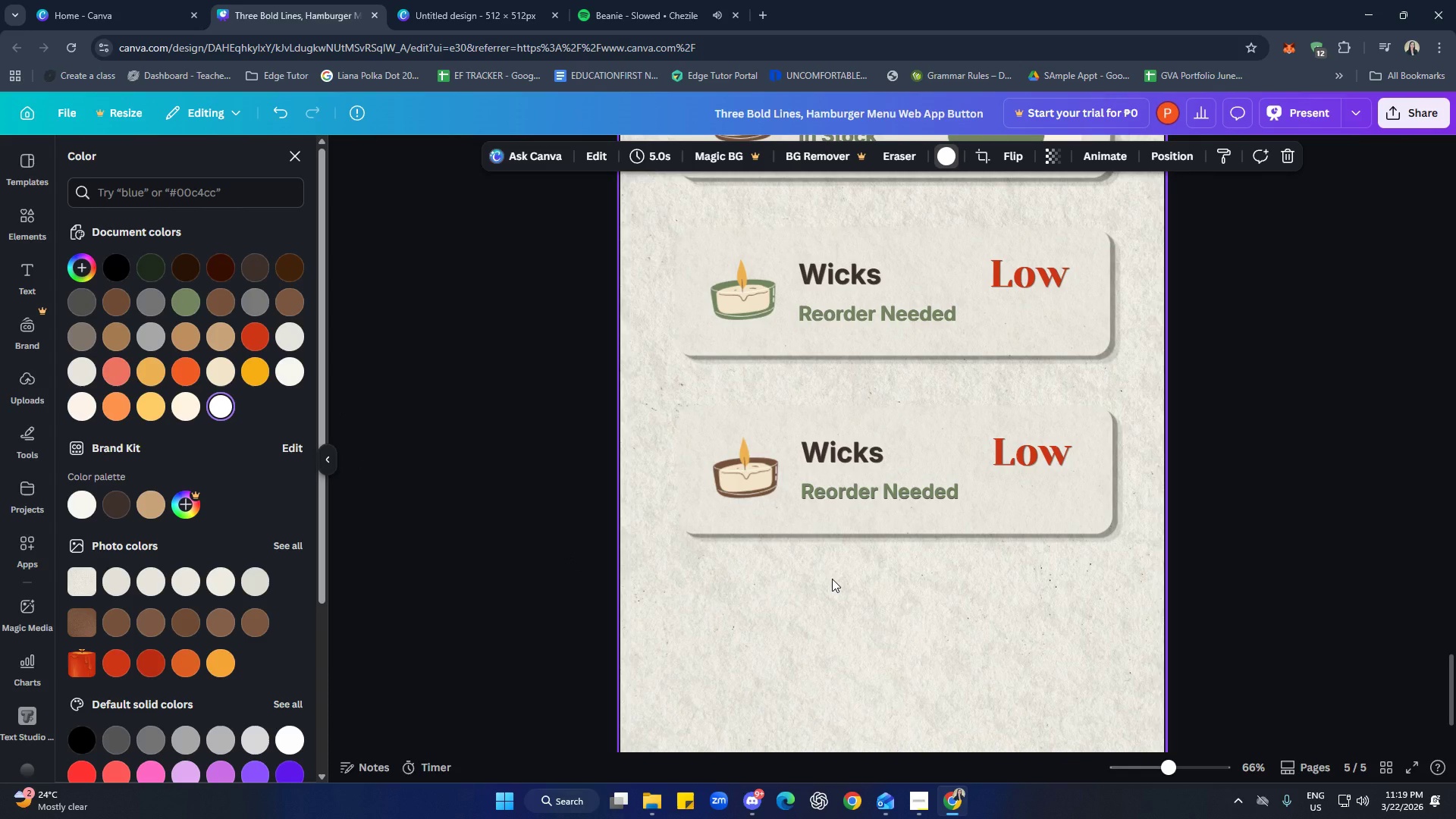 
left_click([757, 481])
 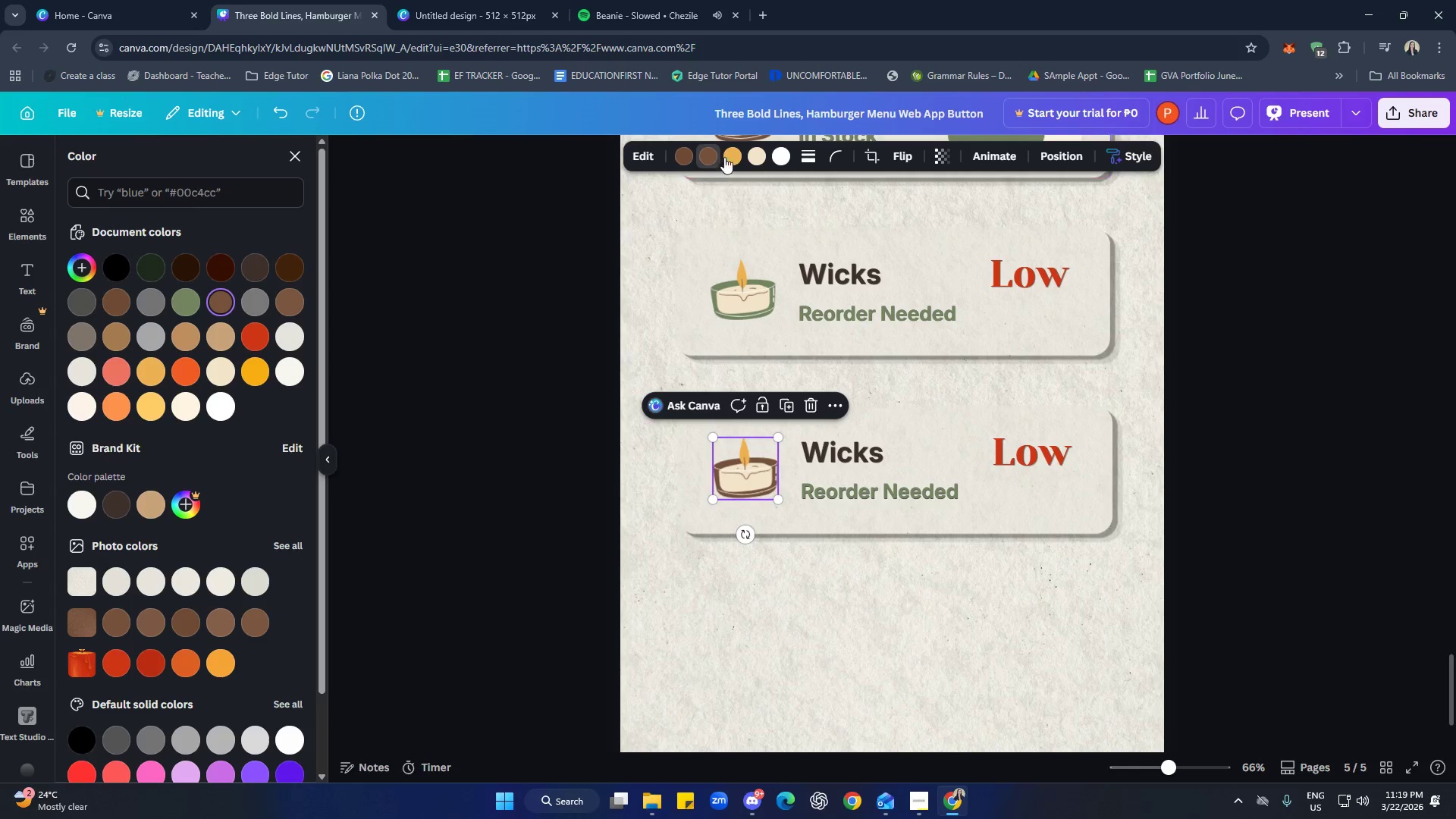 
left_click([727, 155])
 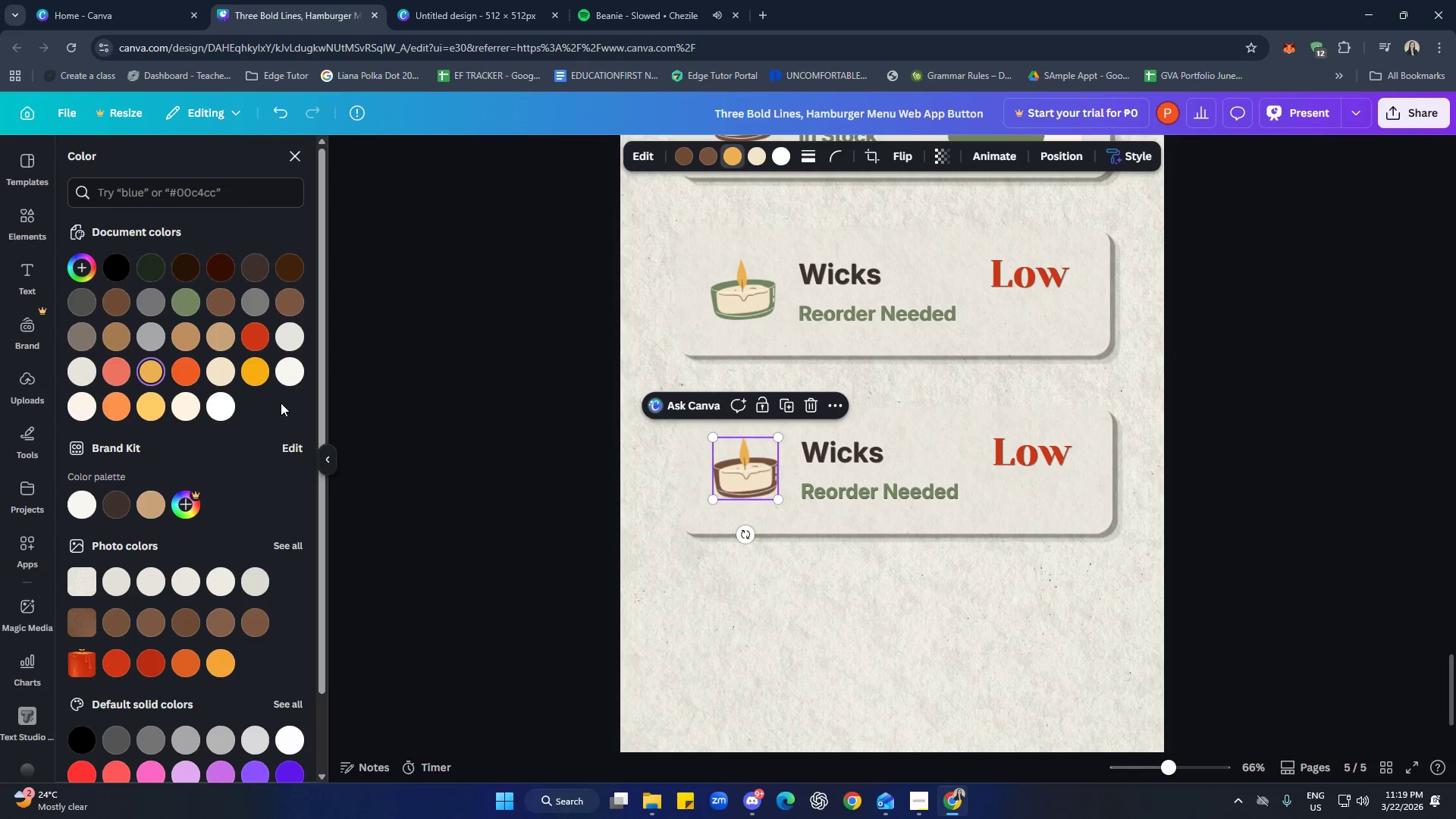 
left_click([291, 378])
 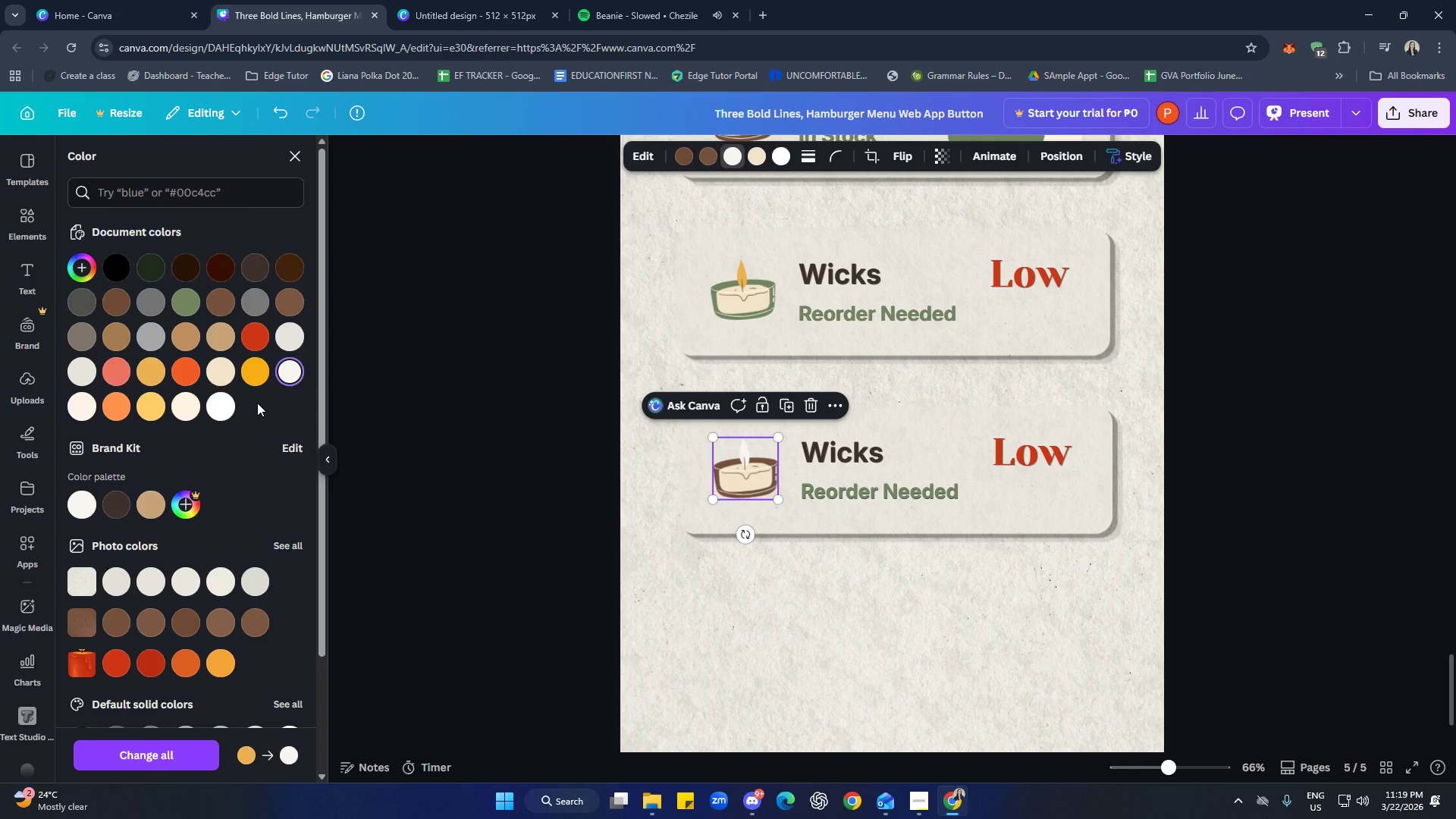 
wait(6.24)
 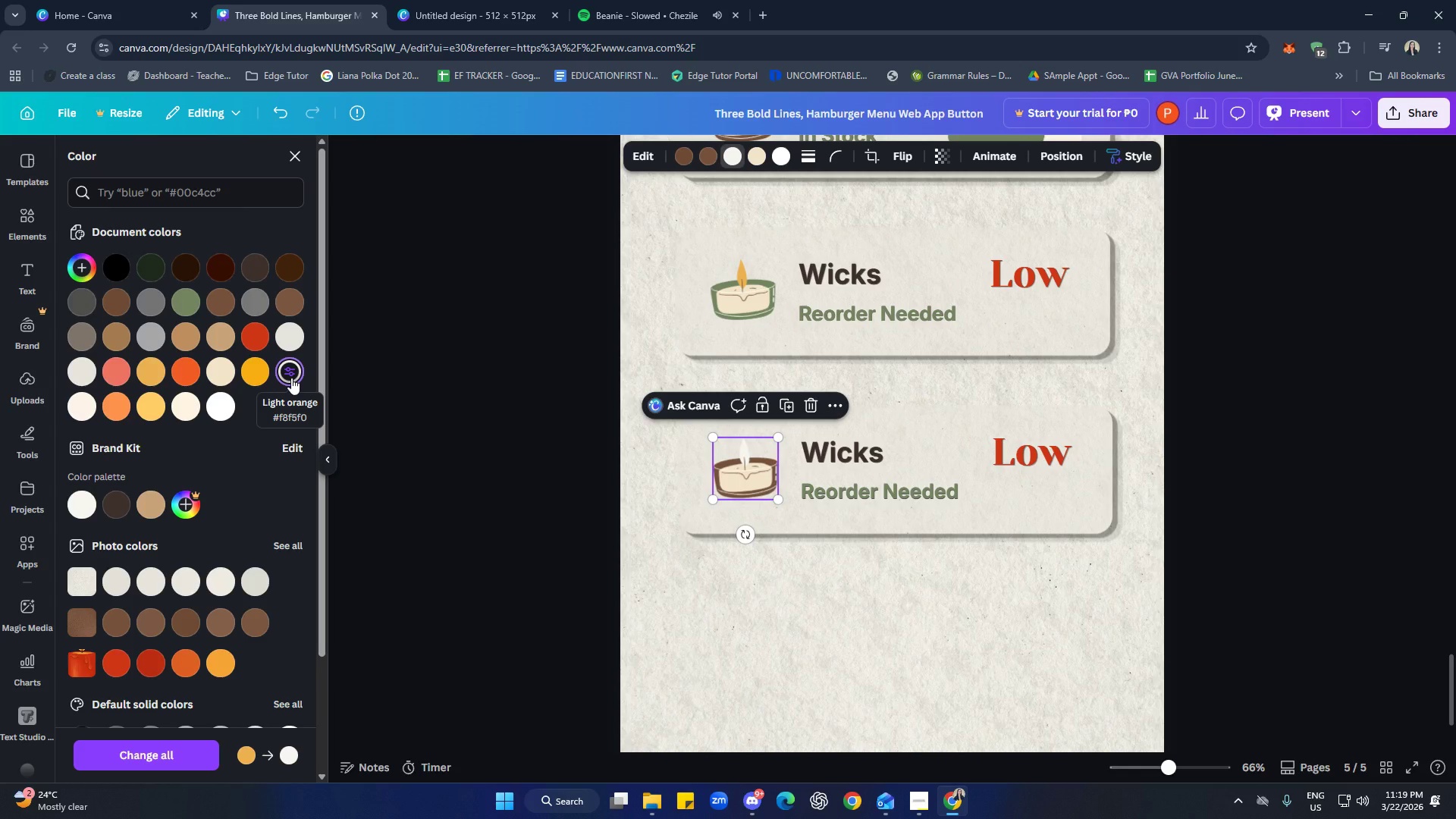 
left_click([190, 410])
 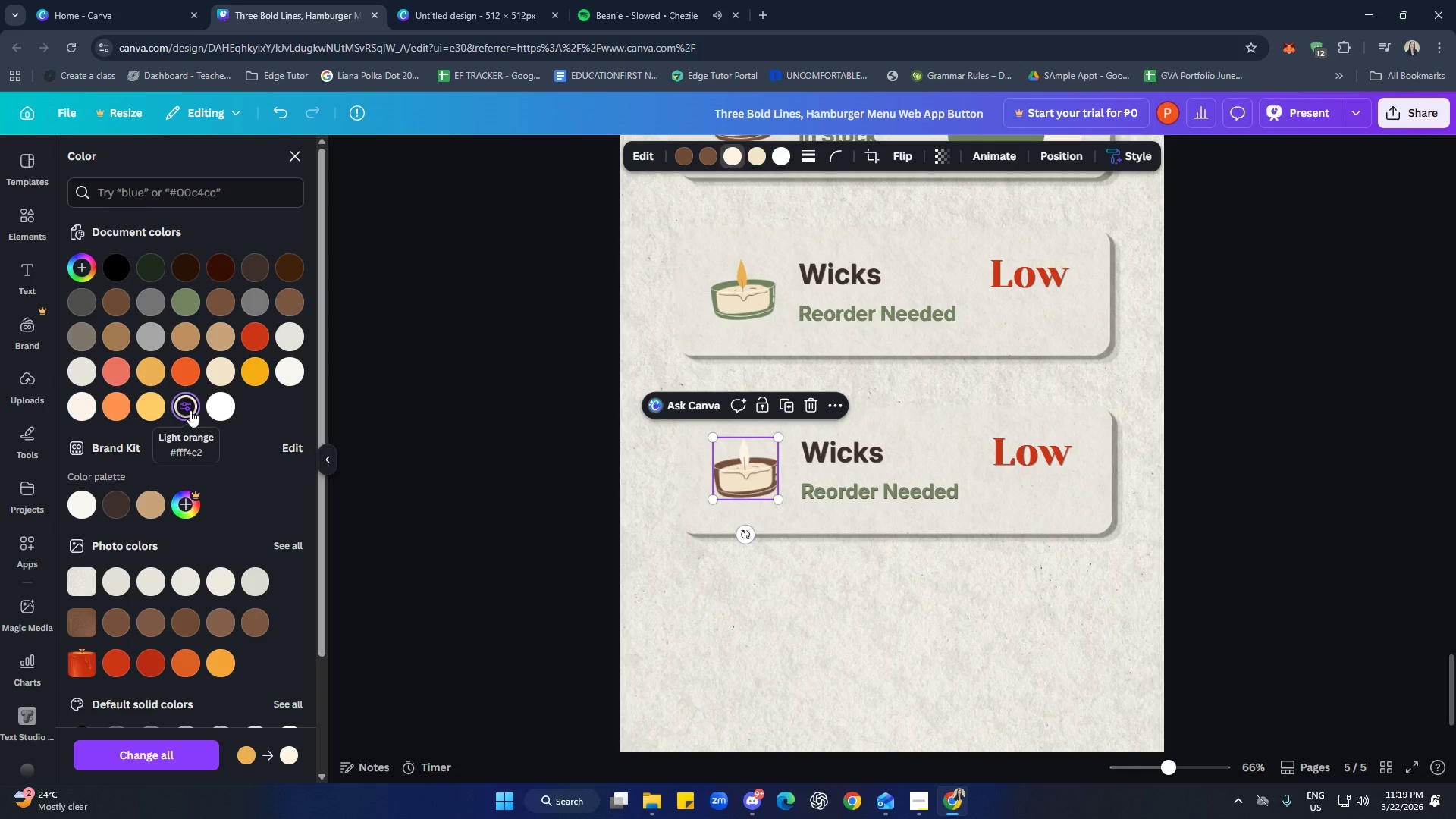 
left_click([214, 407])
 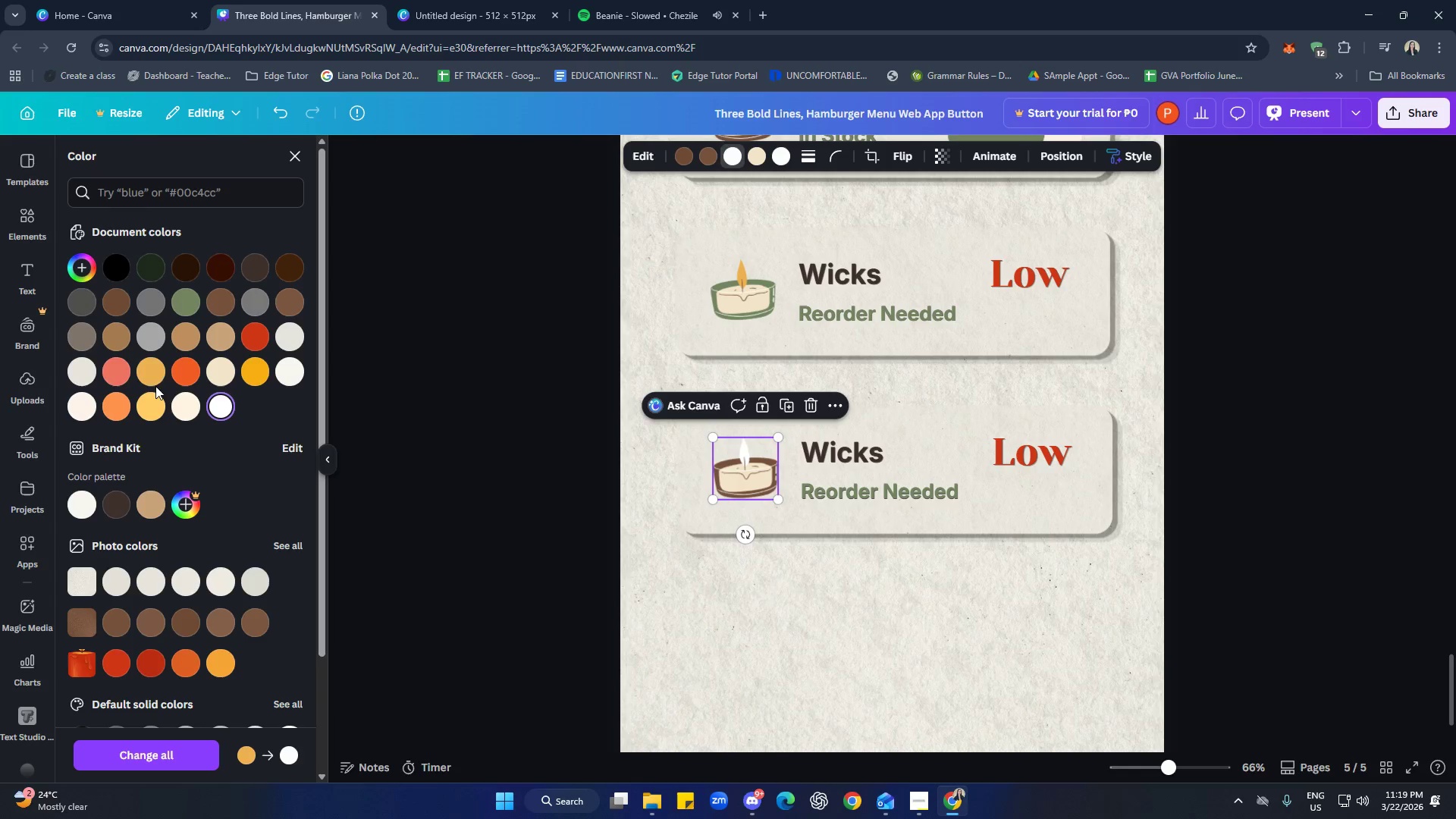 
left_click([152, 400])
 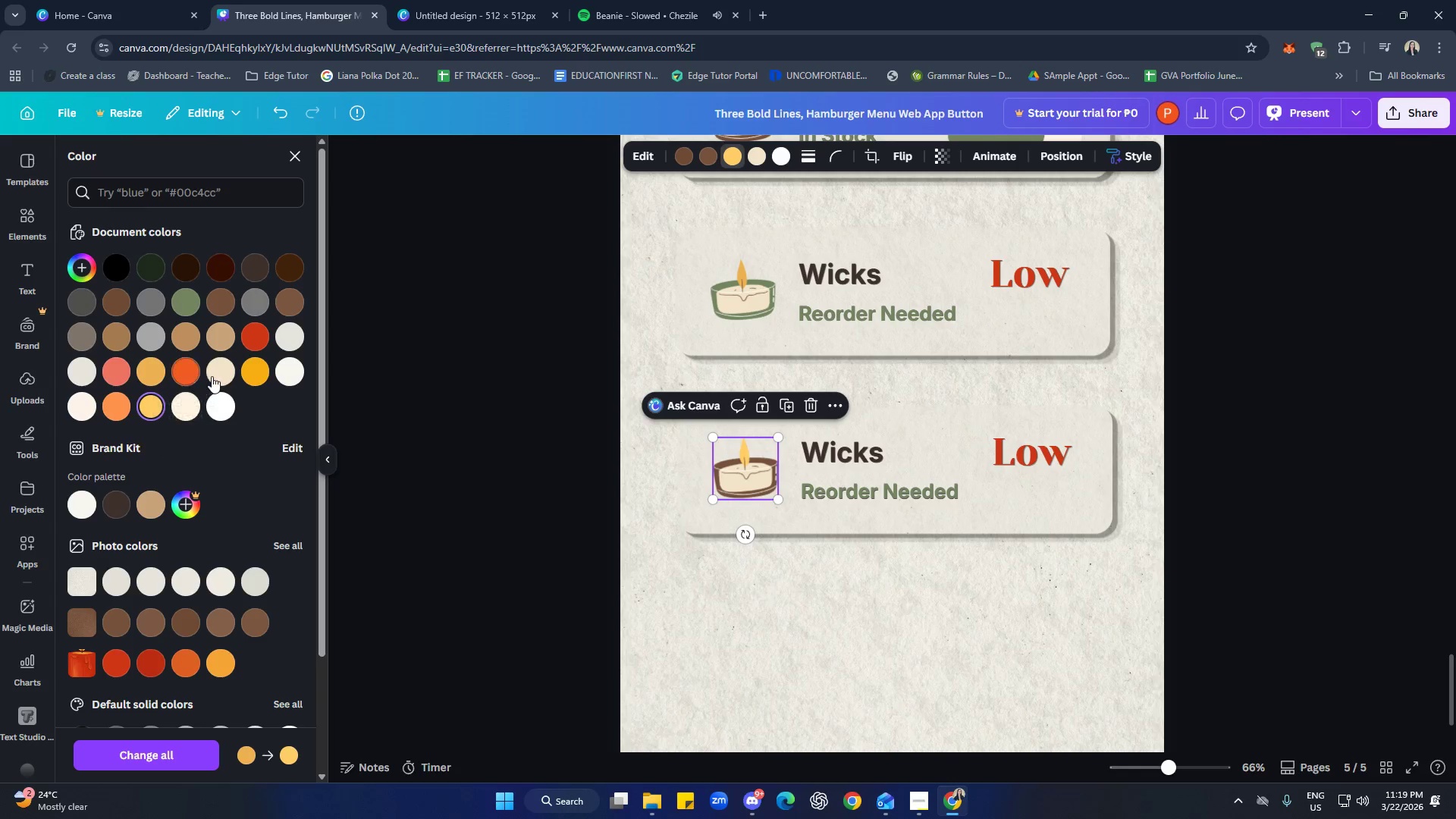 
left_click([259, 372])
 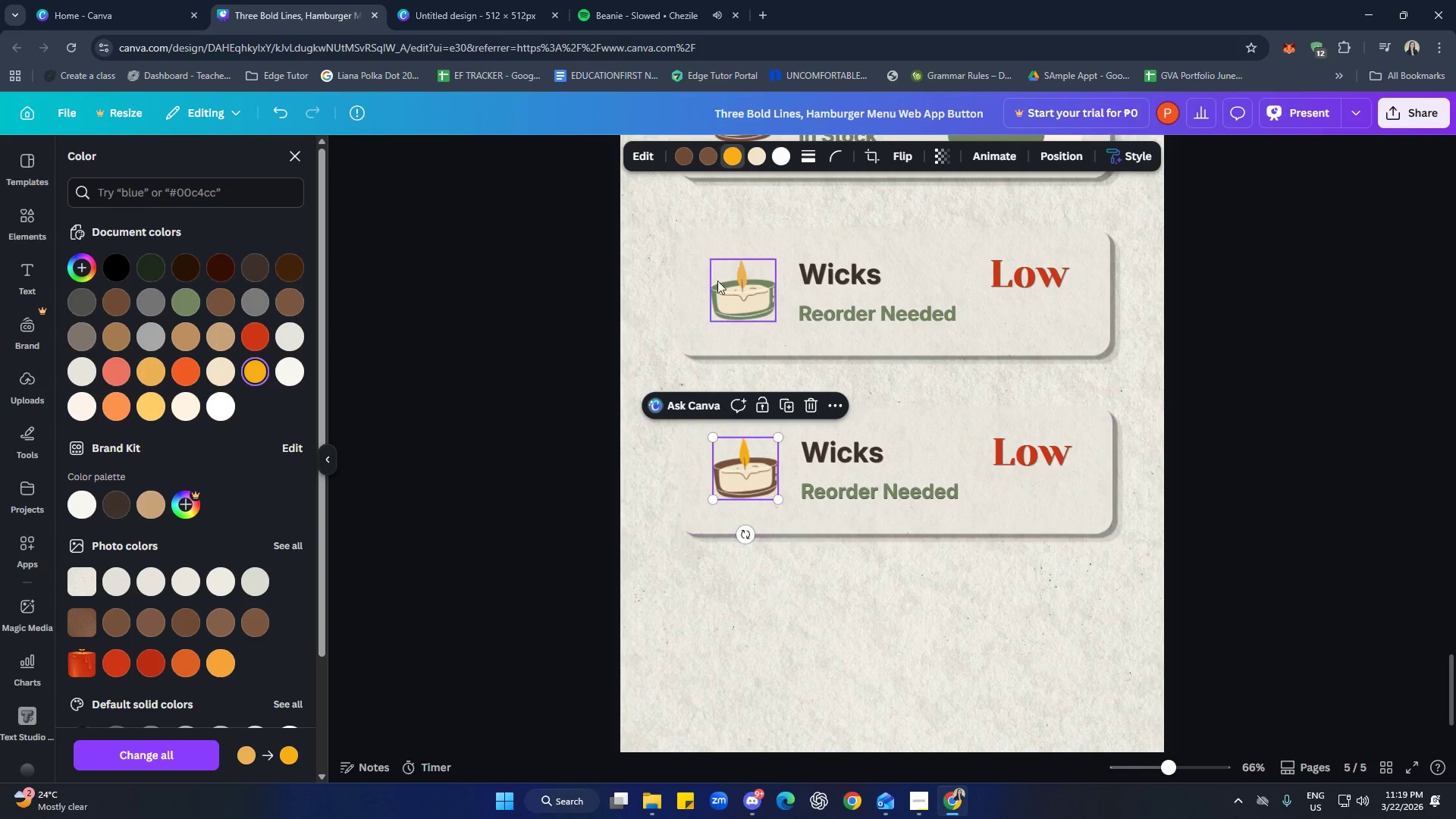 
left_click([708, 157])
 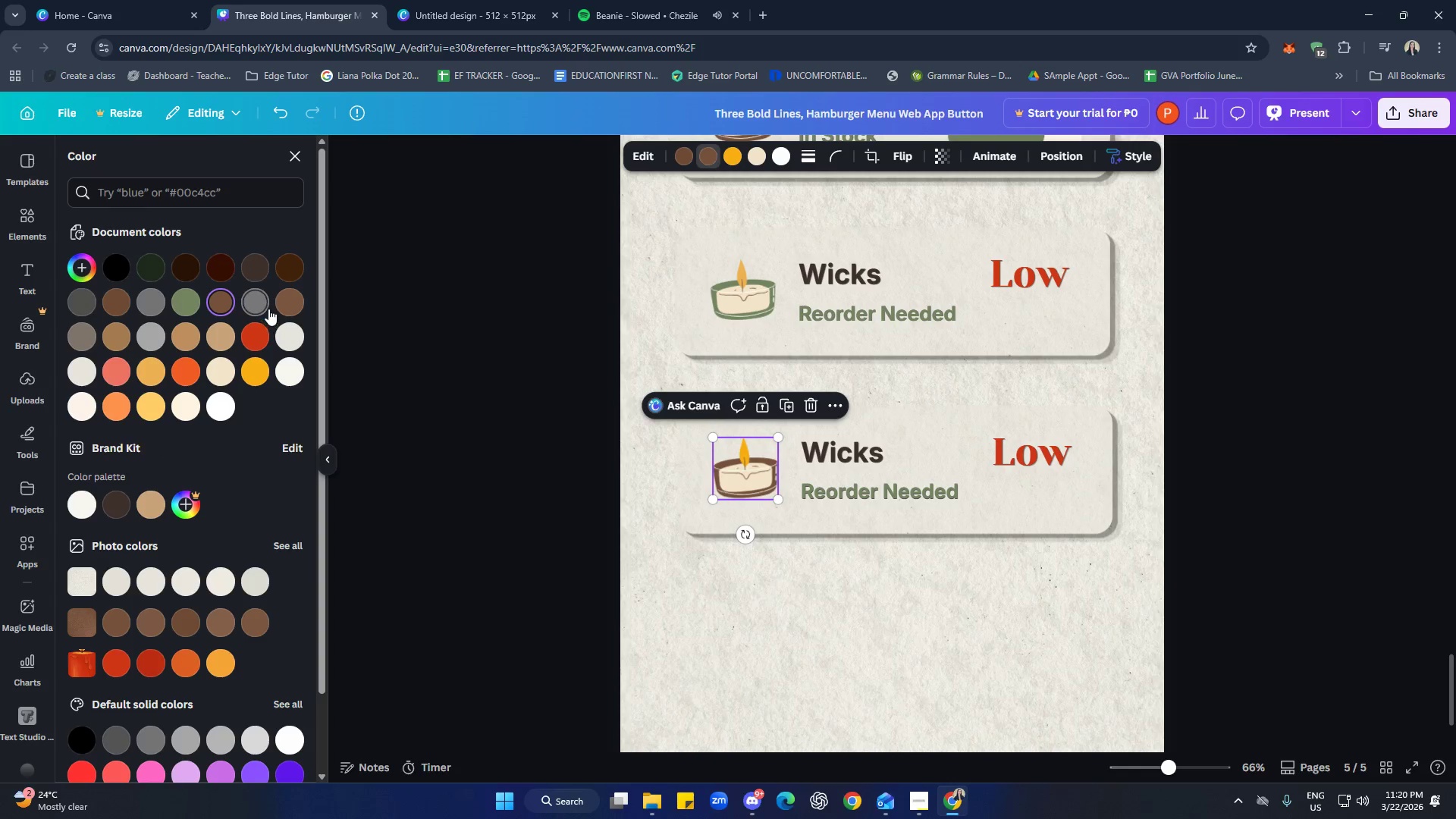 
left_click([287, 335])
 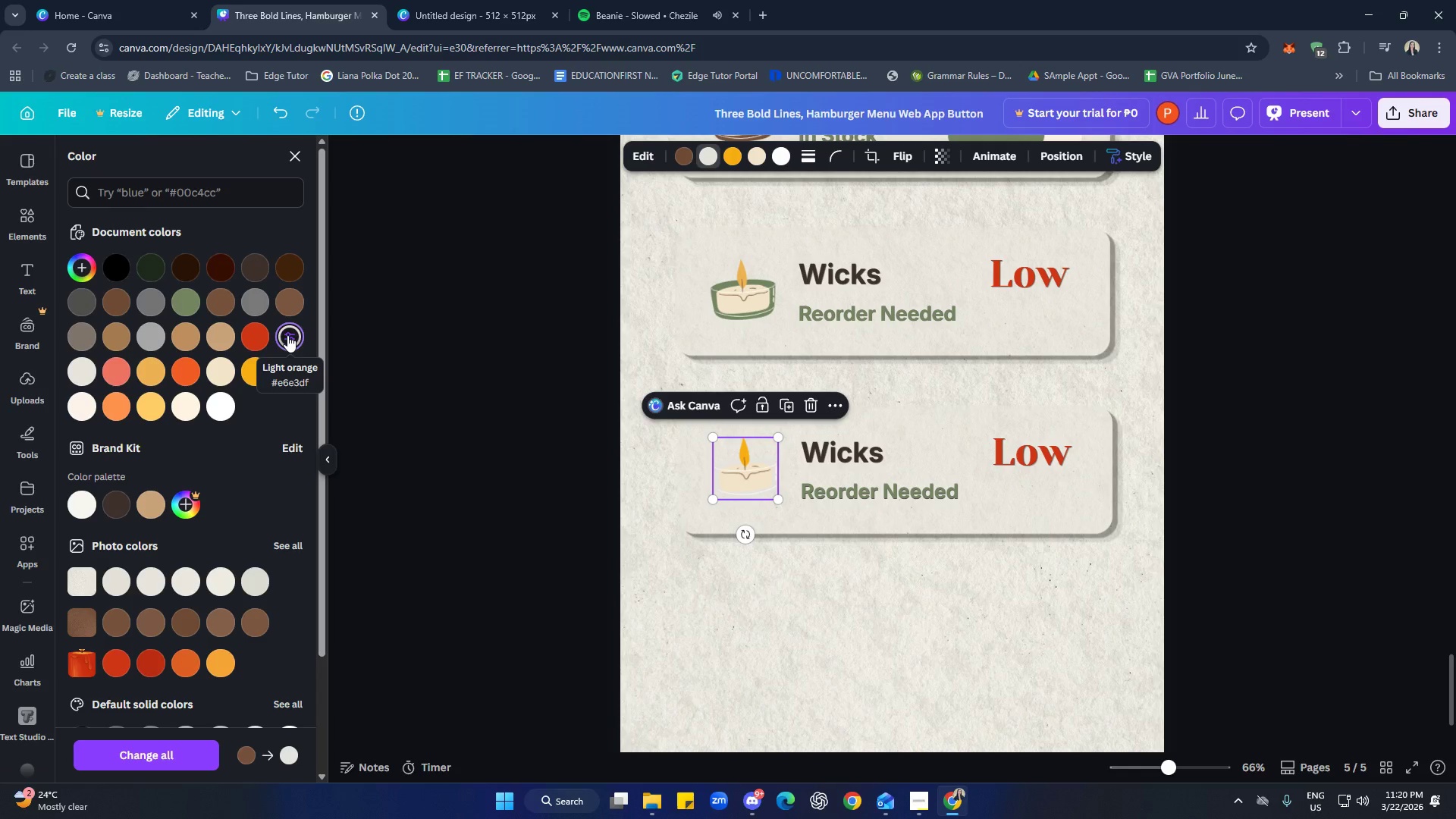 
left_click([152, 302])
 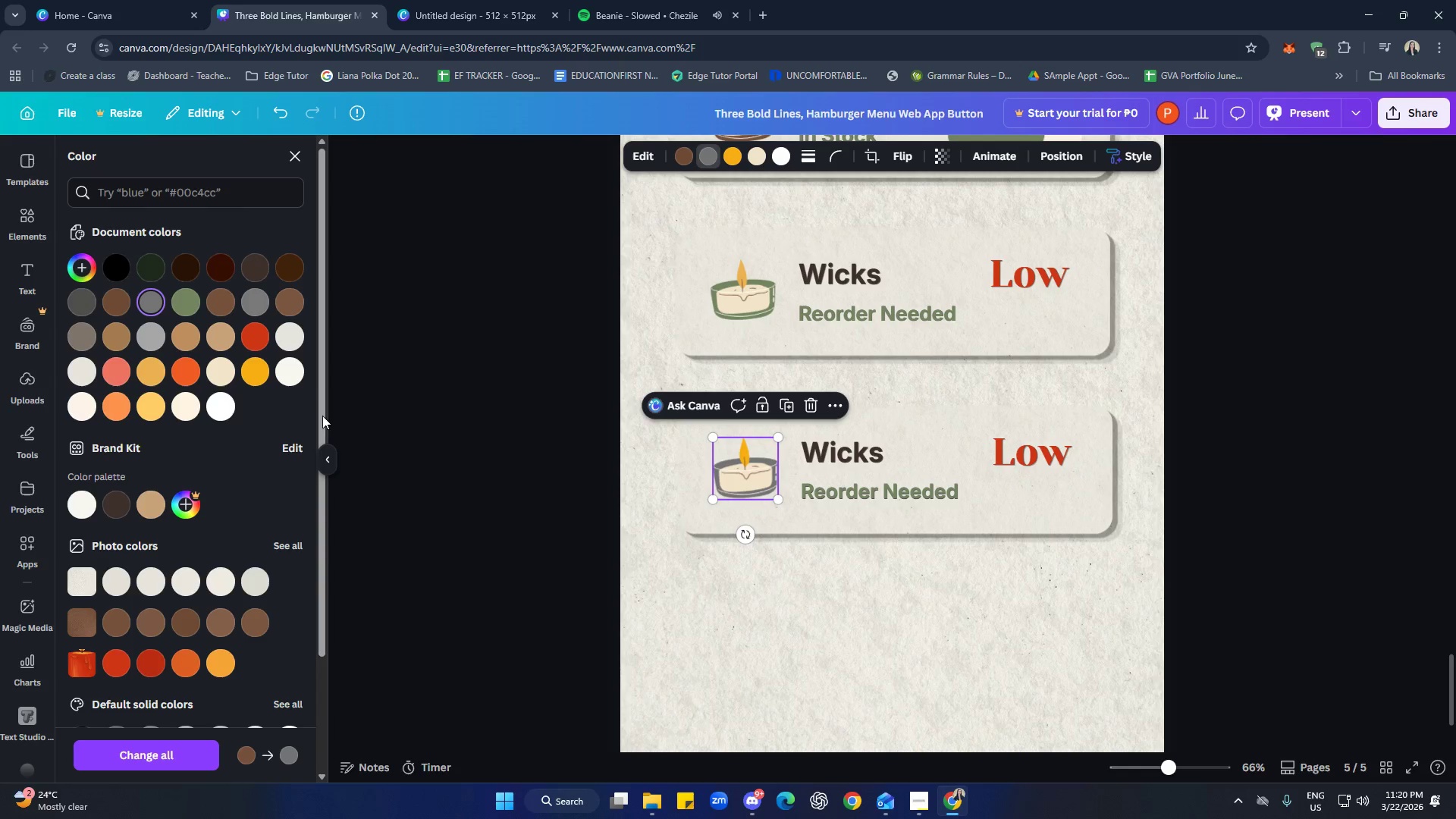 
double_click([780, 676])
 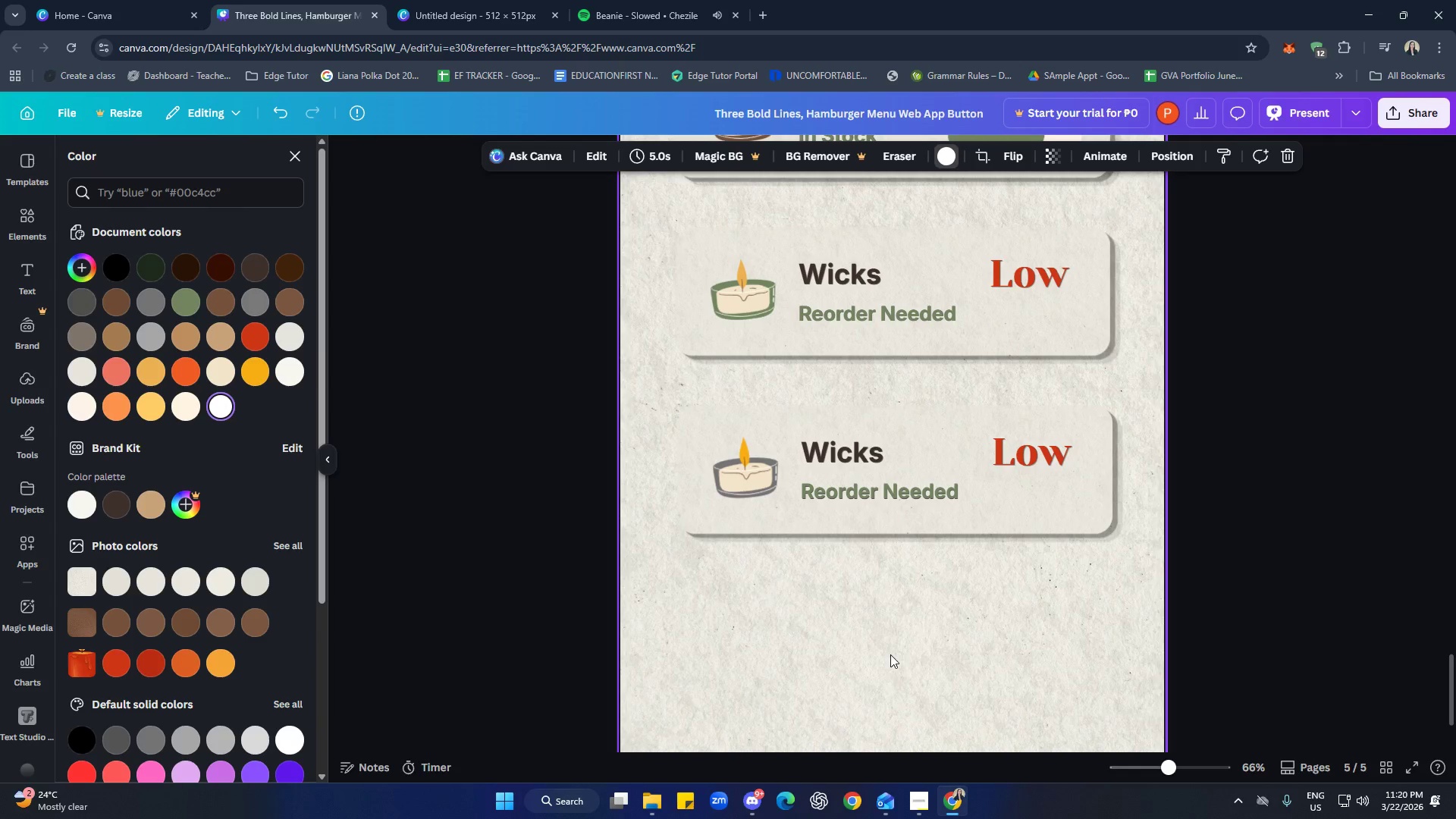 
scroll: coordinate [1079, 726], scroll_direction: up, amount: 3.0
 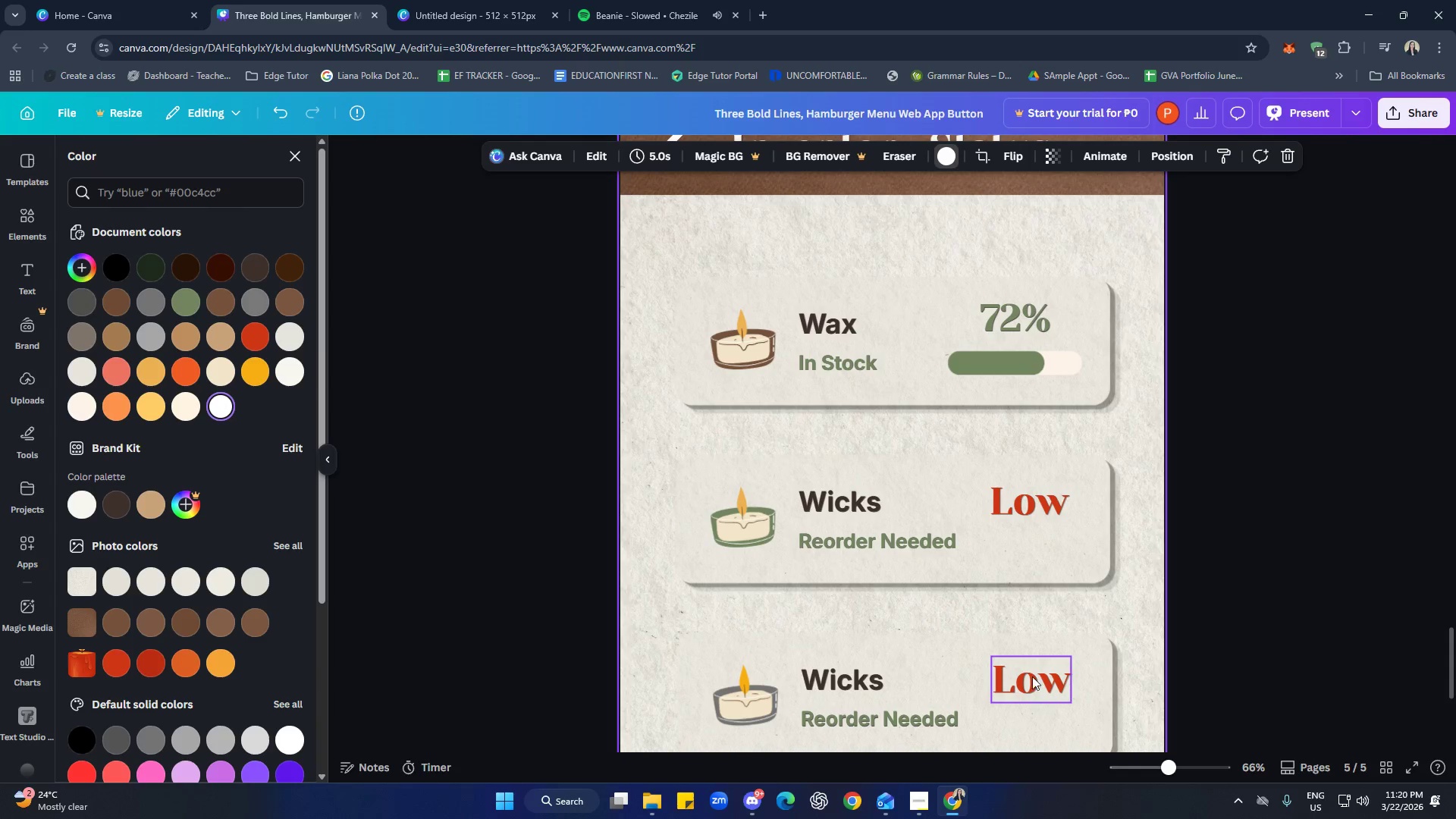 
scroll: coordinate [1059, 685], scroll_direction: down, amount: 1.0
 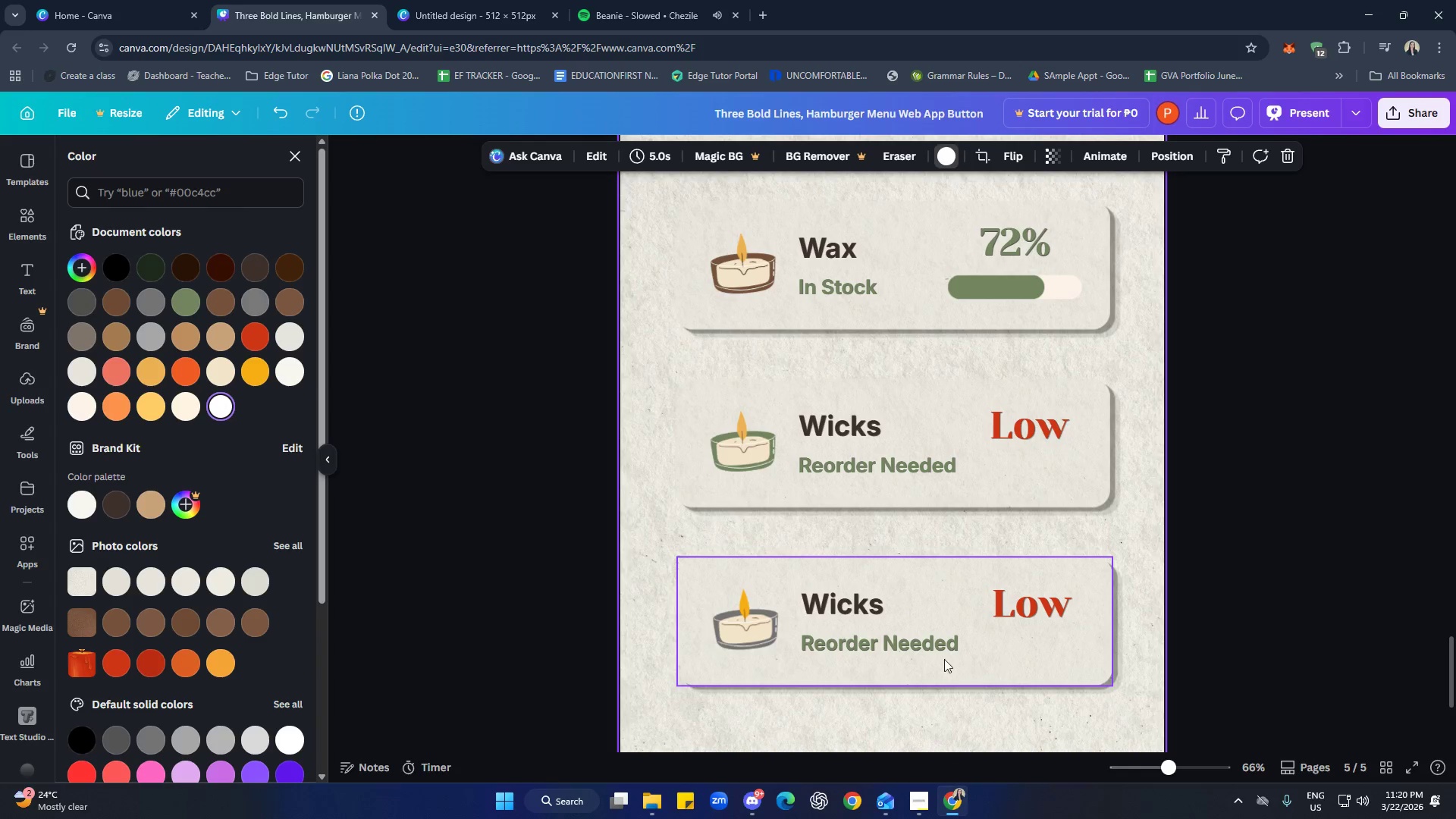 
double_click([858, 596])
 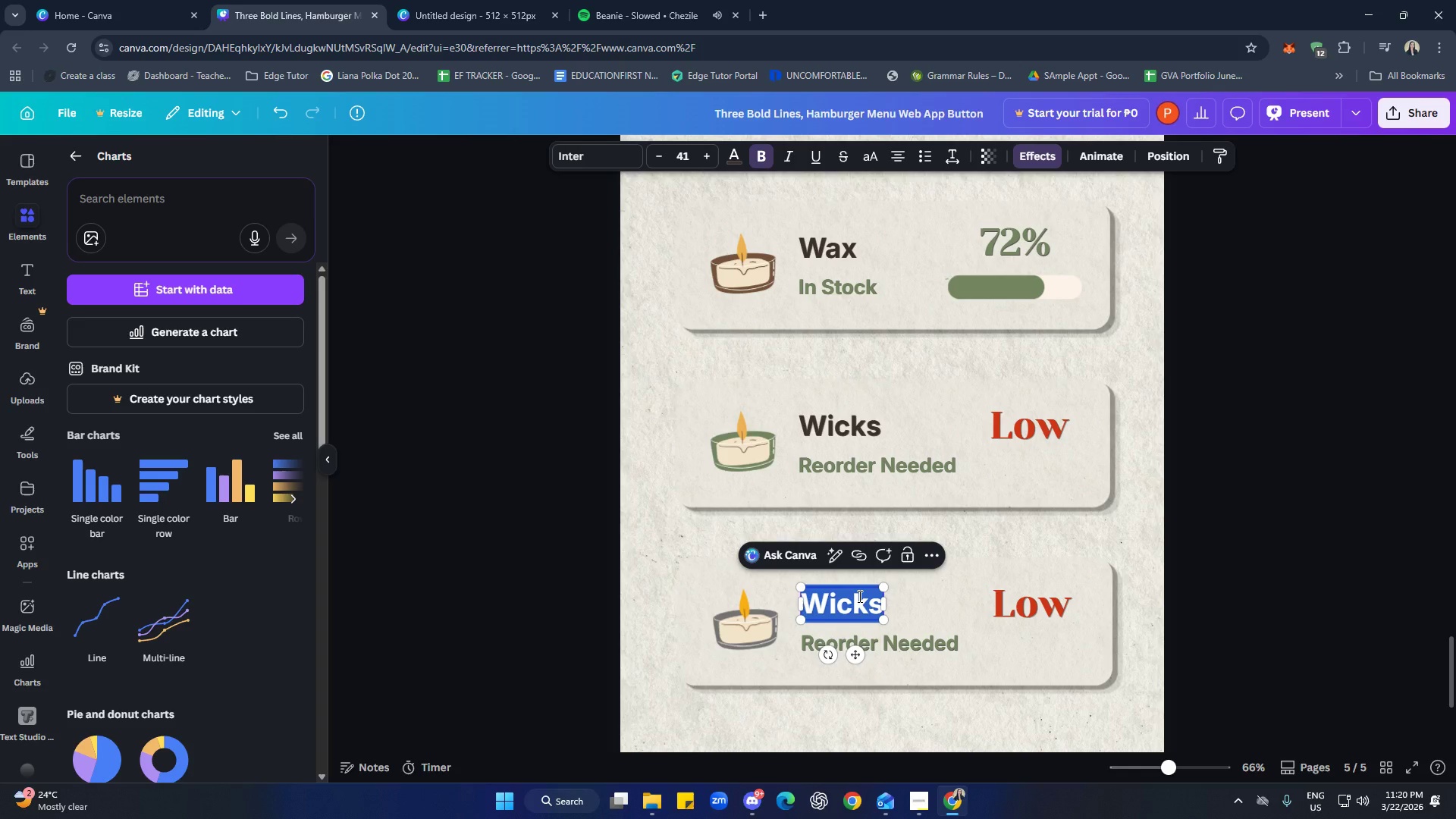 
type(Fragrance)
 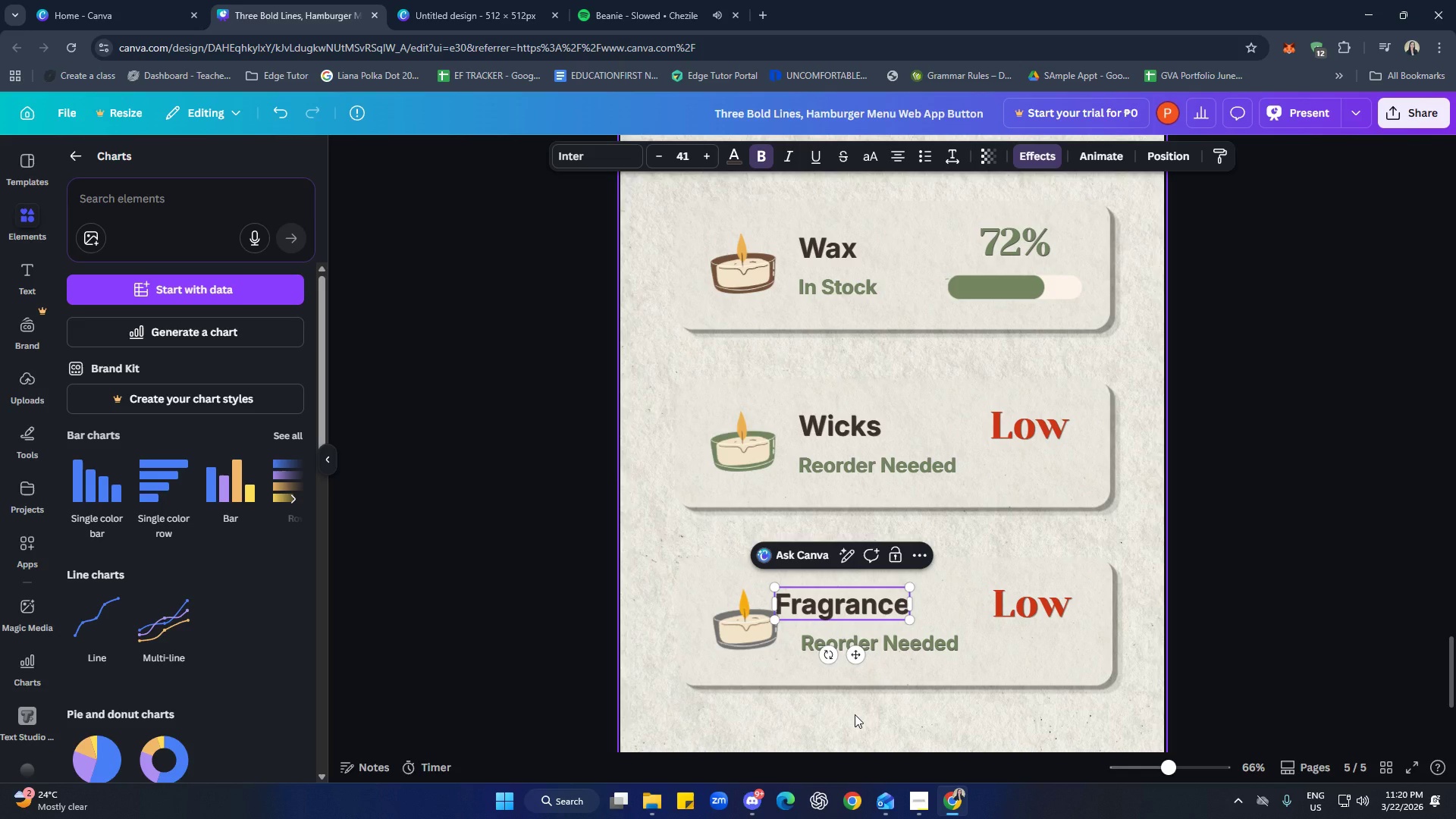 
left_click([855, 714])
 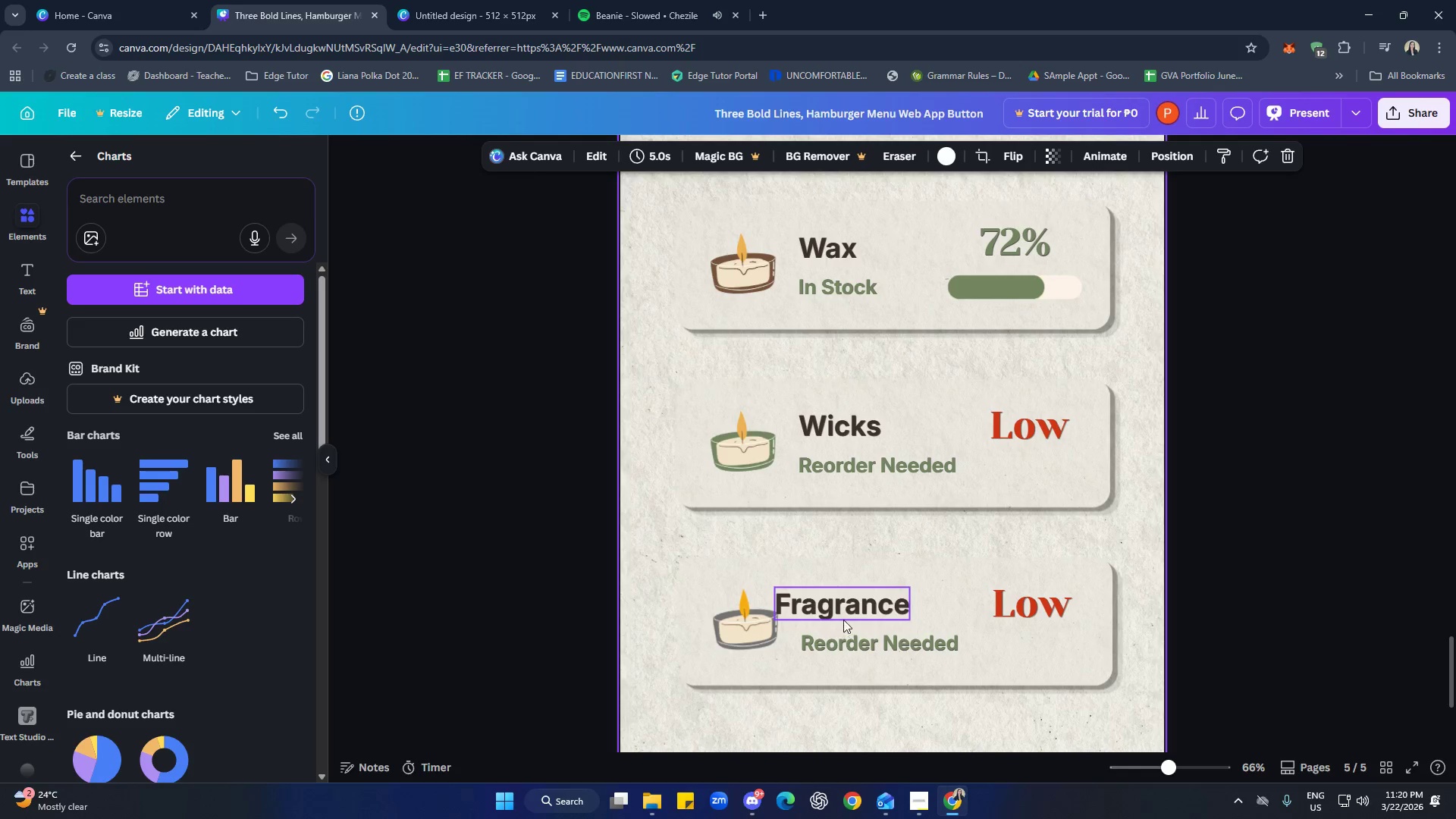 
left_click_drag(start_coordinate=[843, 616], to_coordinate=[867, 616])
 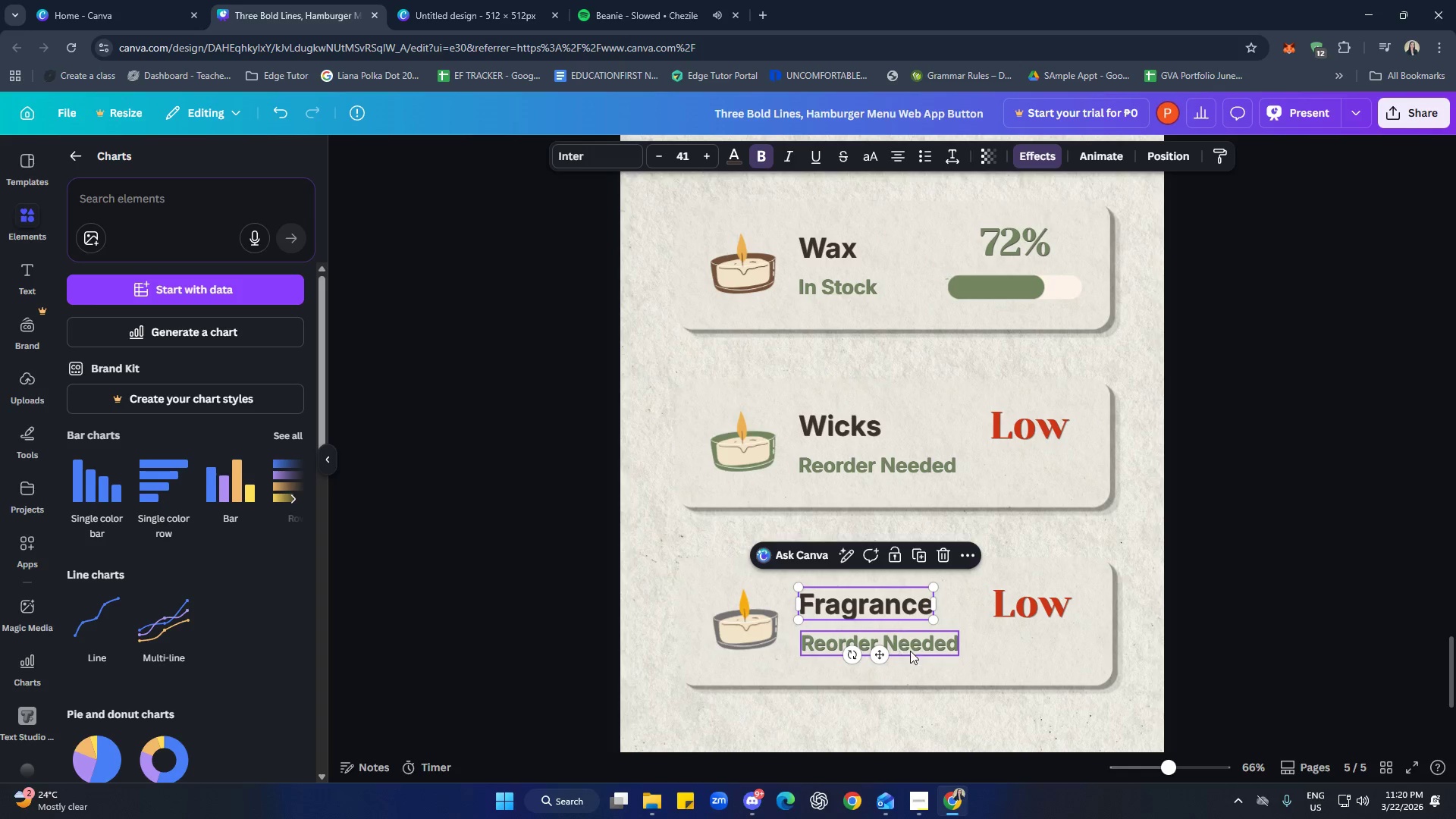 
left_click_drag(start_coordinate=[911, 651], to_coordinate=[907, 651])
 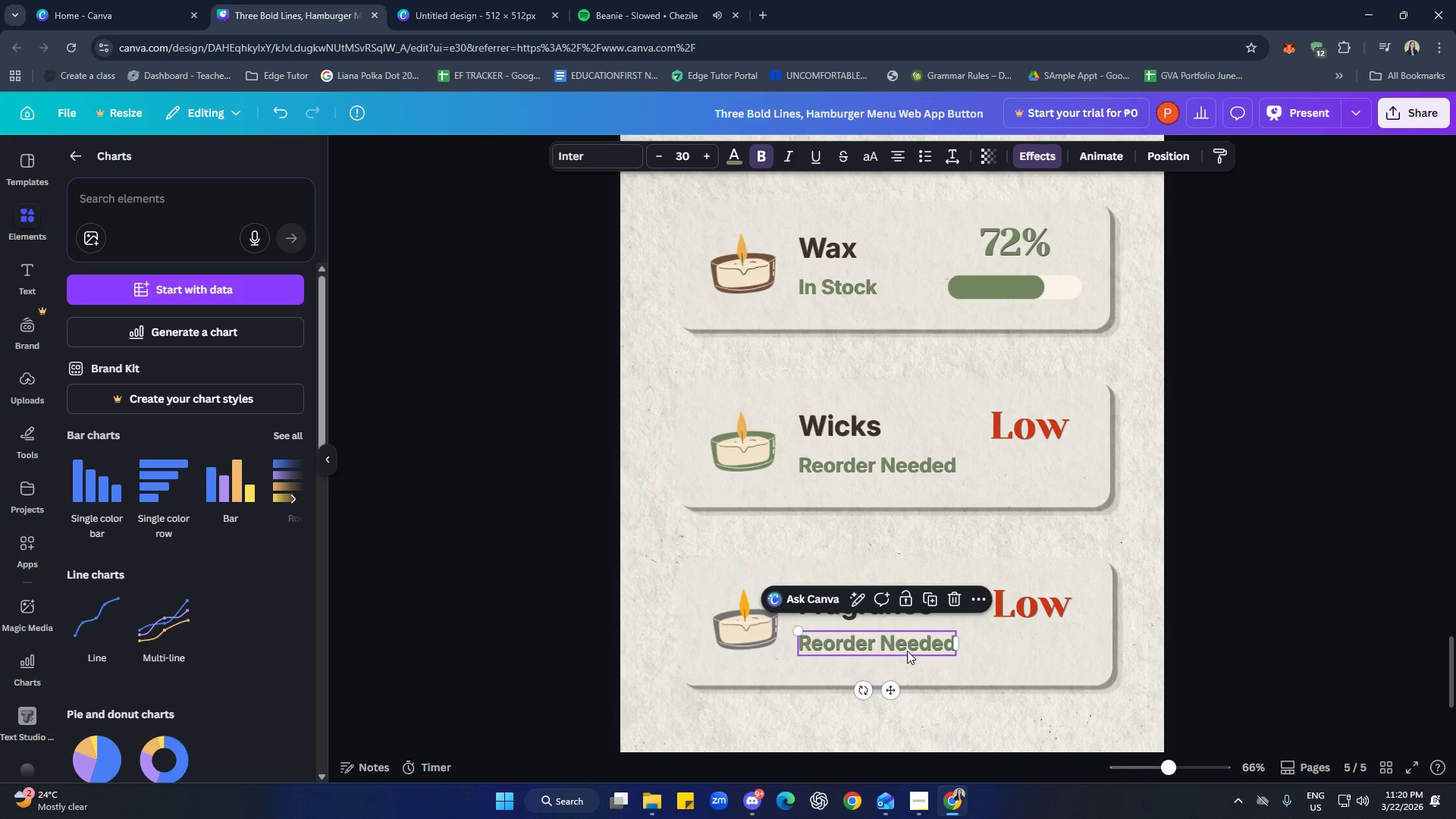 
left_click([907, 651])
 